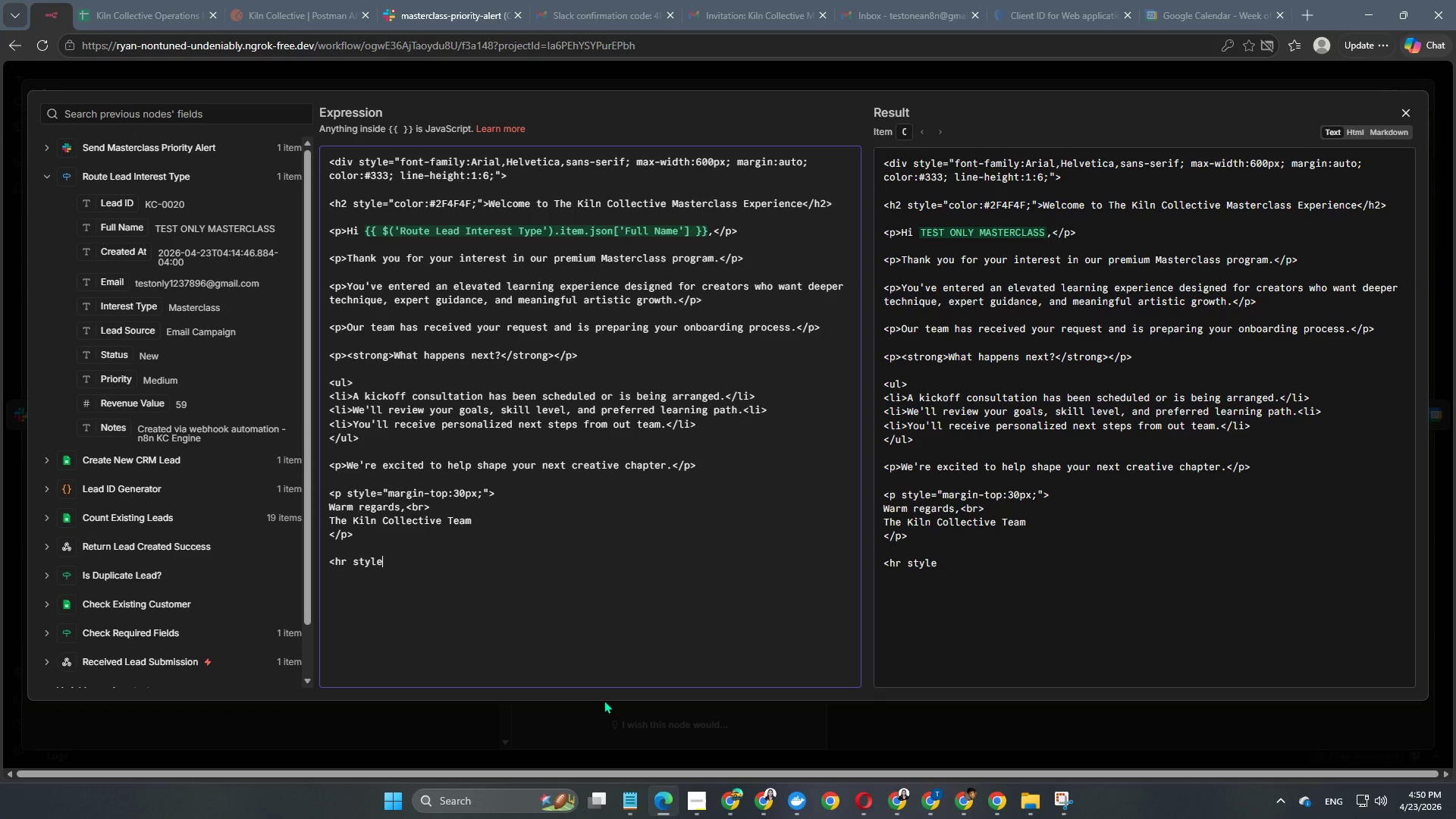 
type(="bioa)
key(Backspace)
key(Backspace)
key(Backspace)
type(oa)
key(Backspace)
type(rder:none;border-top:1px solid #ddd;)
 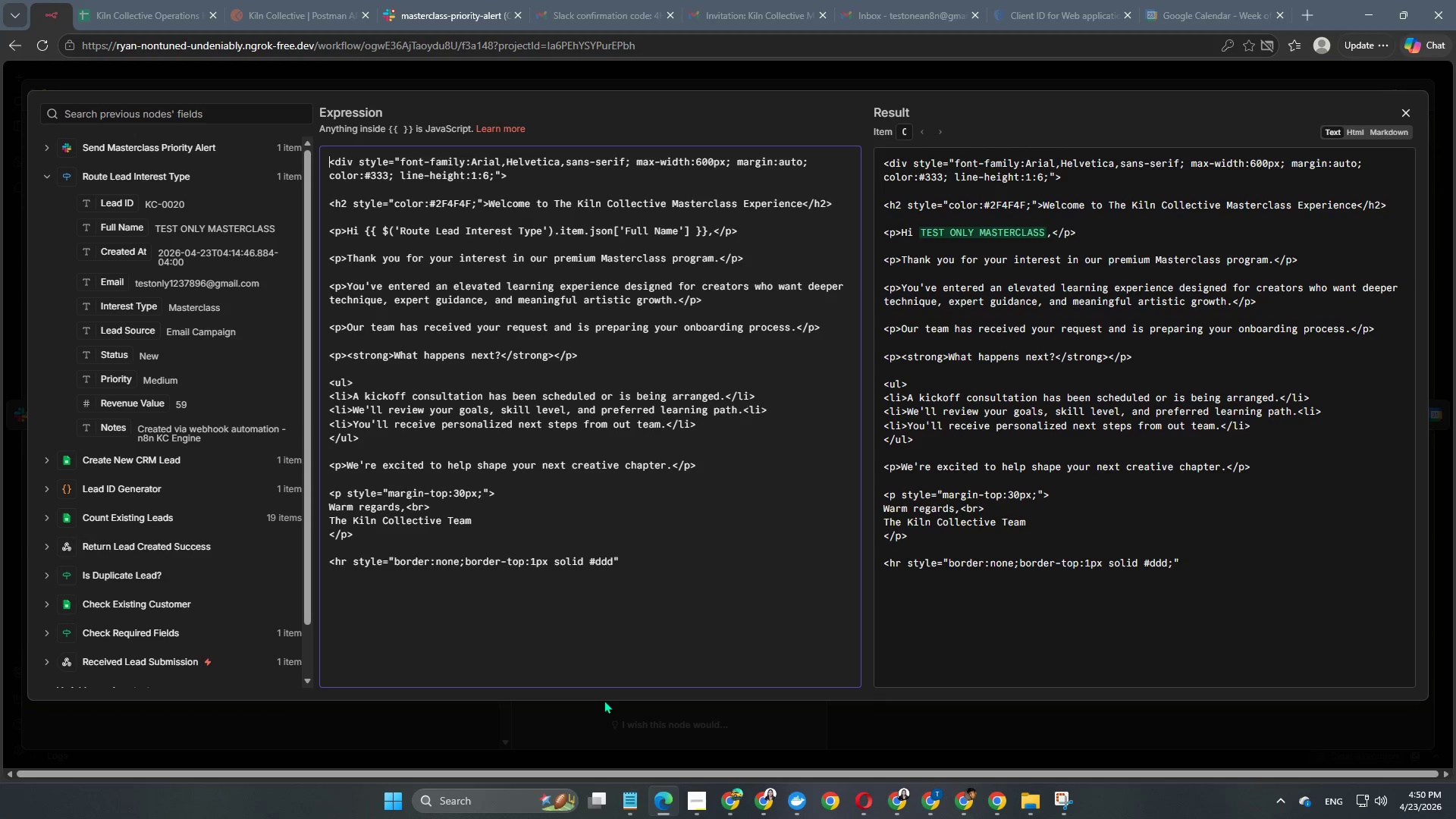 
left_click([611, 562])
 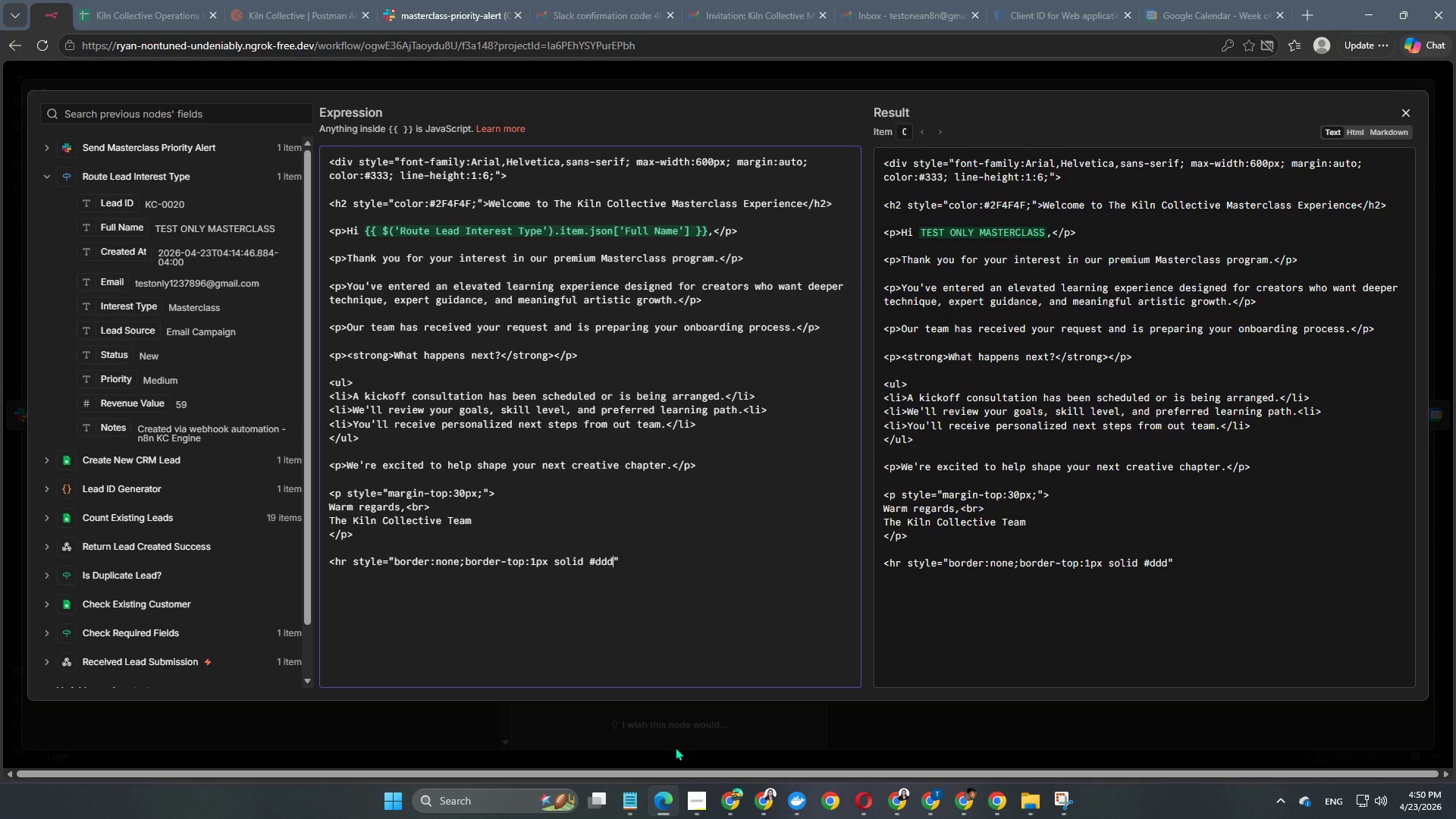 
type(;mr)
key(Backspace)
type(argin-top:30px;)
 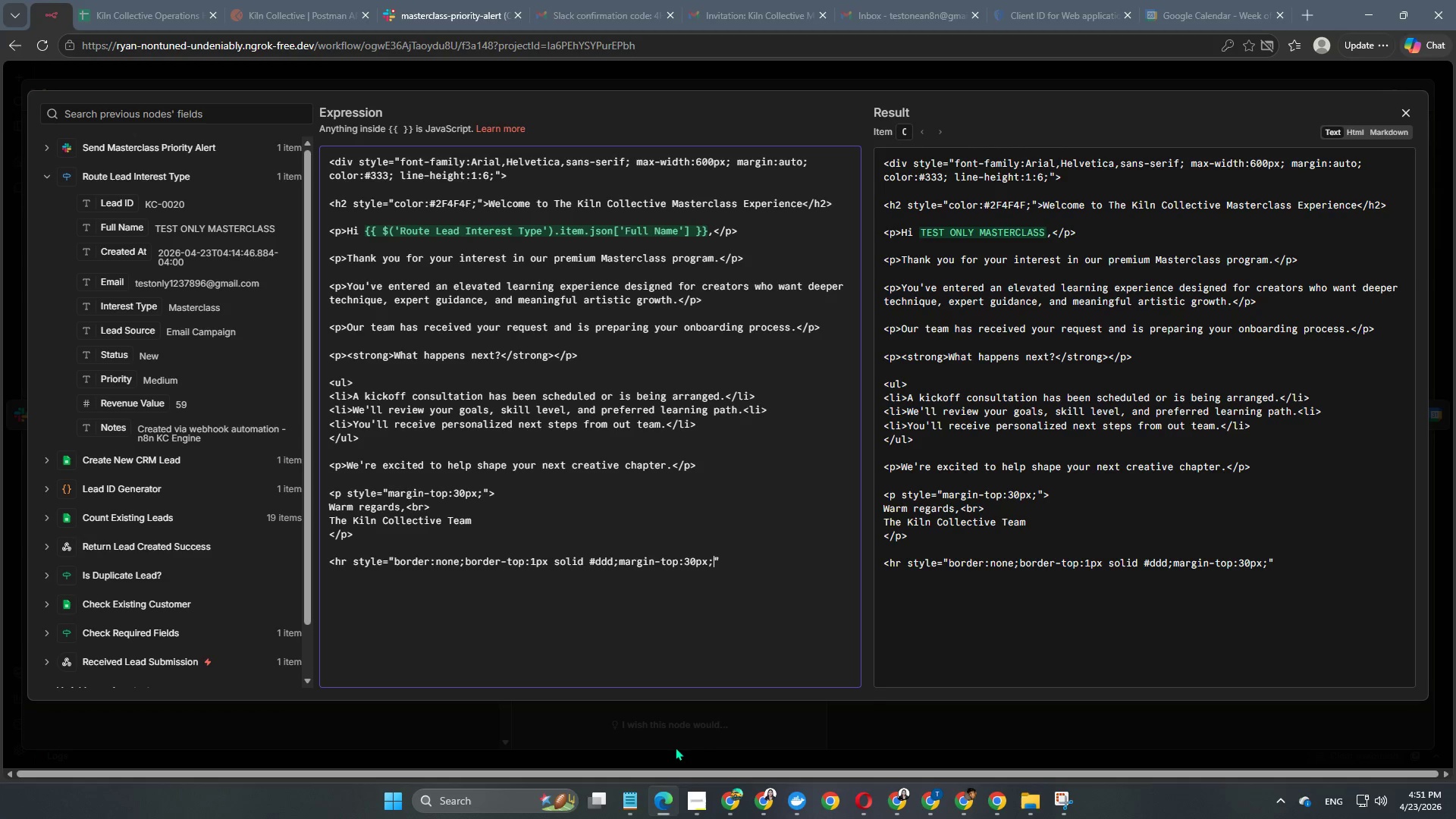 
key(ArrowRight)
 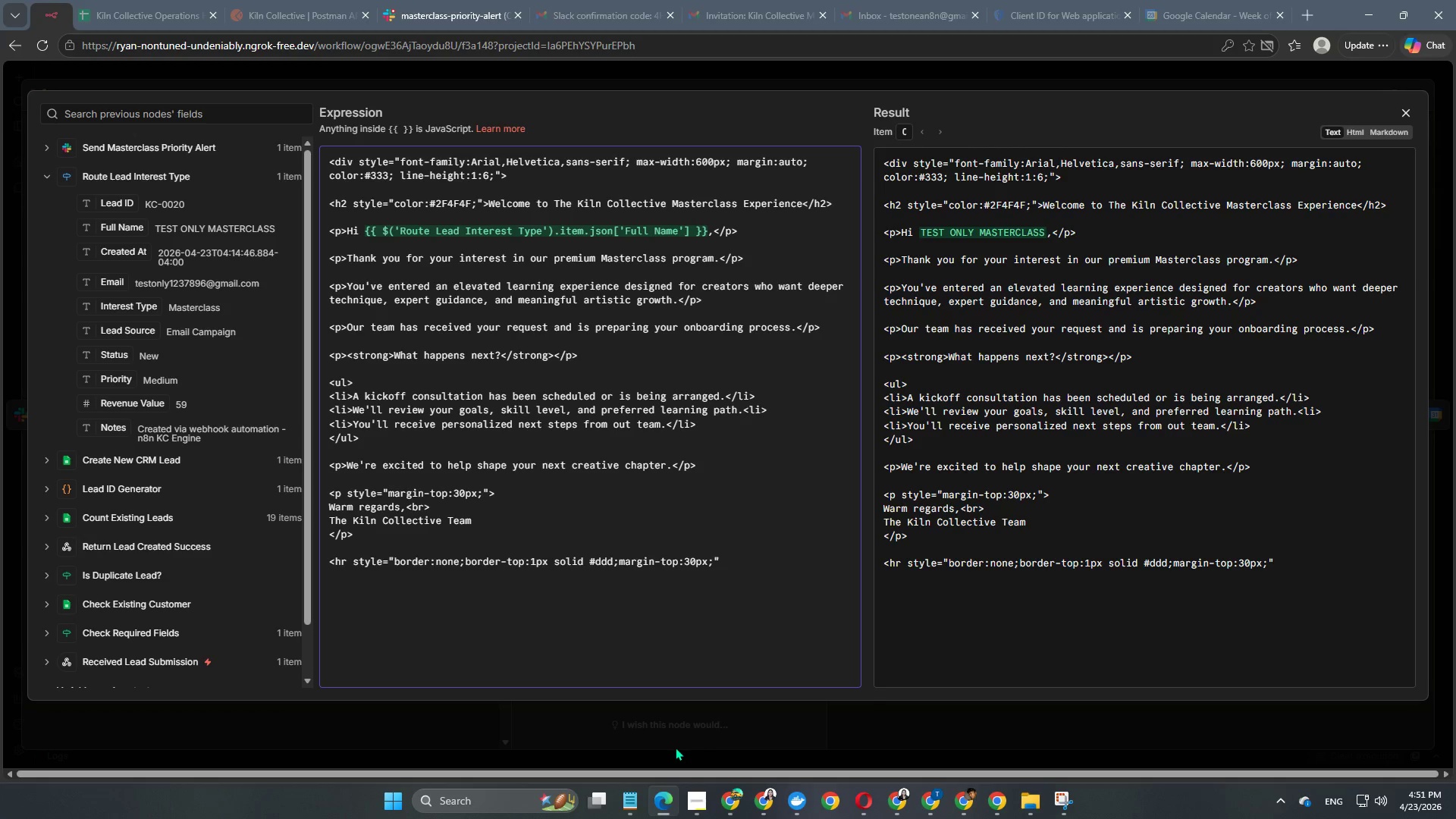 
key(Shift+Period)
 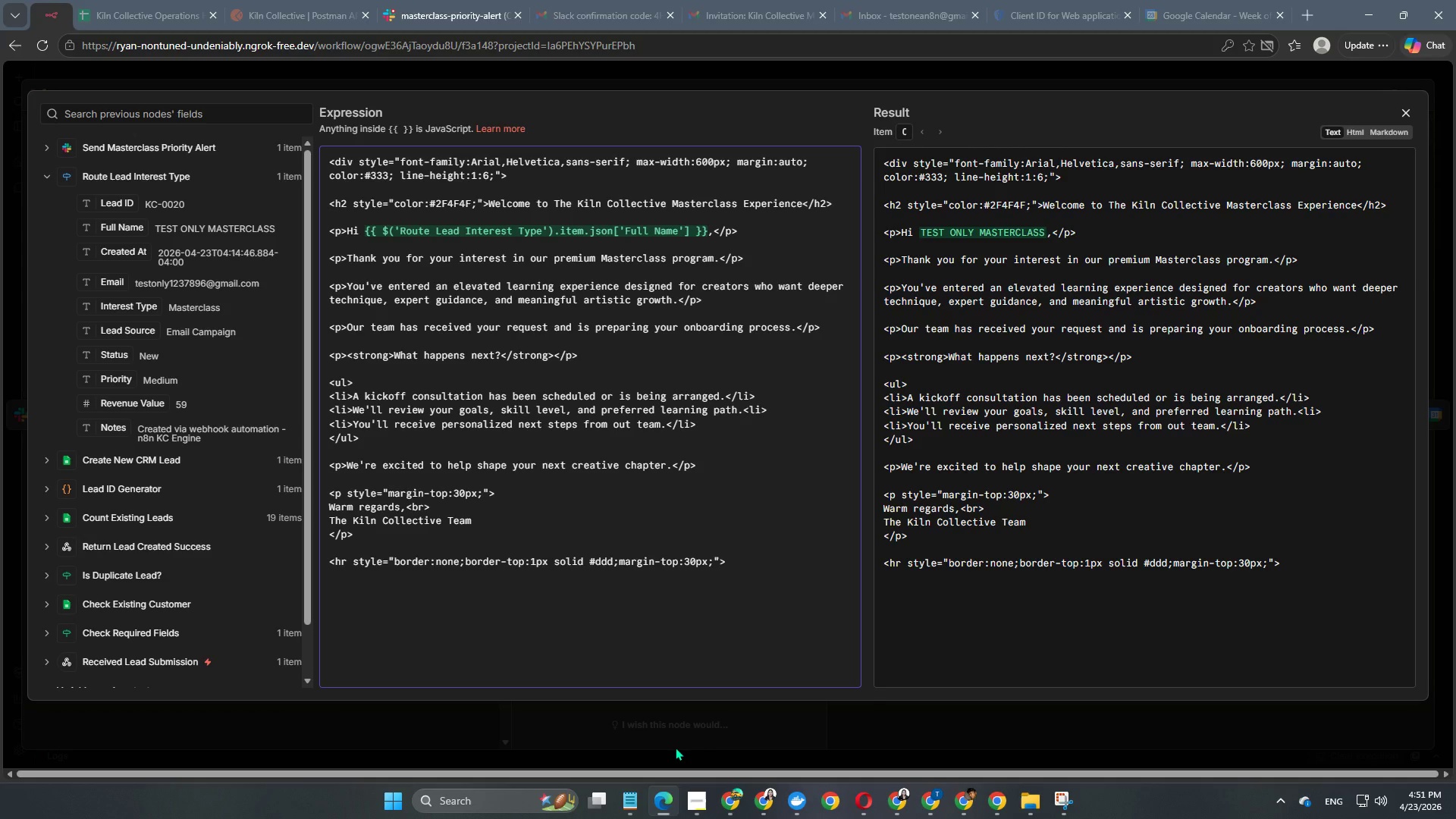 
wait(6.32)
 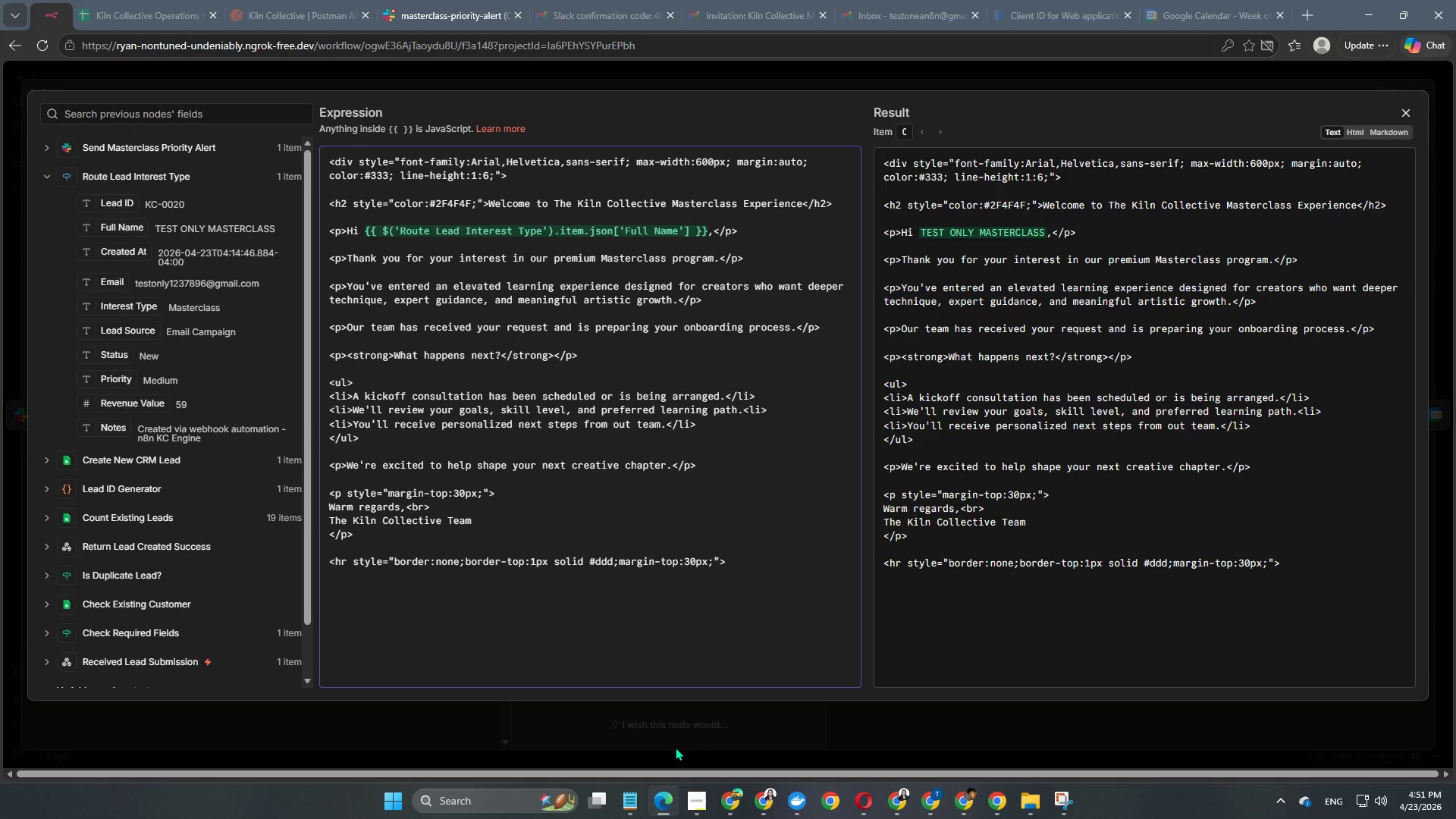 
mouse_move([262, -2])
 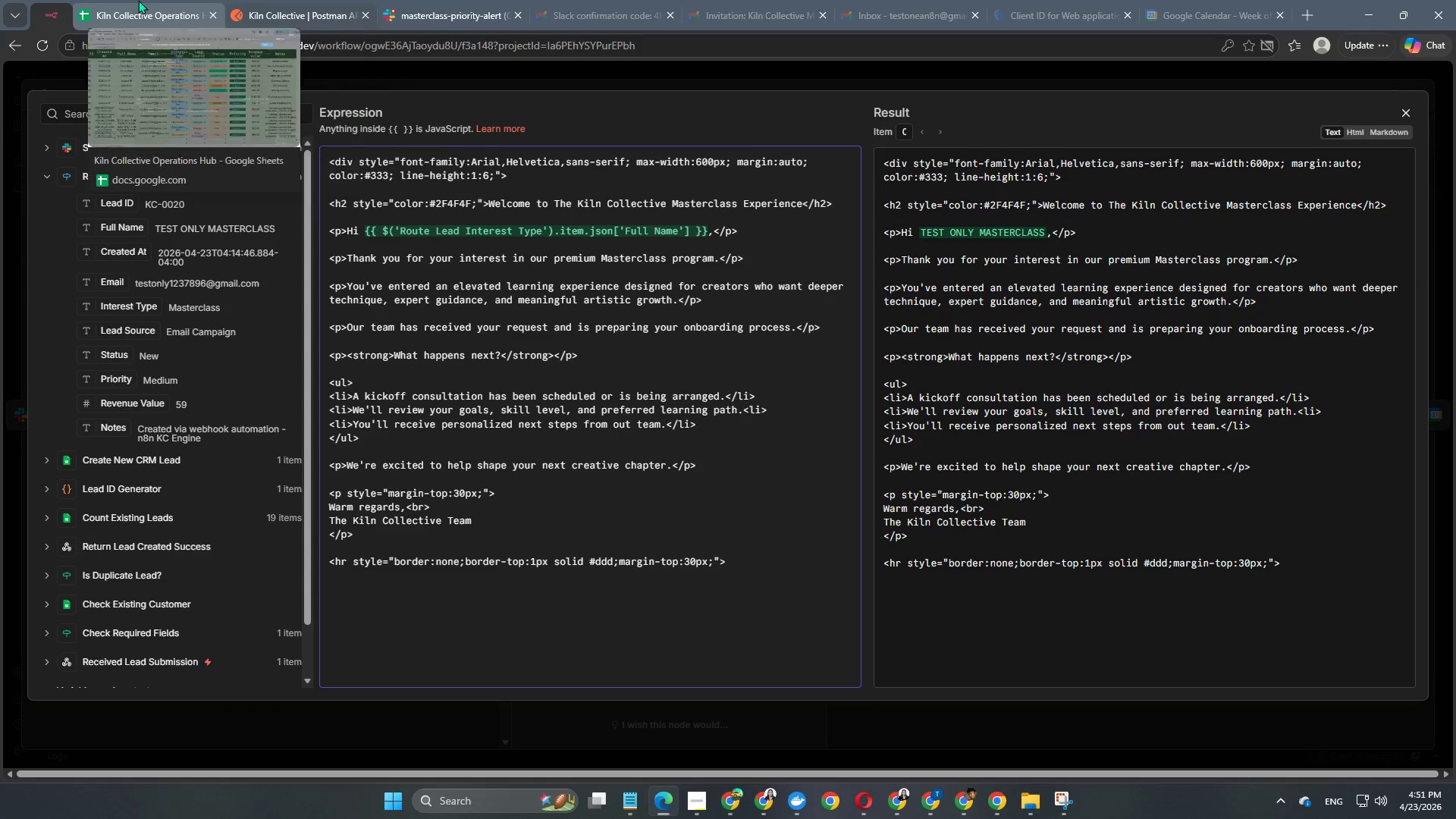 
mouse_move([172, 2])
 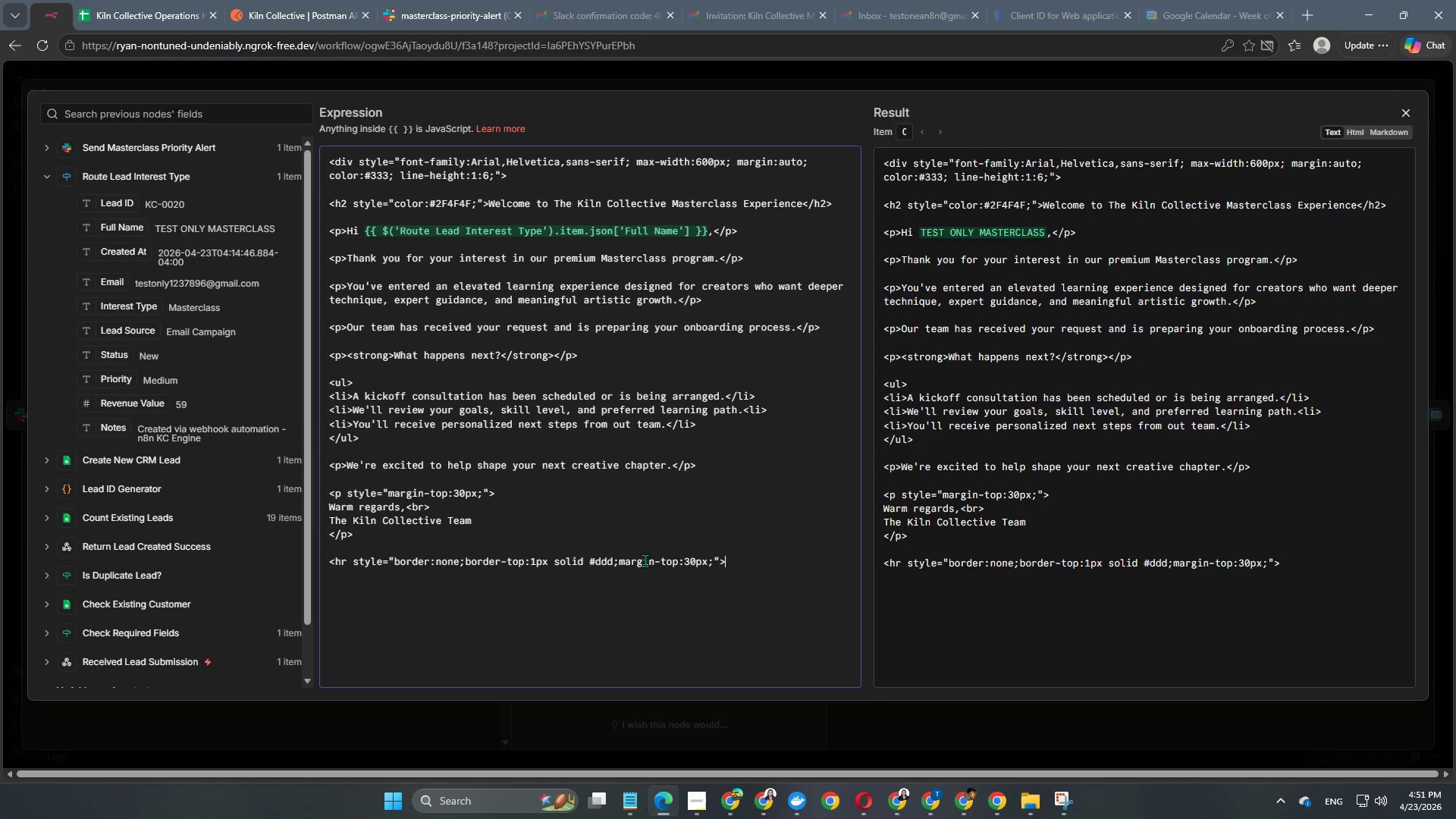 
wait(21.52)
 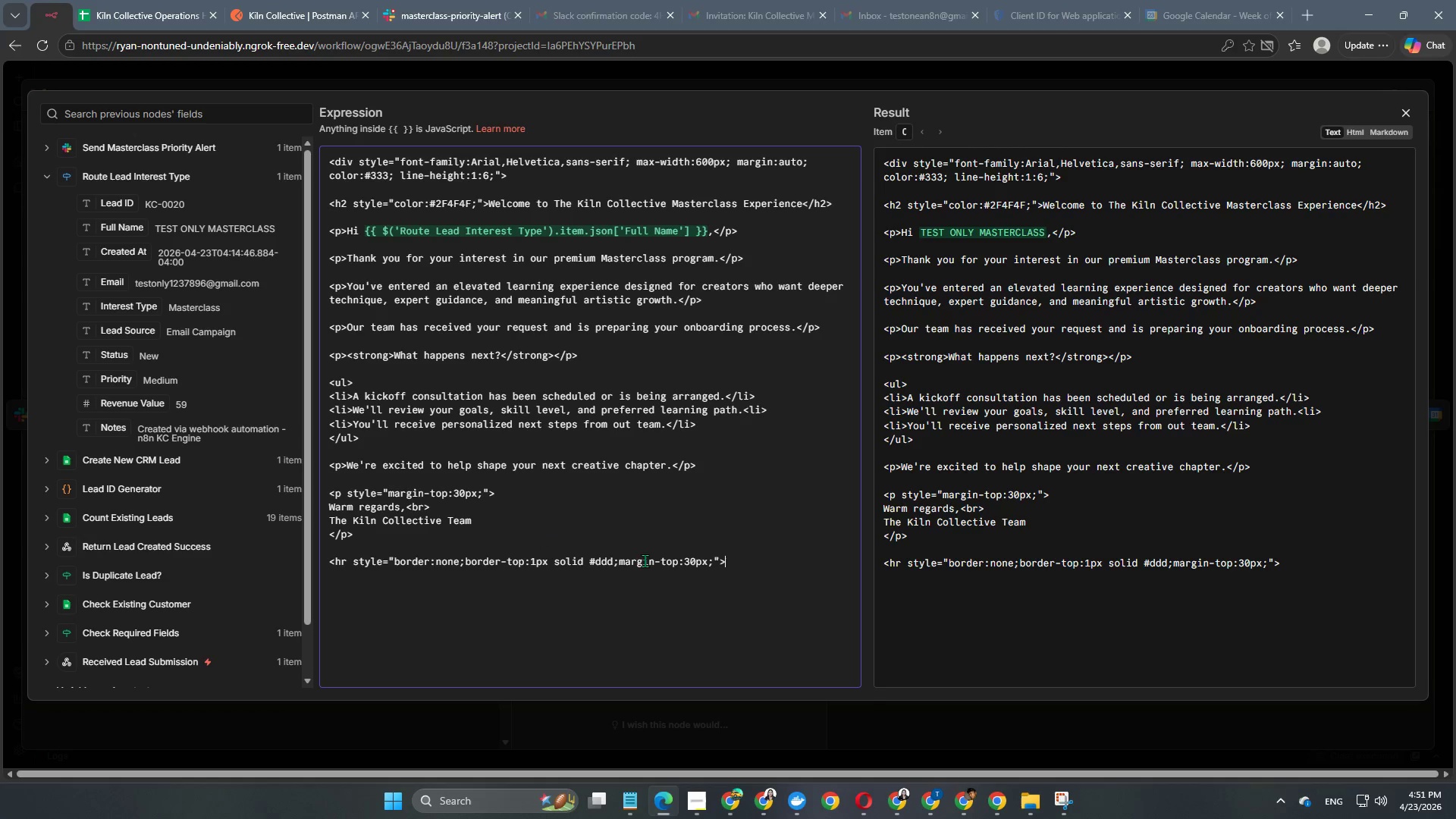 
key(Enter)
 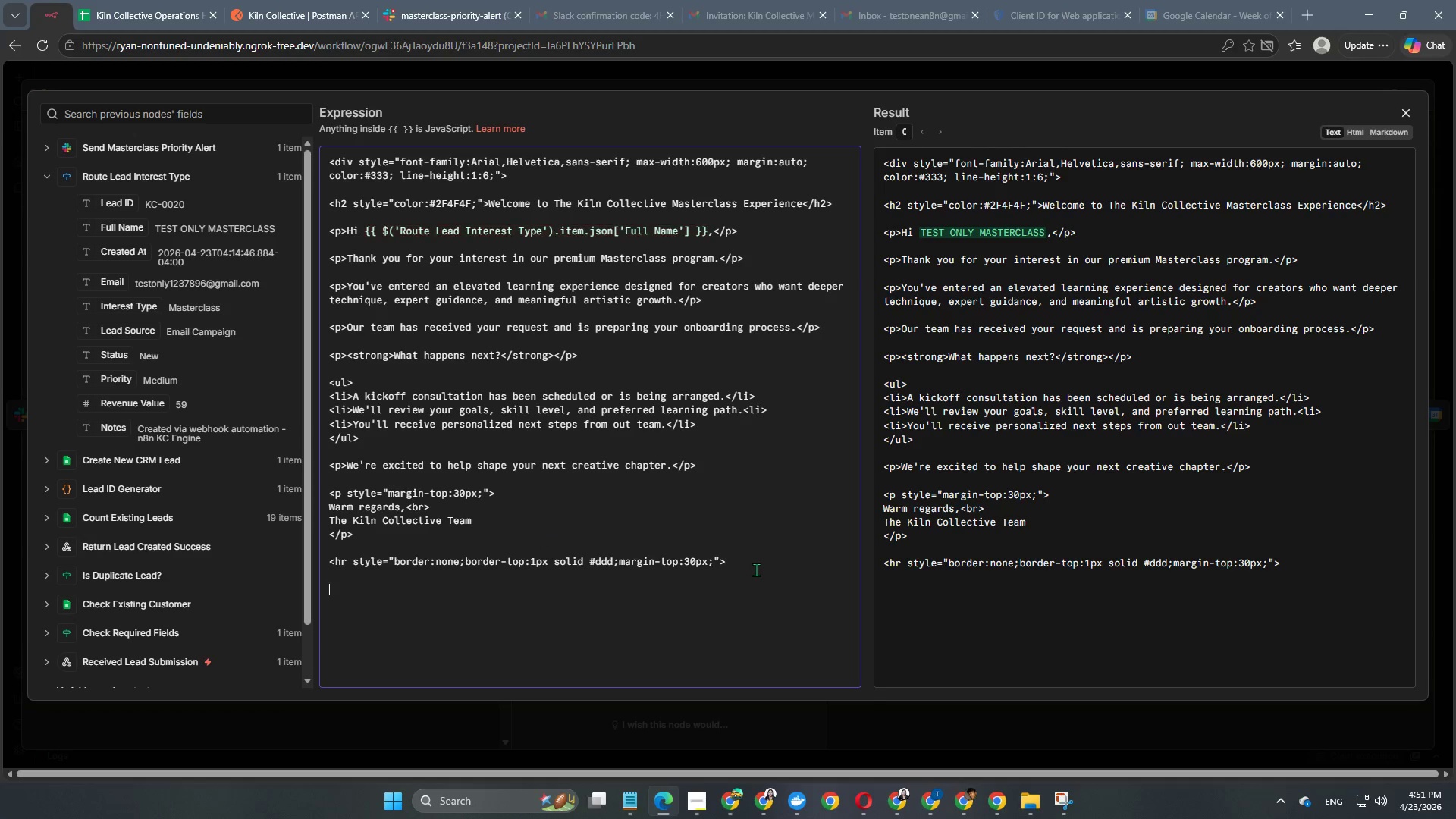 
key(Enter)
 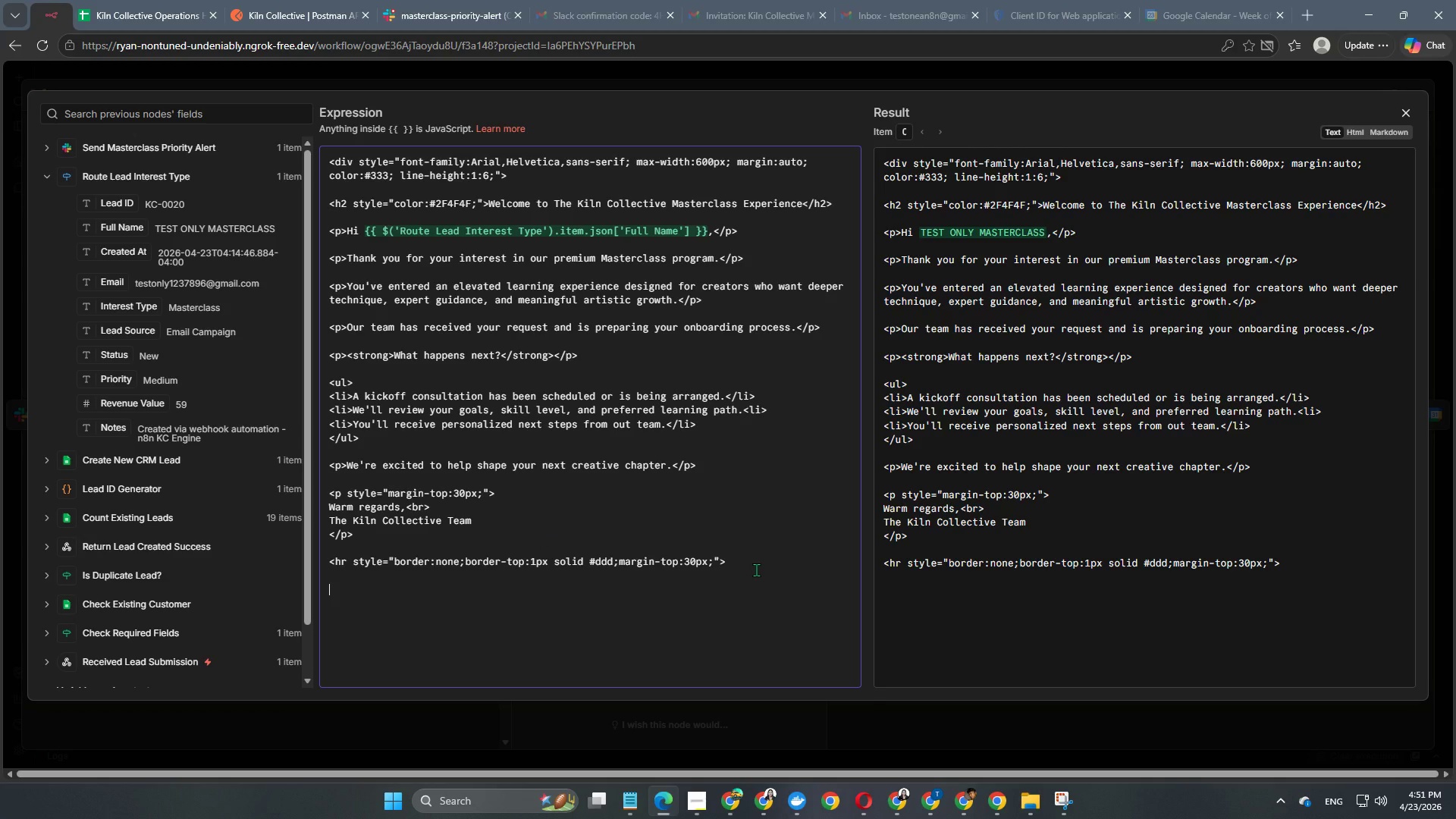 
type(<p style="font-so)
key(Backspace)
type(ize)
 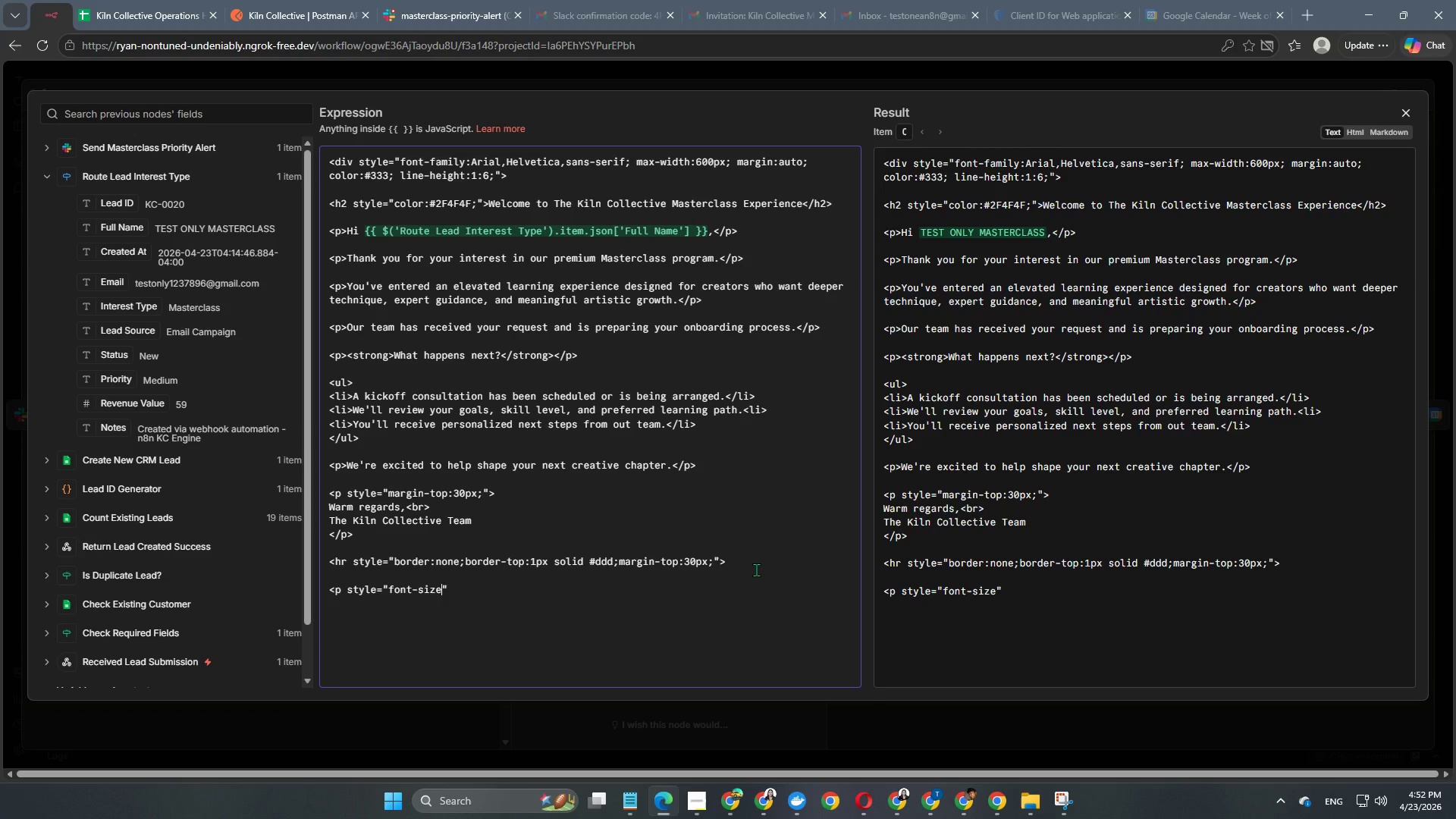 
type(:12px;color:)
 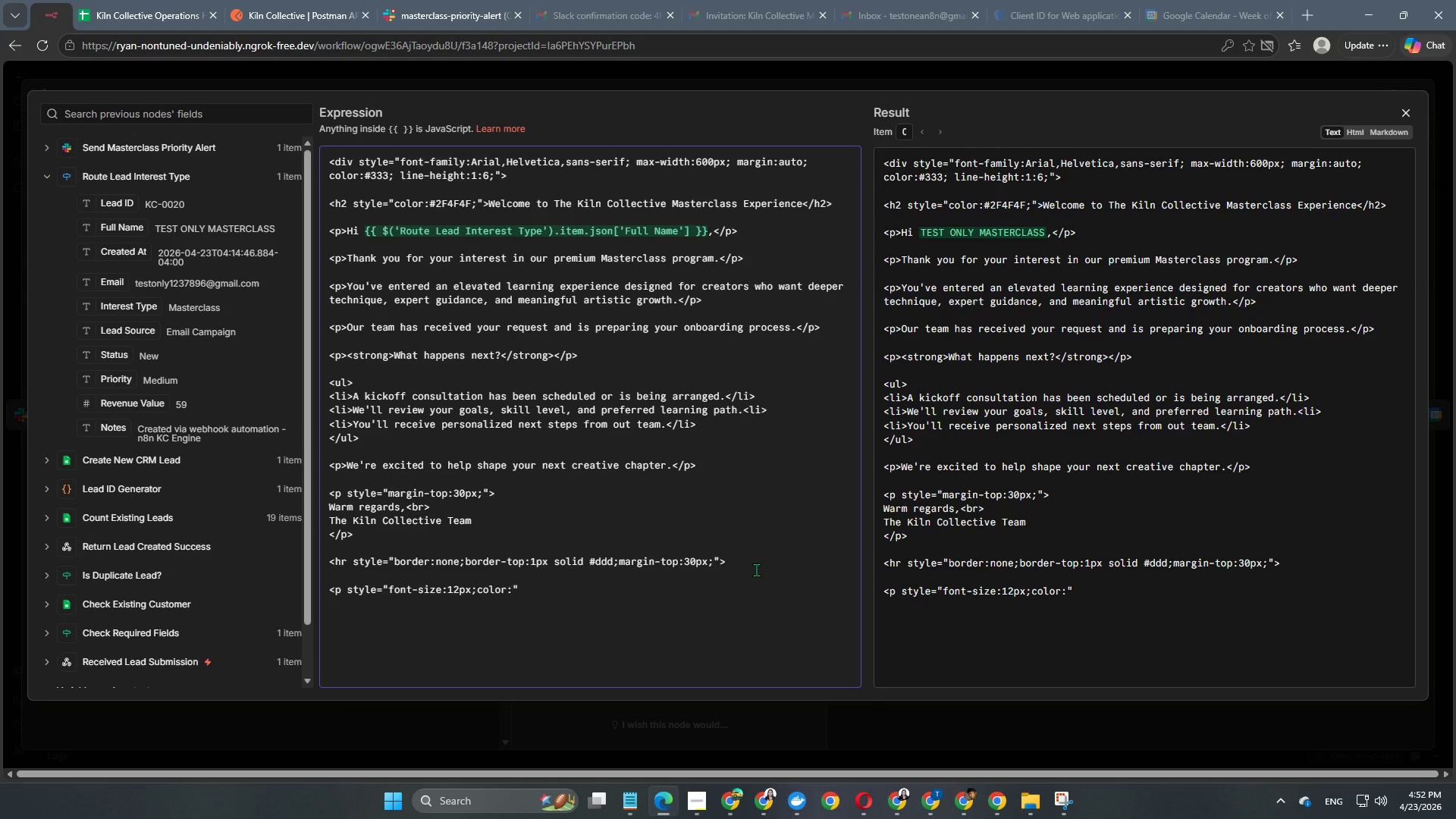 
key(Shift+3)
 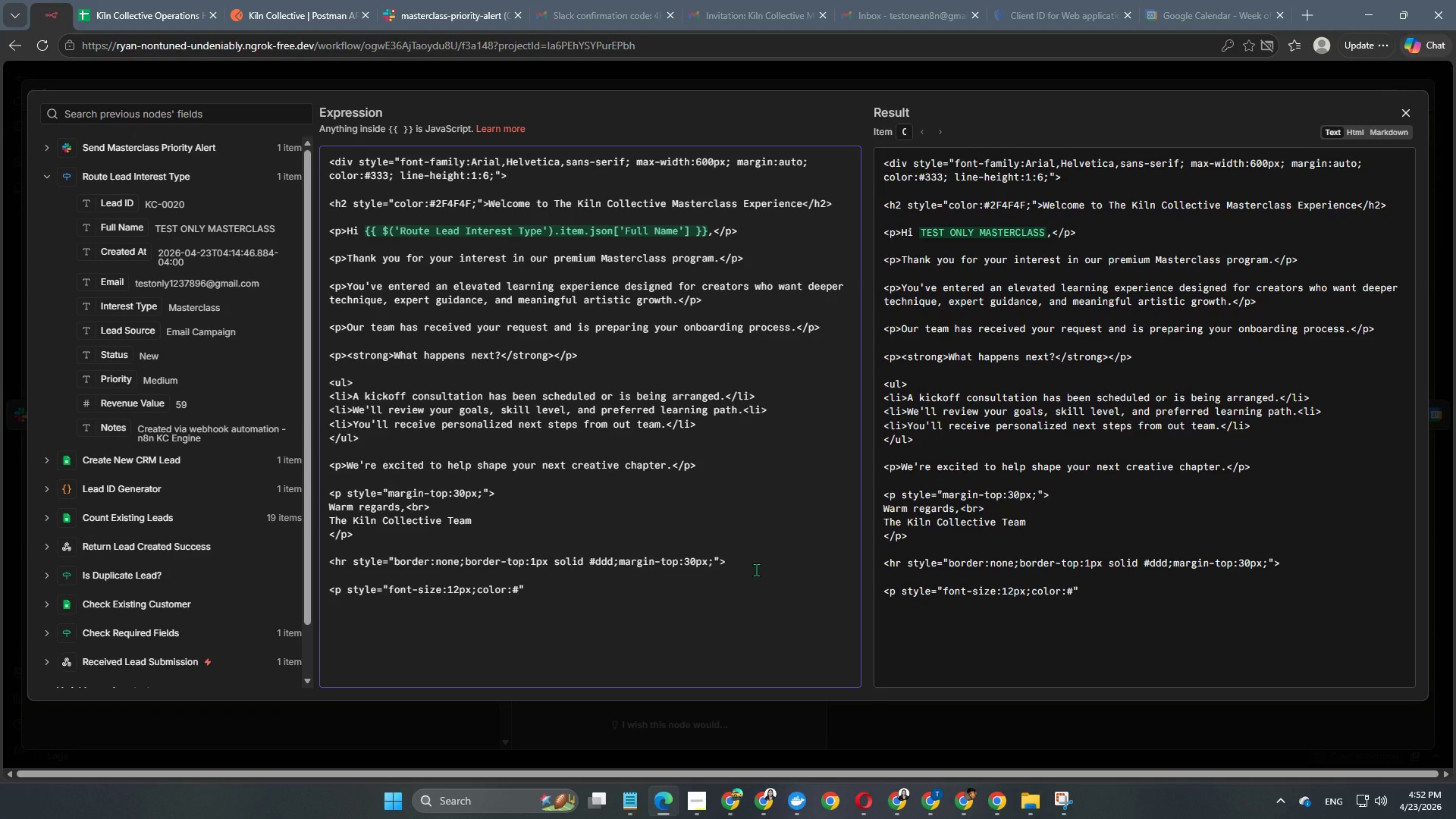 
key(Numpad7)
 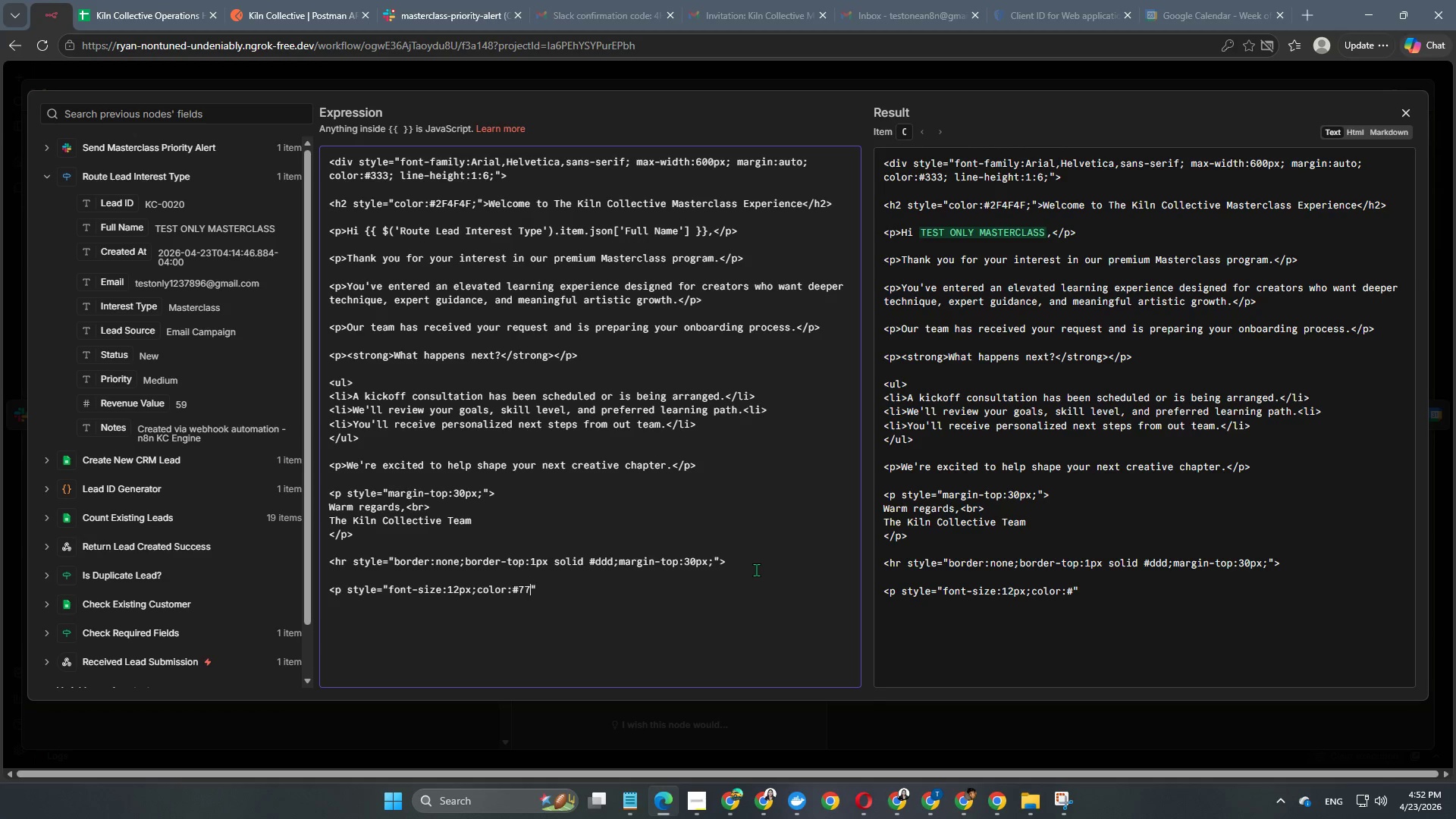 
key(Numpad7)
 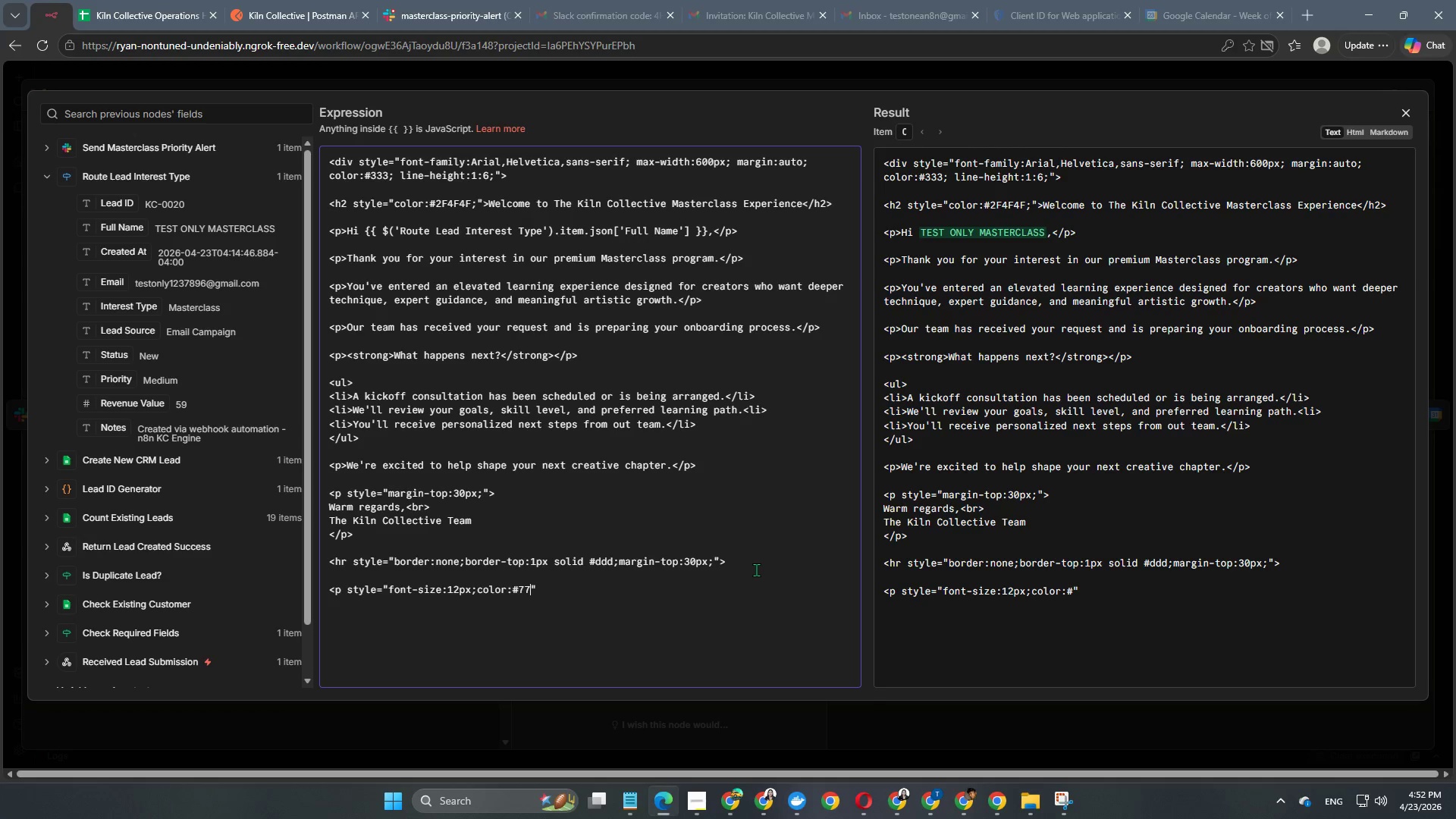 
key(Numpad7)
 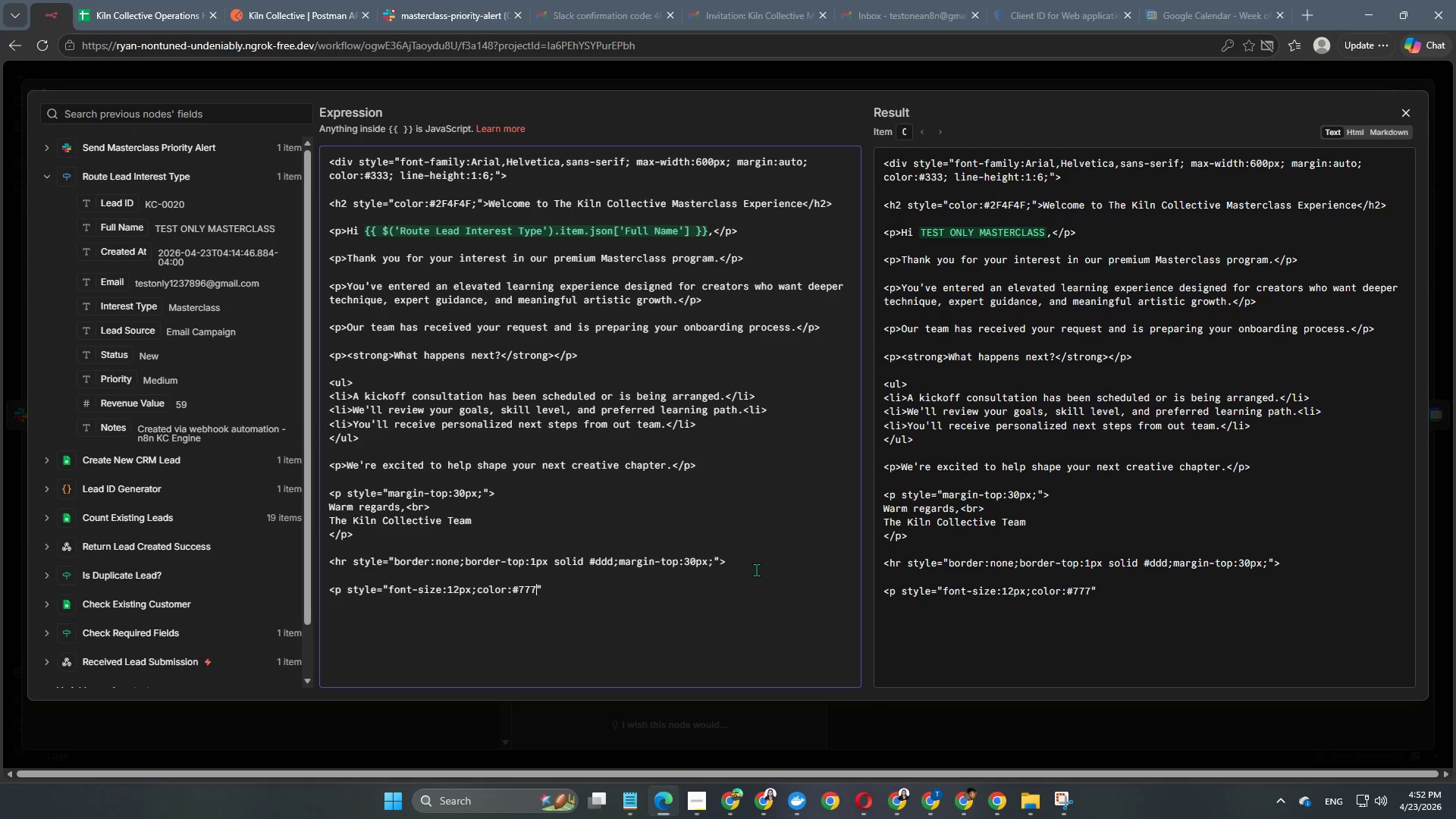 
key(Semicolon)
 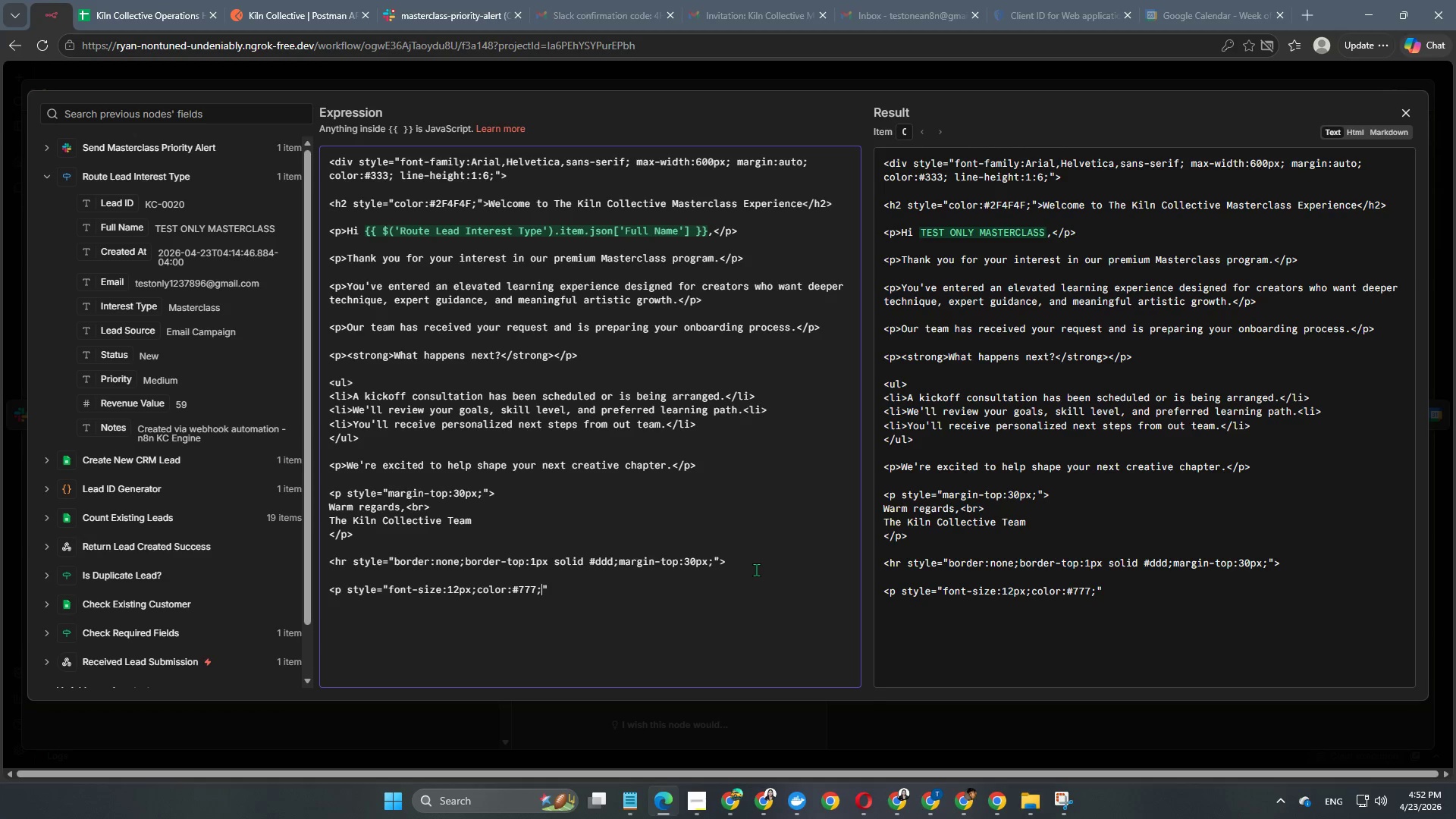 
key(ArrowRight)
 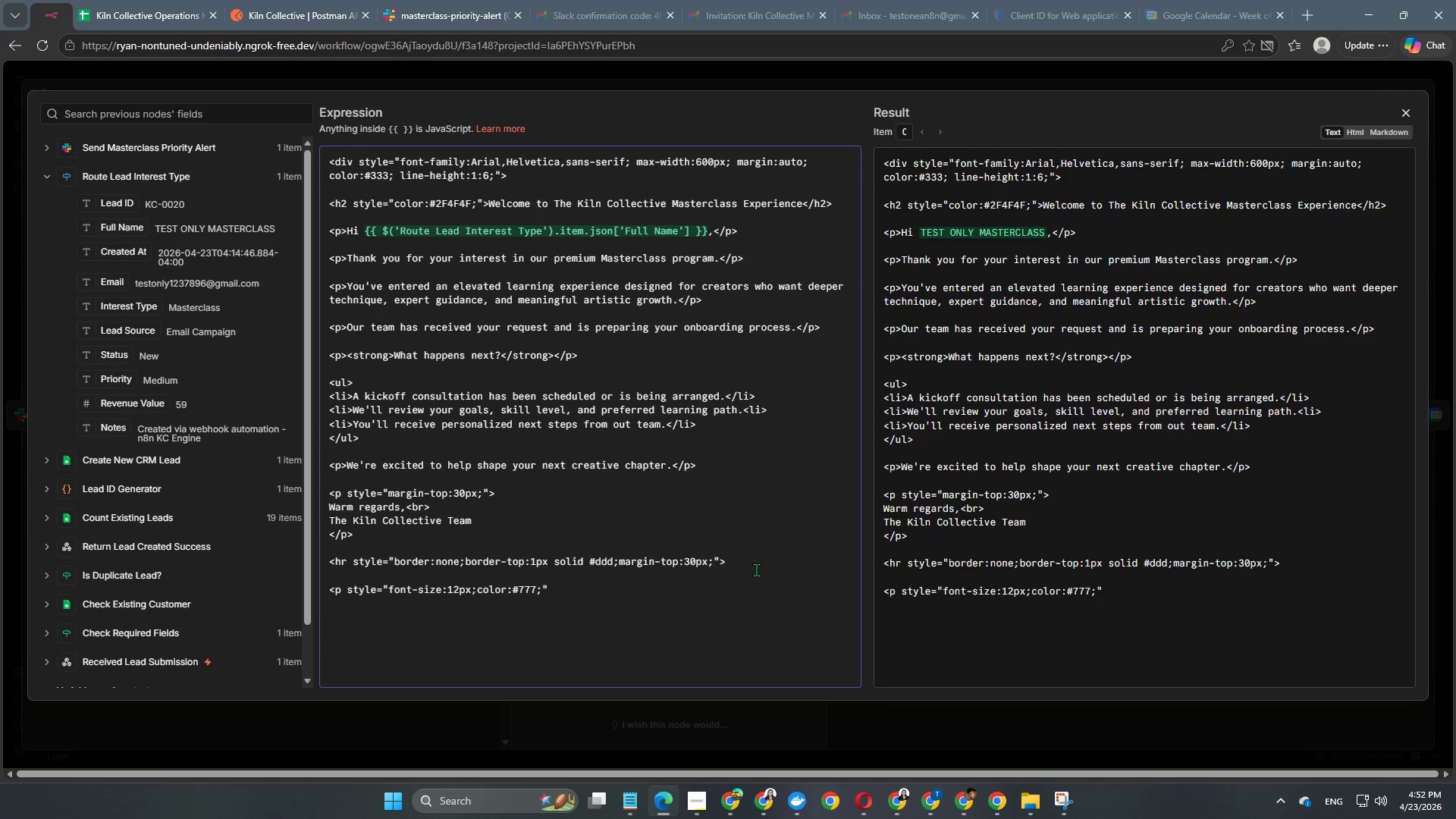 
key(Shift+Period)
 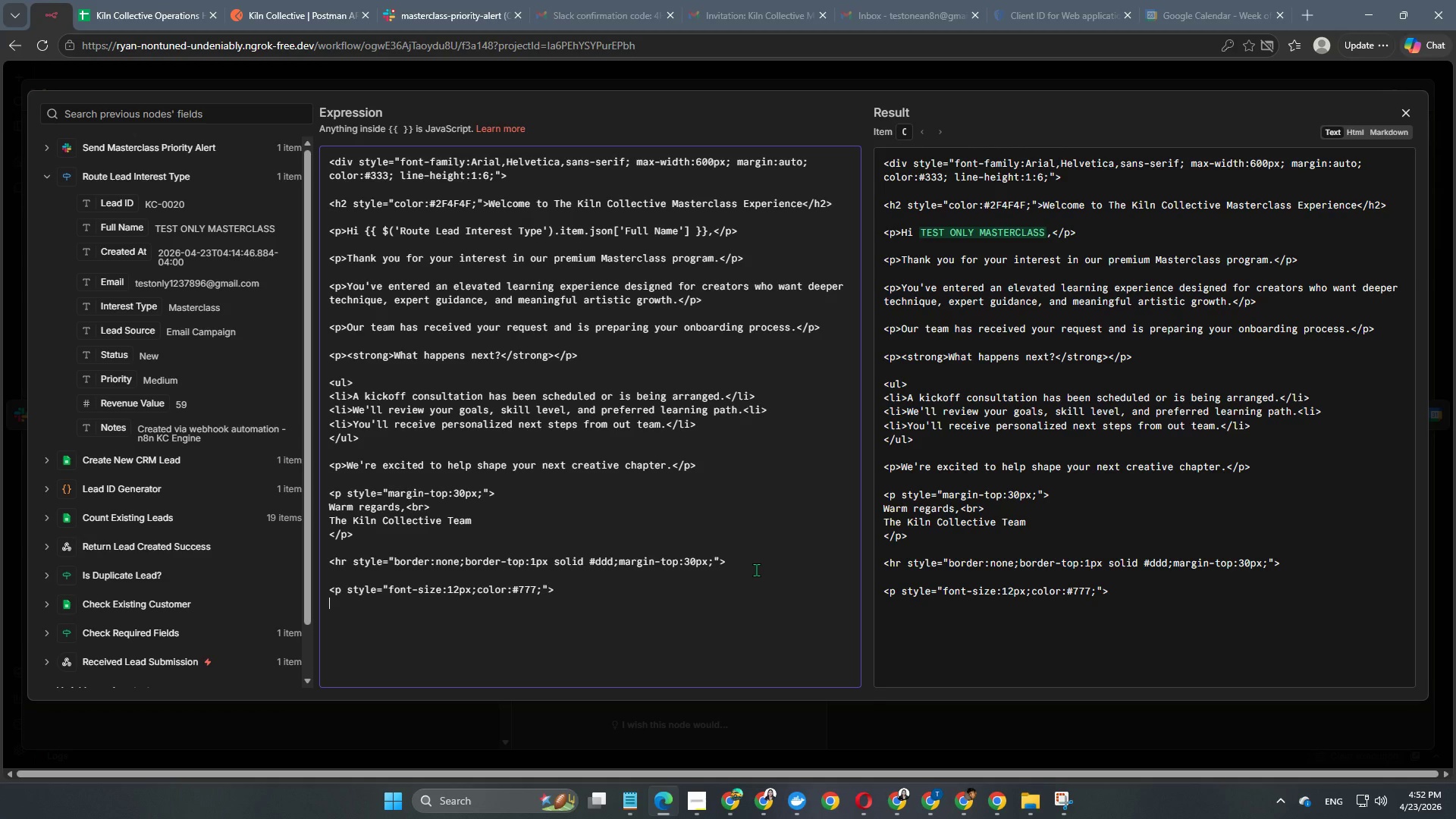 
key(Enter)
 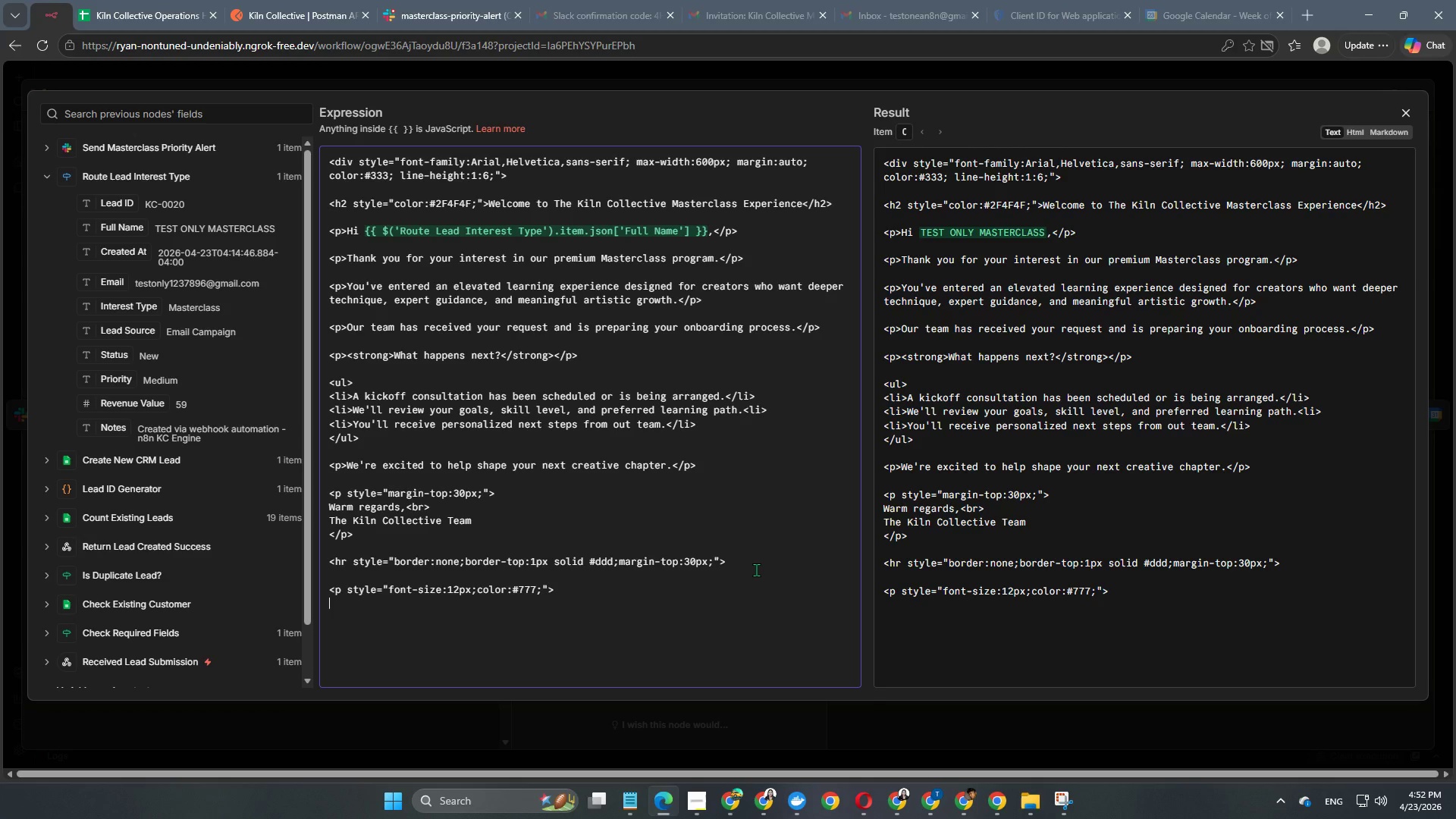 
wait(7.39)
 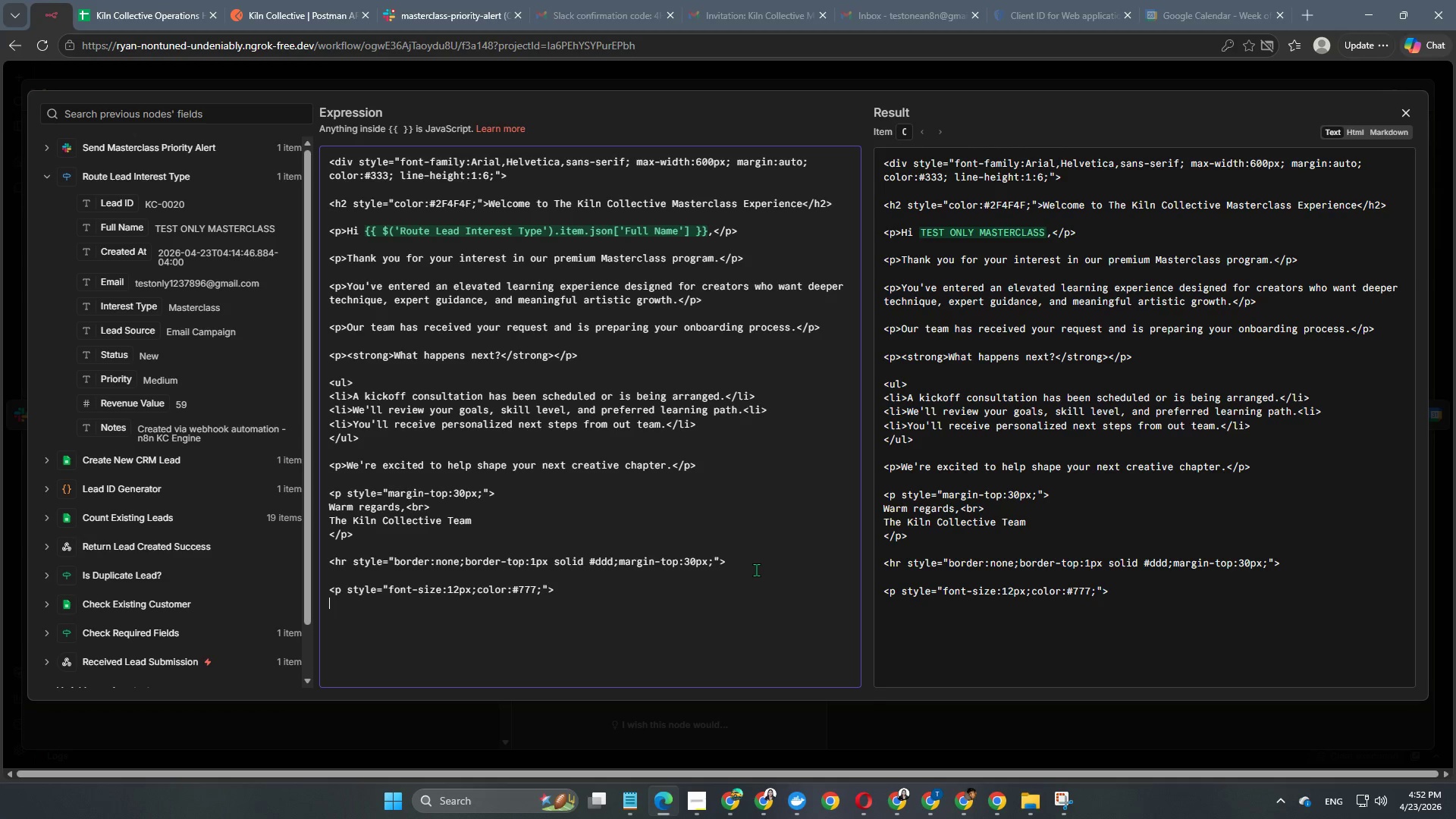 
type(Premium pottery educxat)
key(Backspace)
key(Backspace)
type(a)
key(Backspace)
key(Backspace)
type(ation for dedicated makers.)
 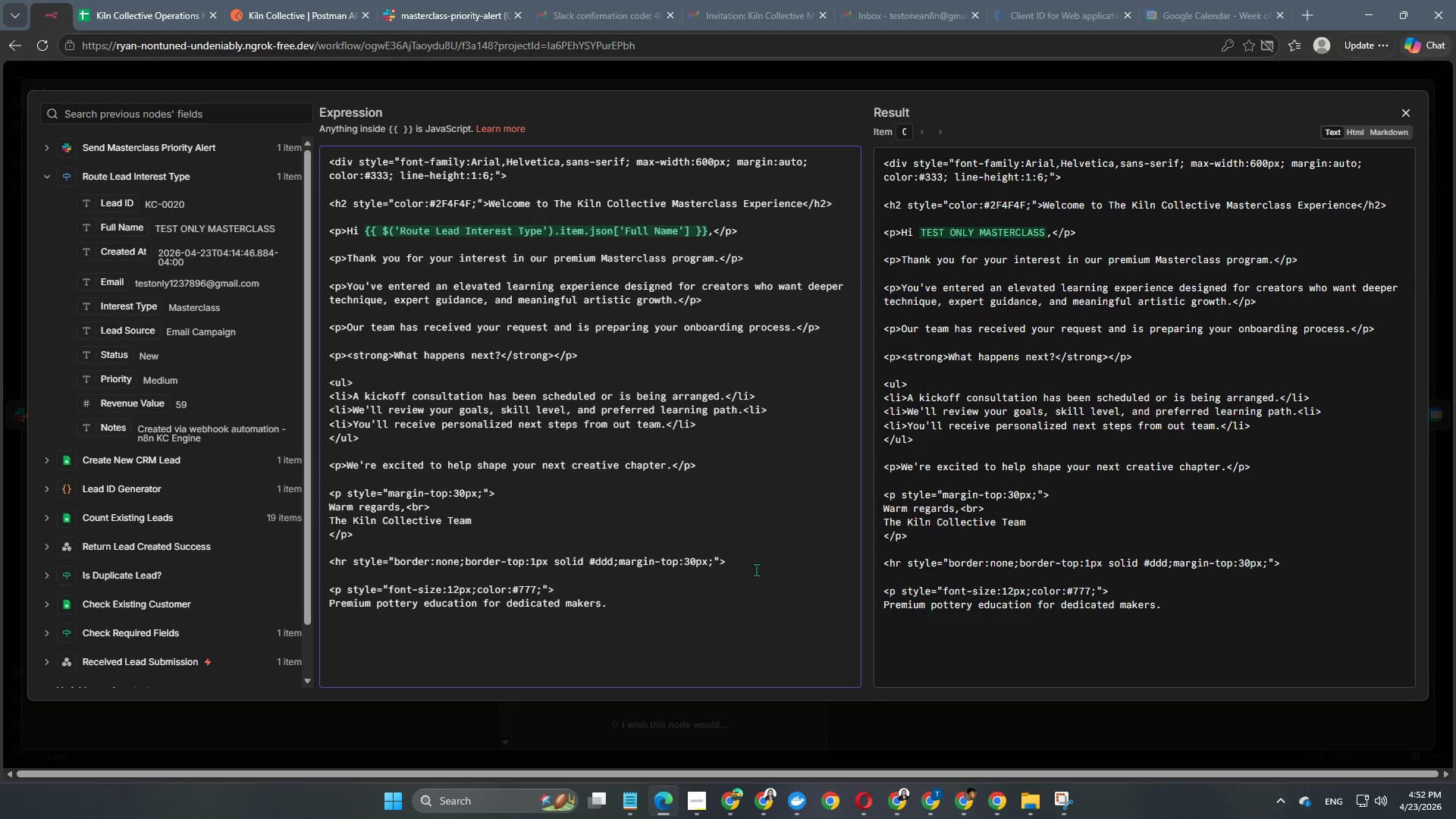 
key(Enter)
 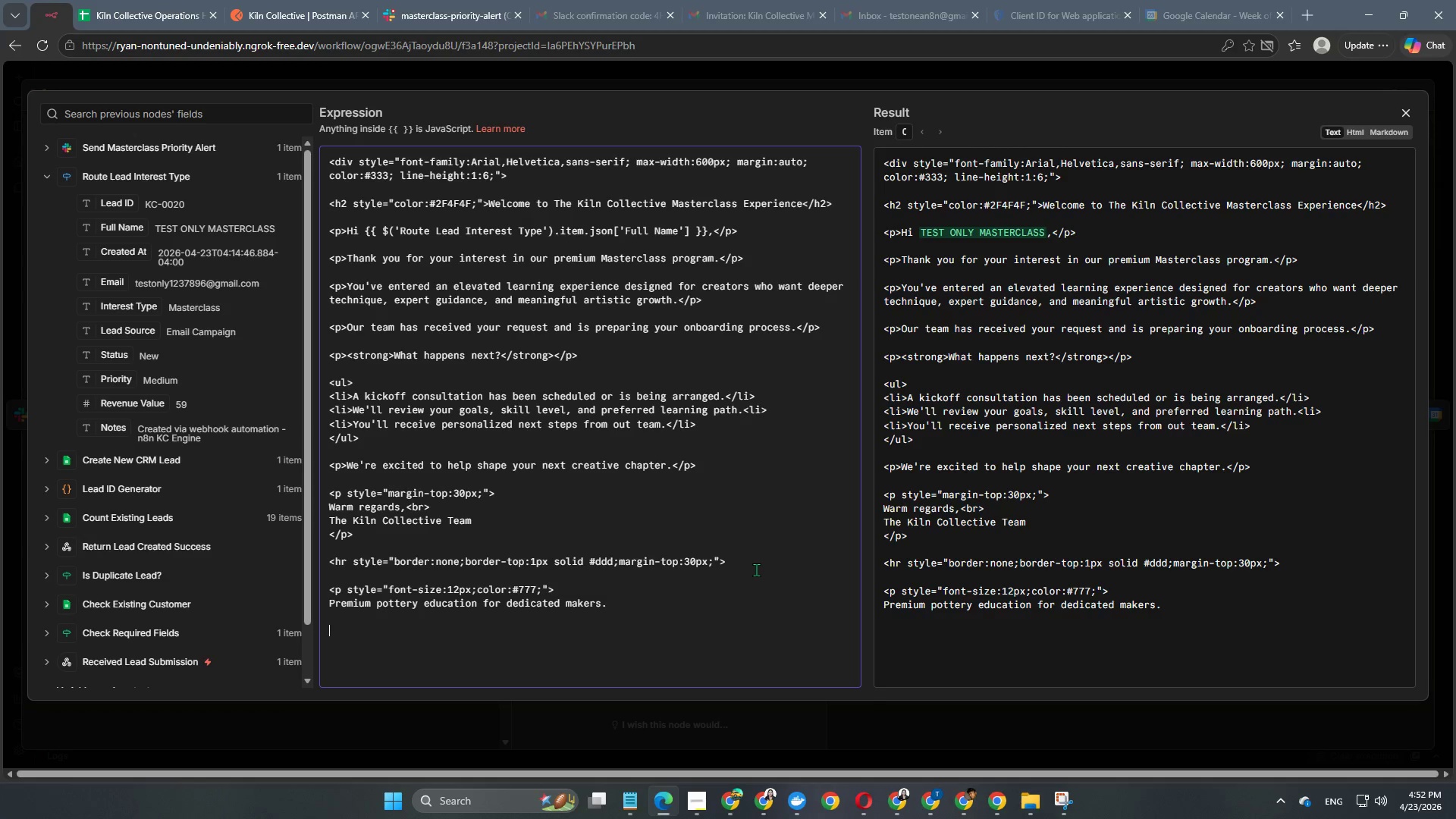 
key(Enter)
 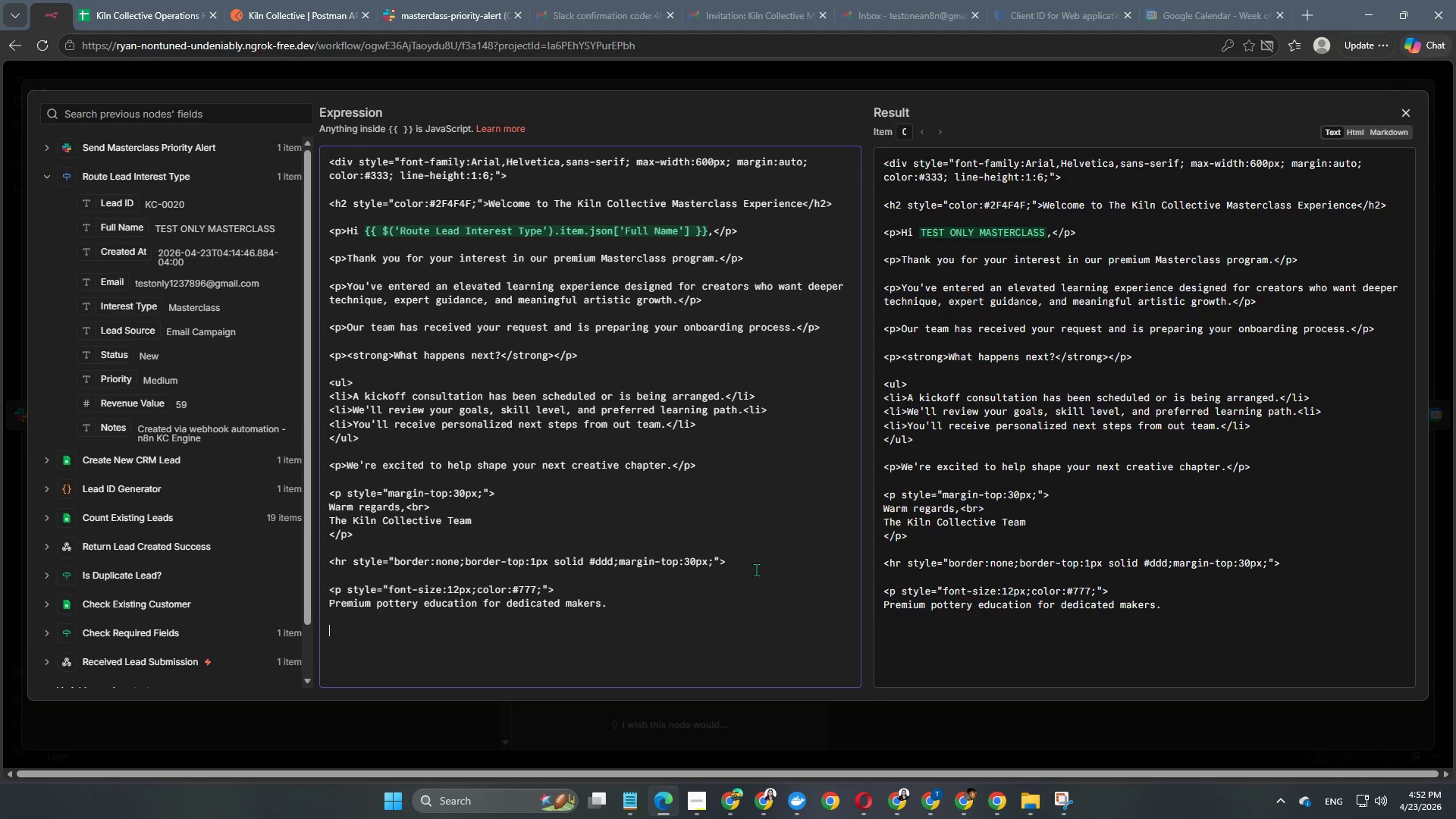 
key(Backspace)
 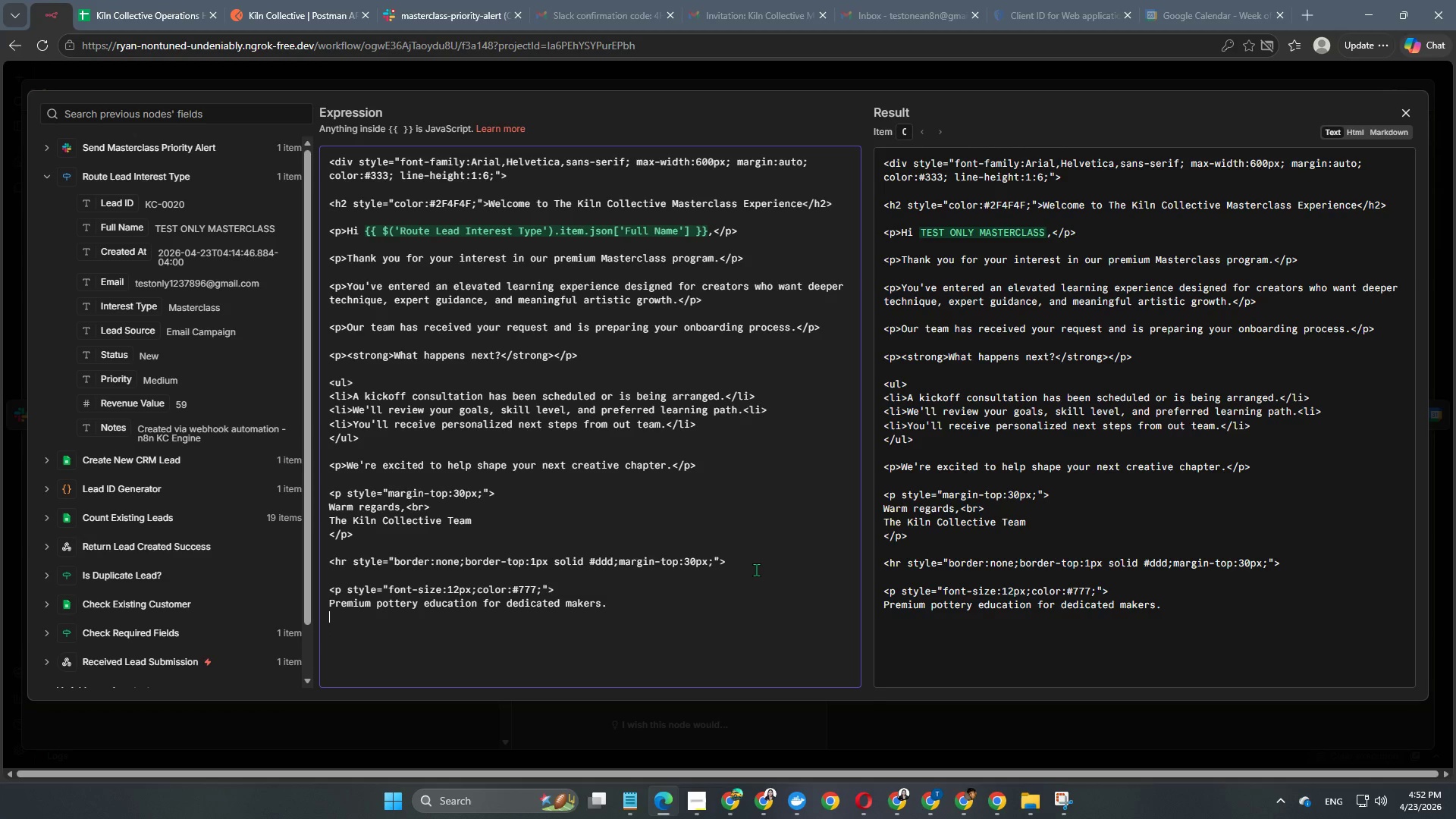 
key(Shift+Comma)
 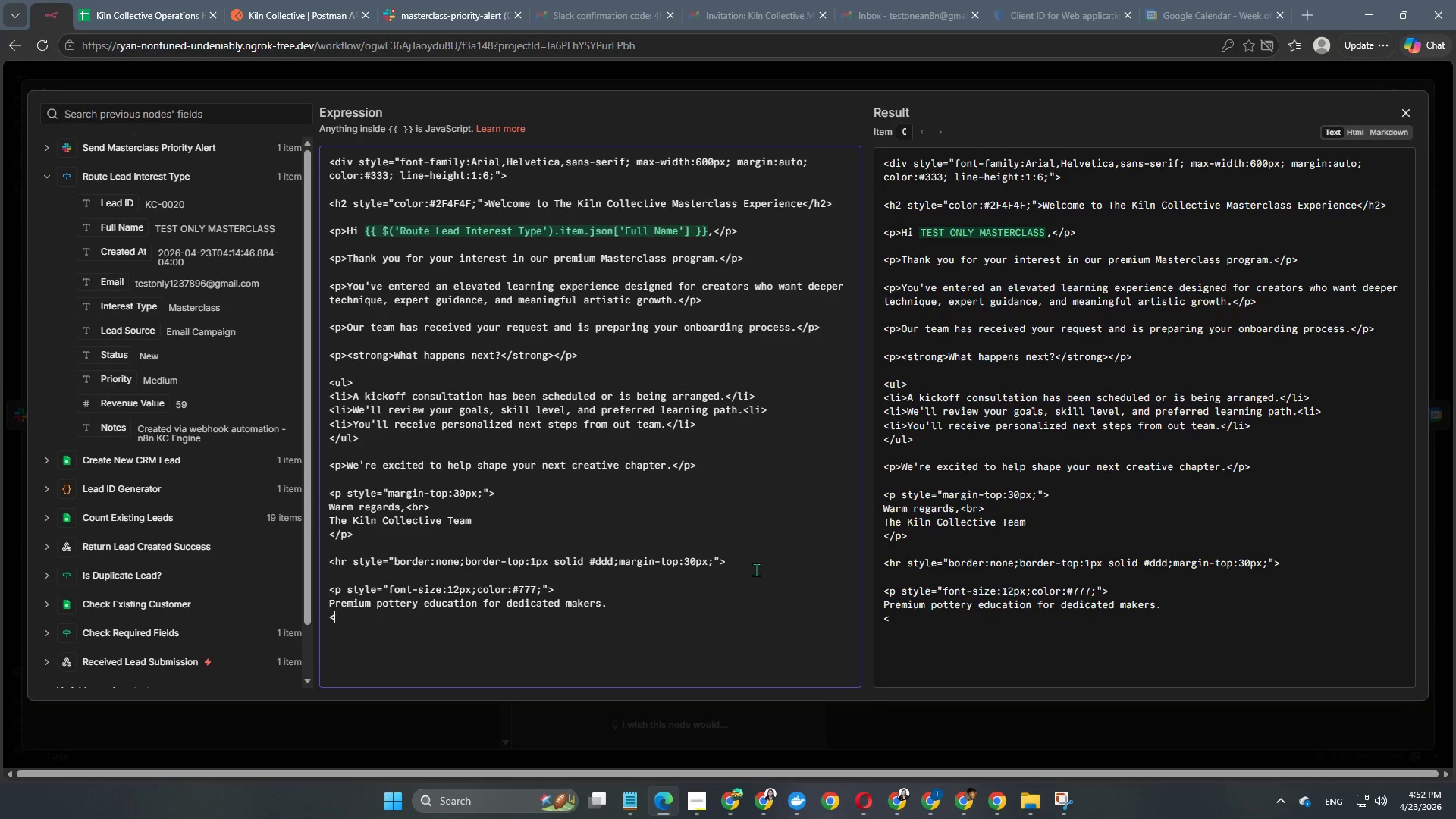 
key(Slash)
 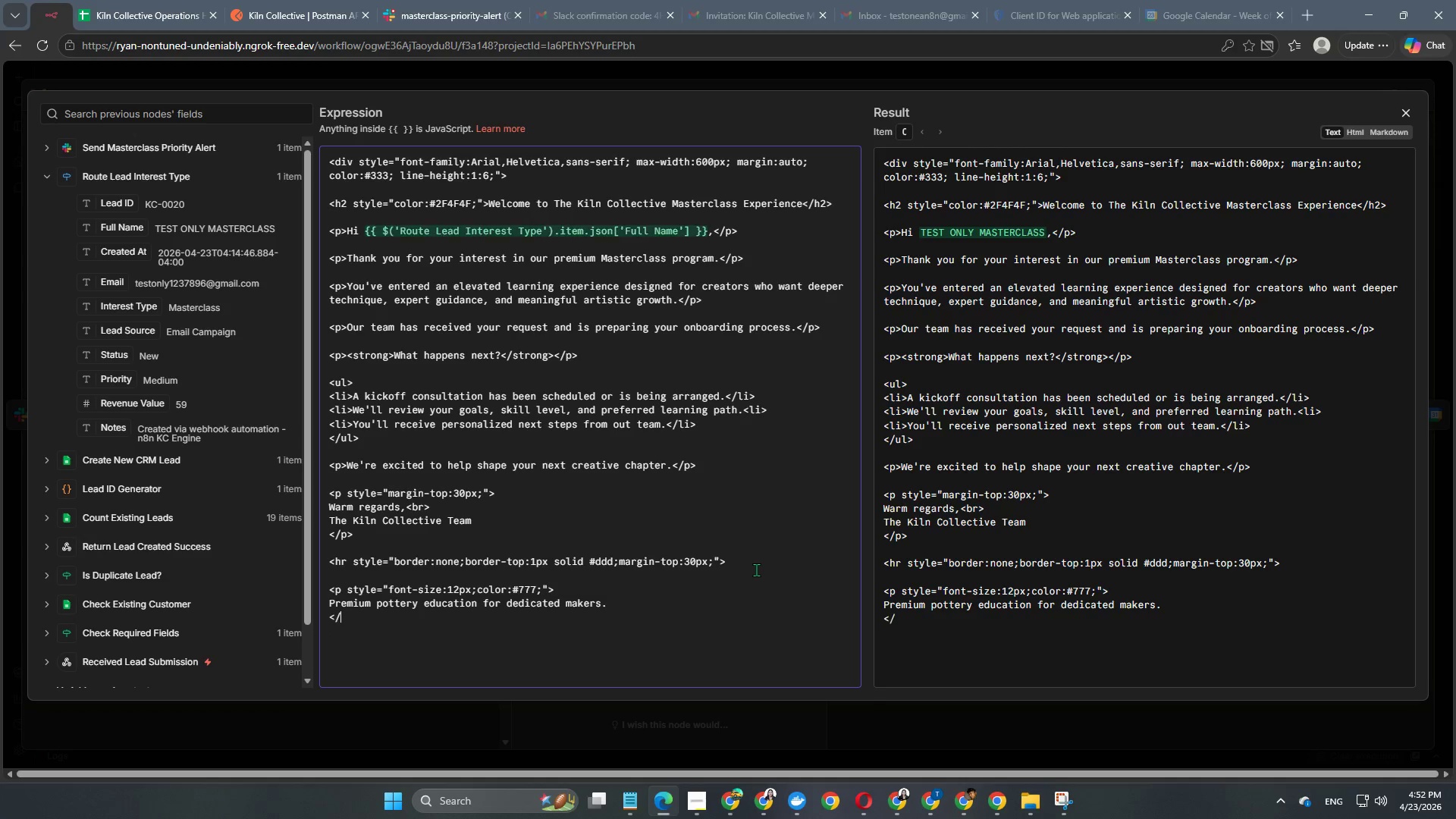 
key(P)
 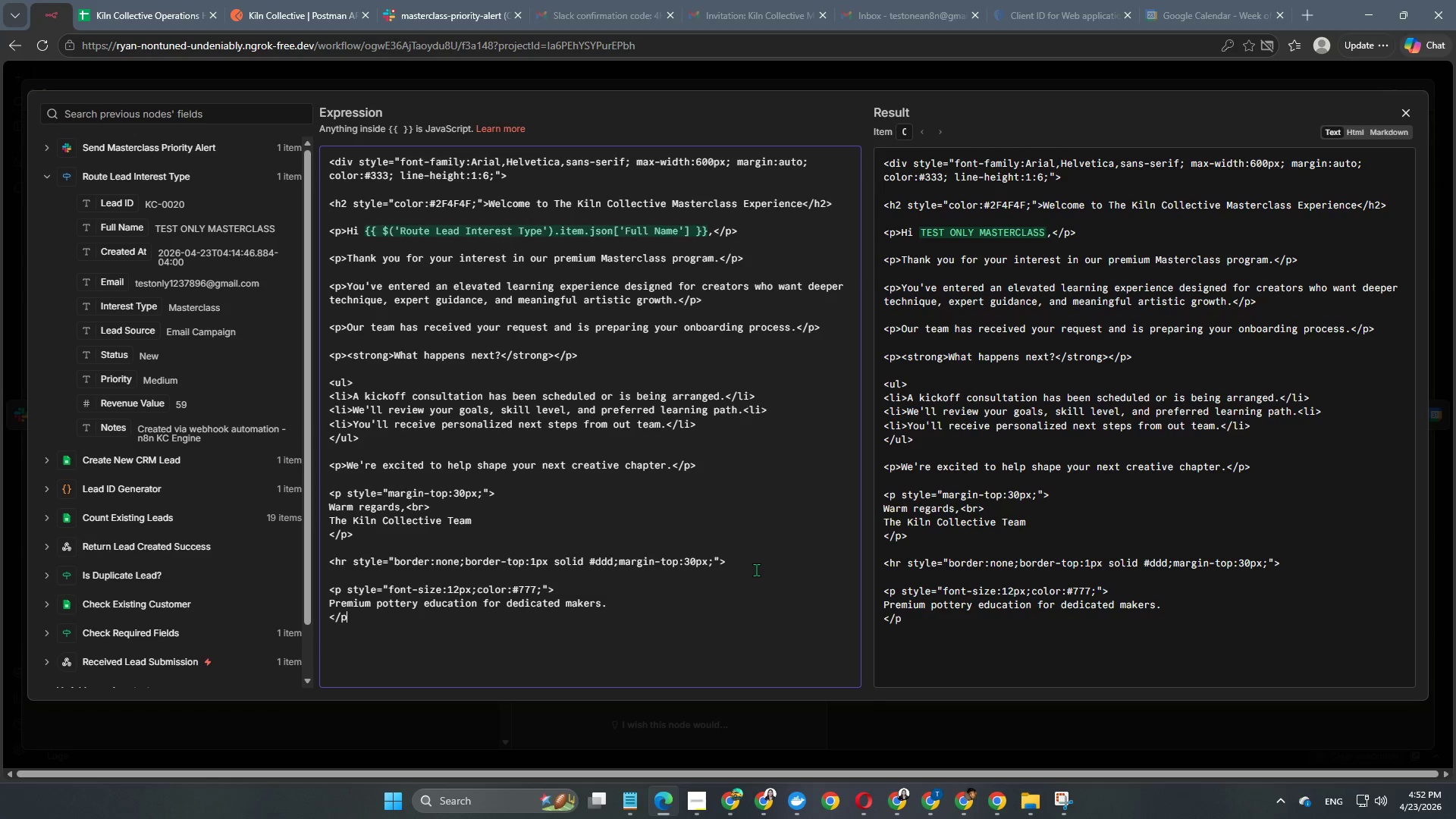 
key(Shift+ShiftRight)
 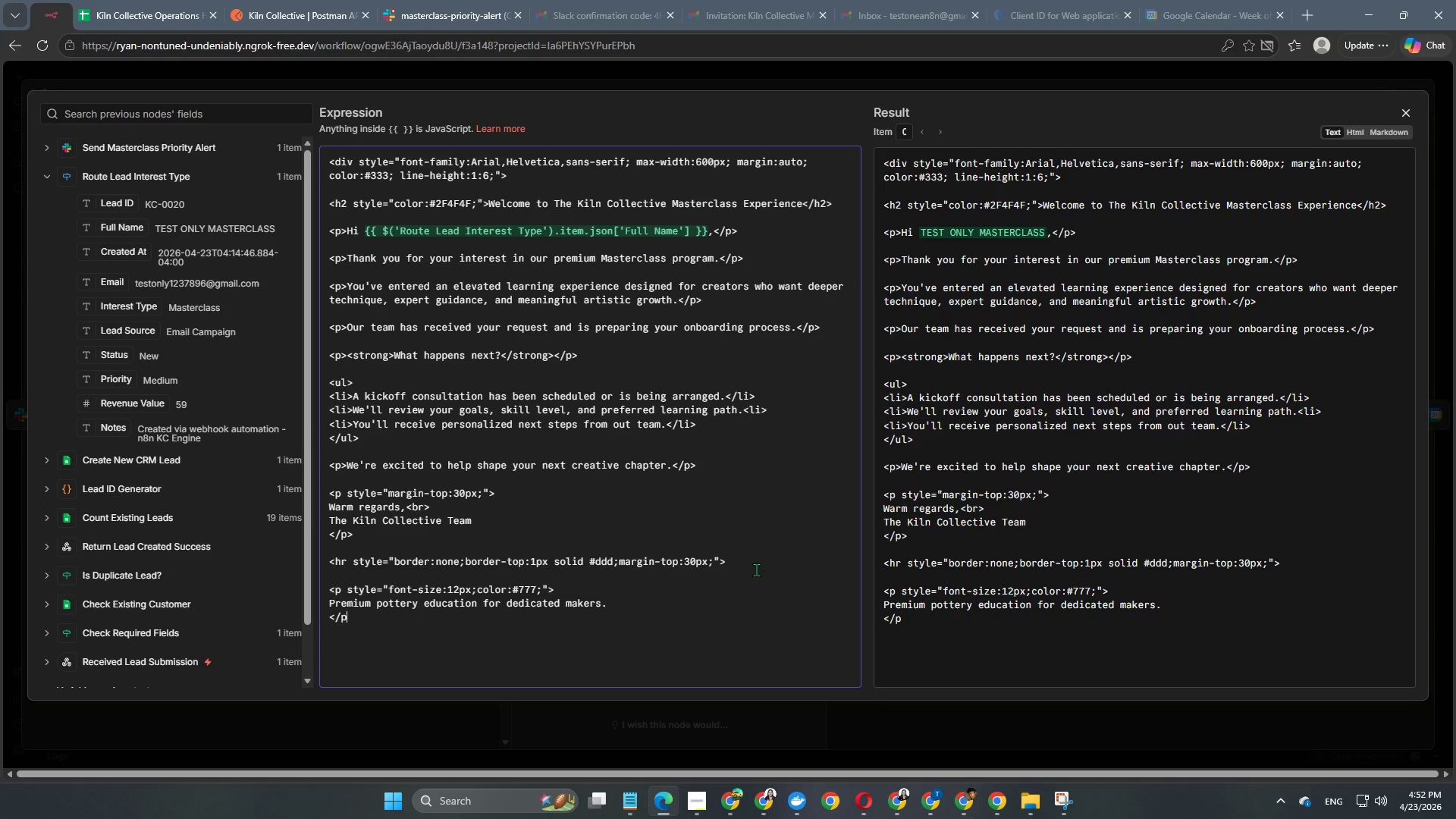 
key(Shift+Period)
 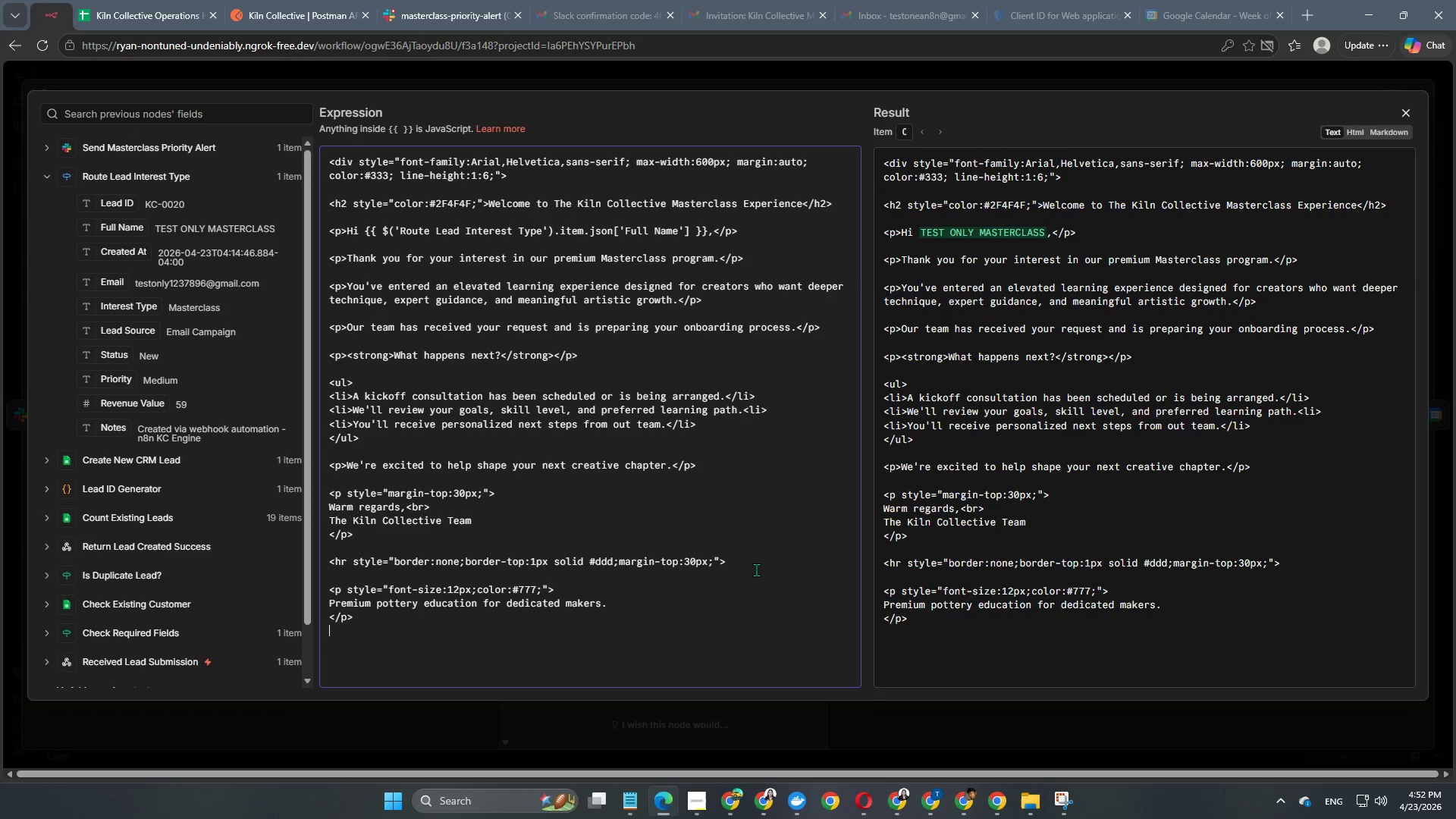 
key(Enter)
 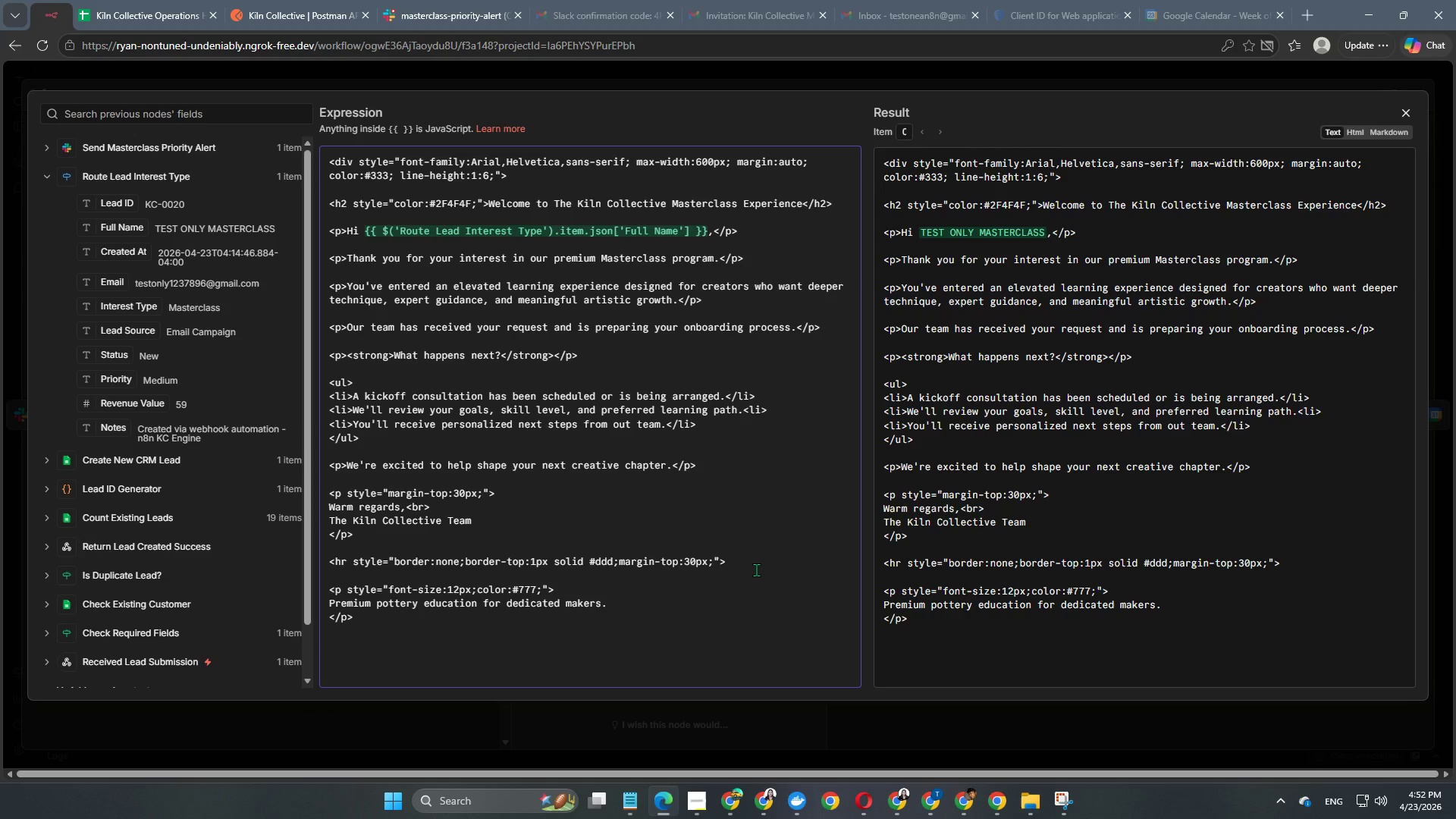 
key(Enter)
 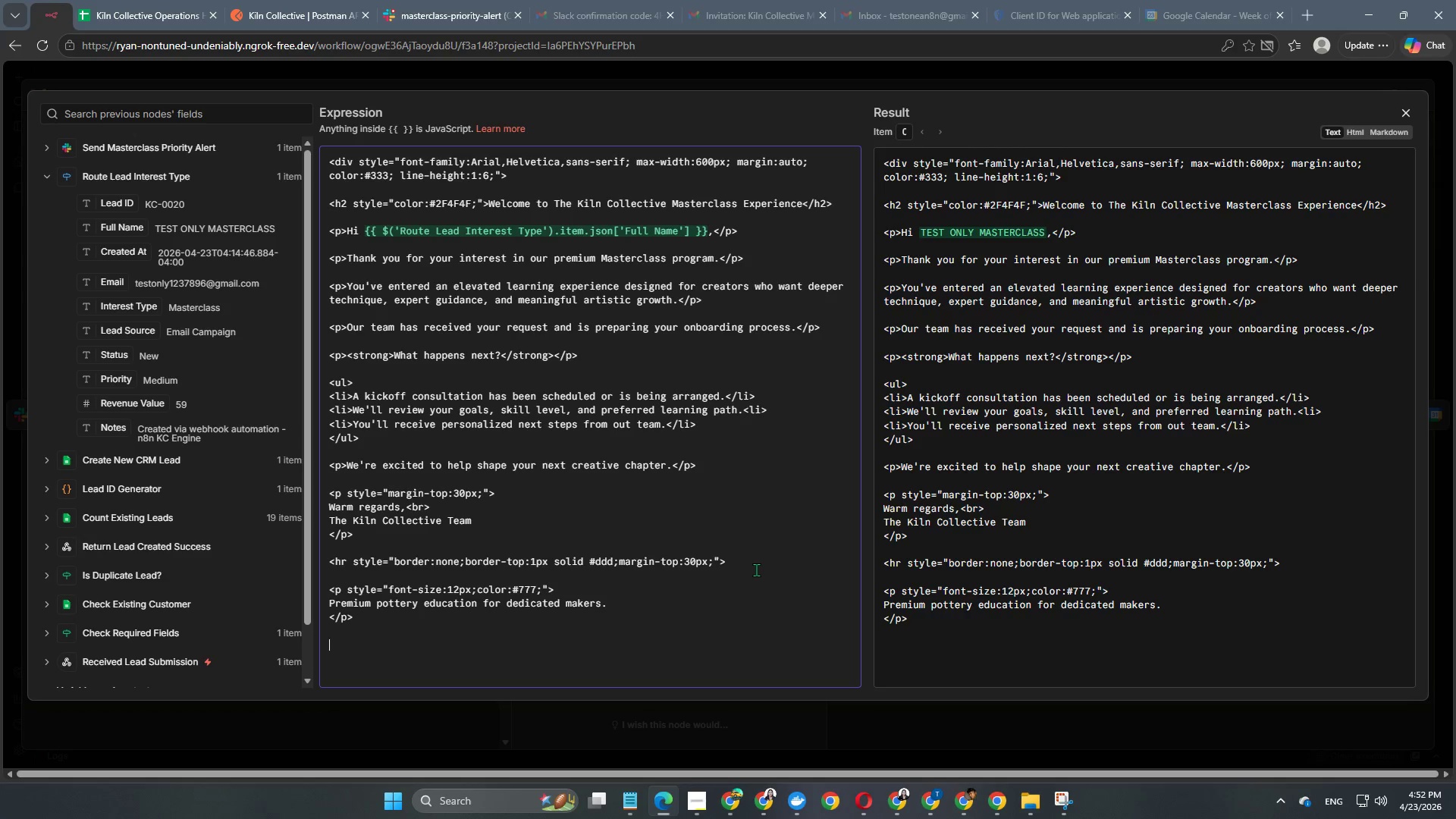 
type(</div>)
 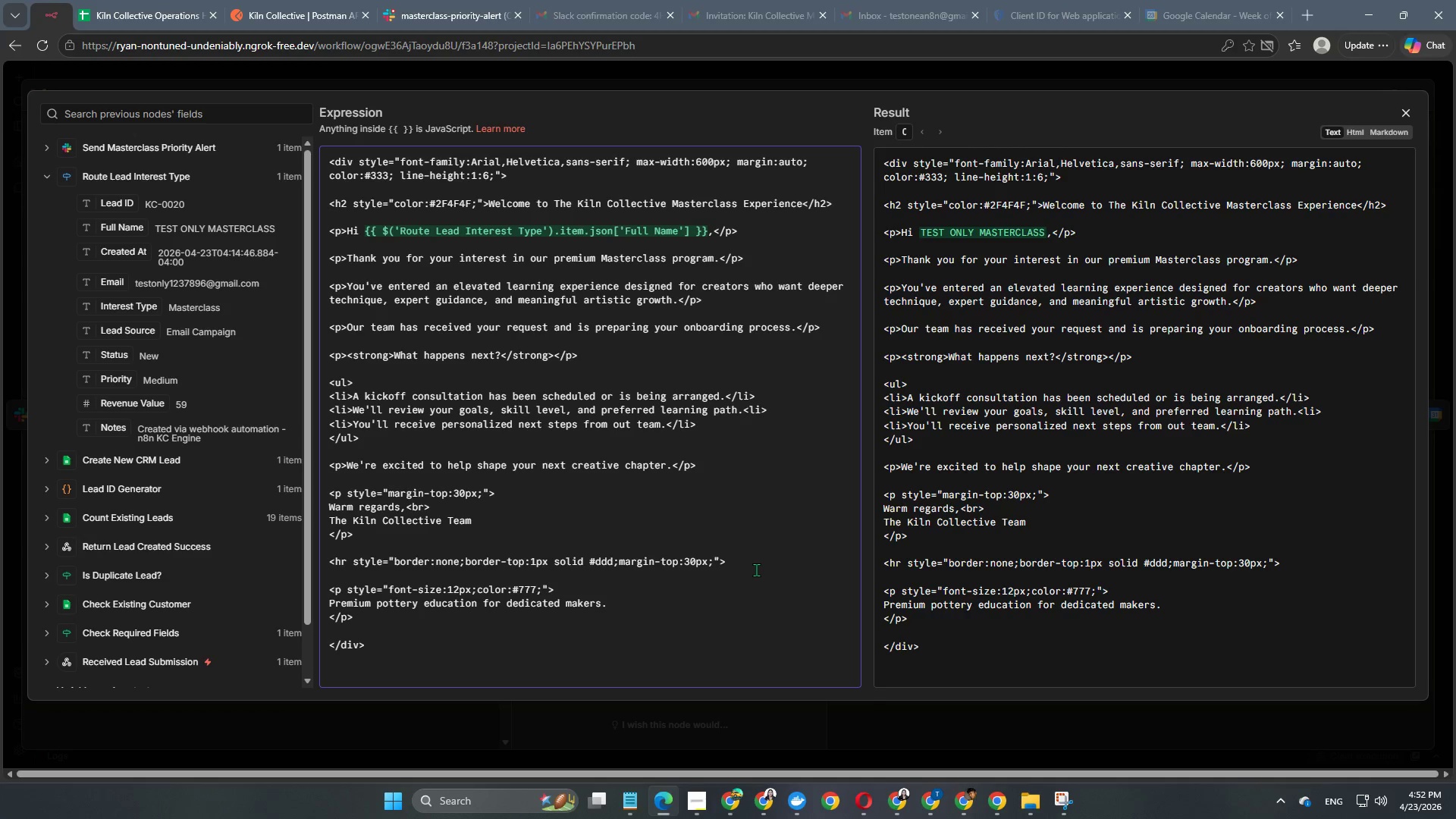 
wait(8.05)
 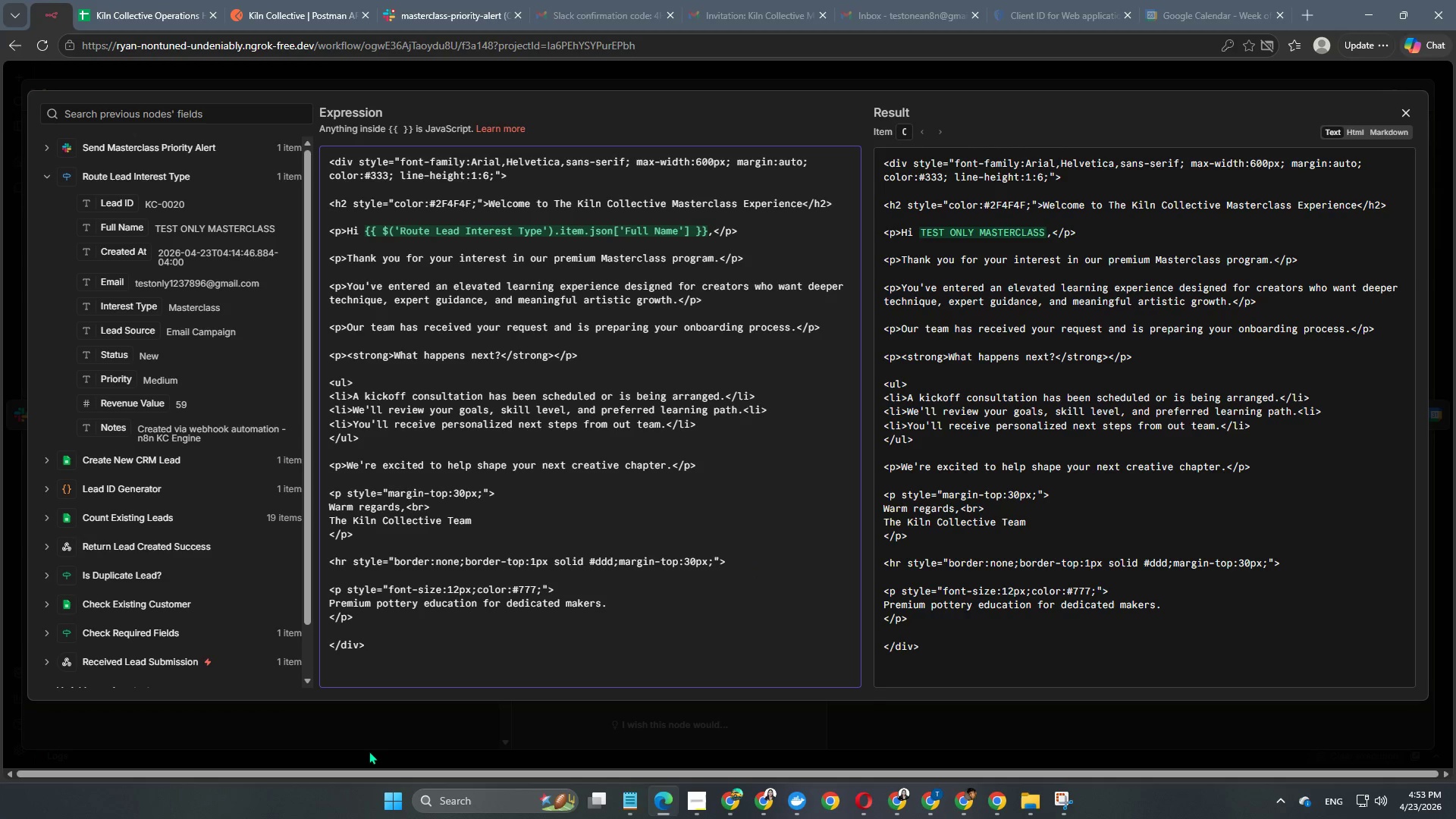 
left_click([843, 84])
 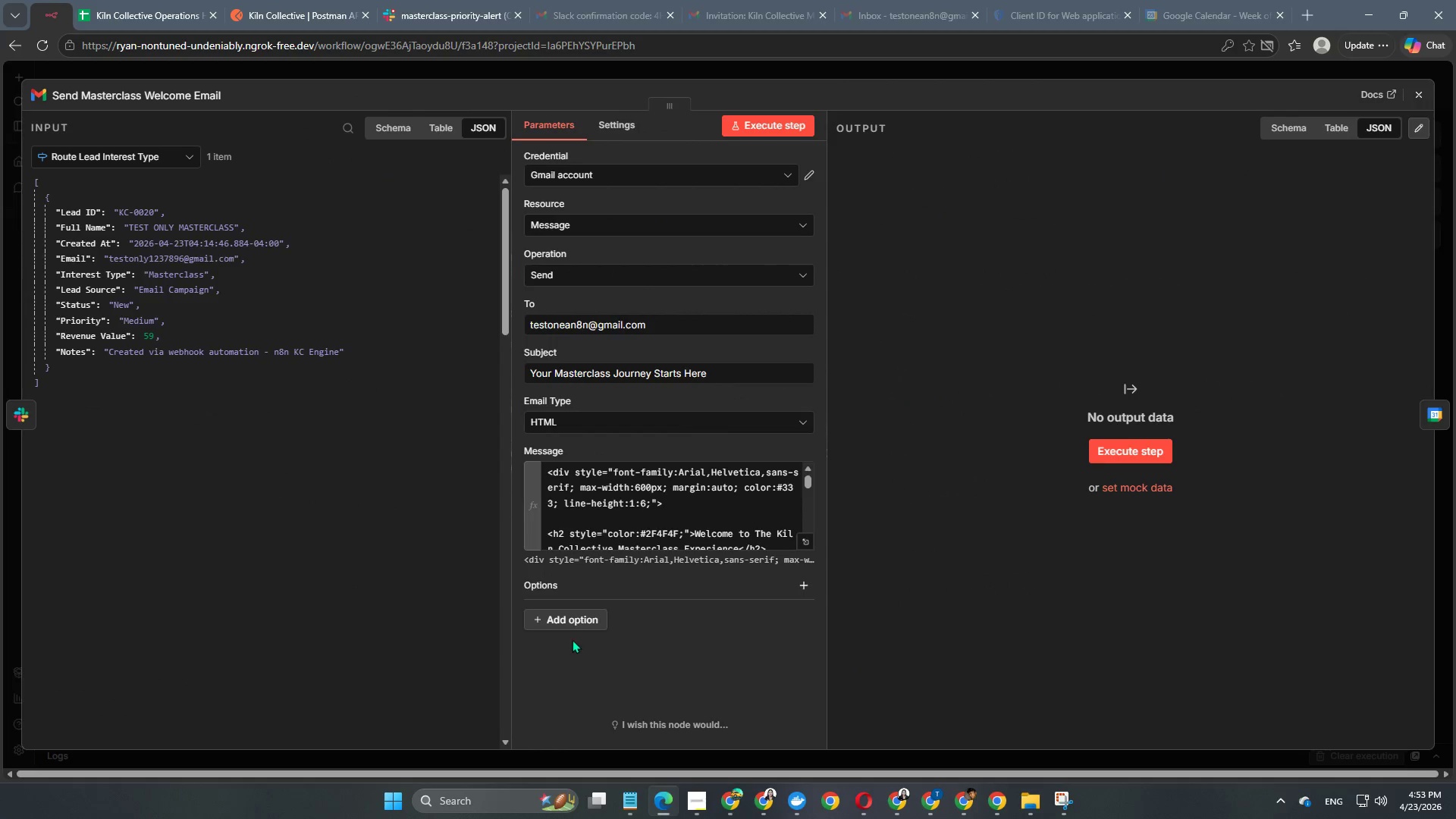 
left_click([569, 616])
 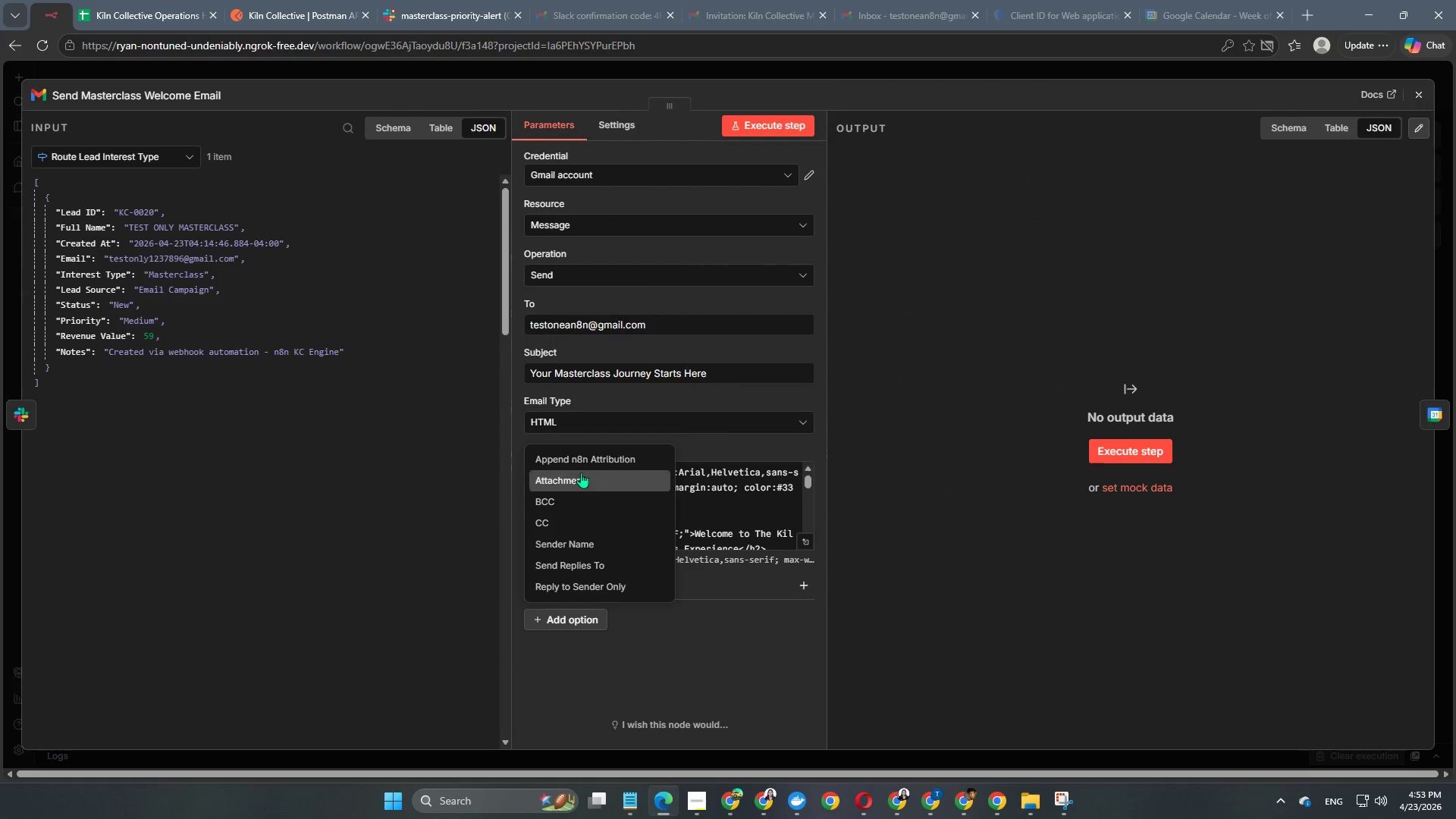 
left_click([592, 459])
 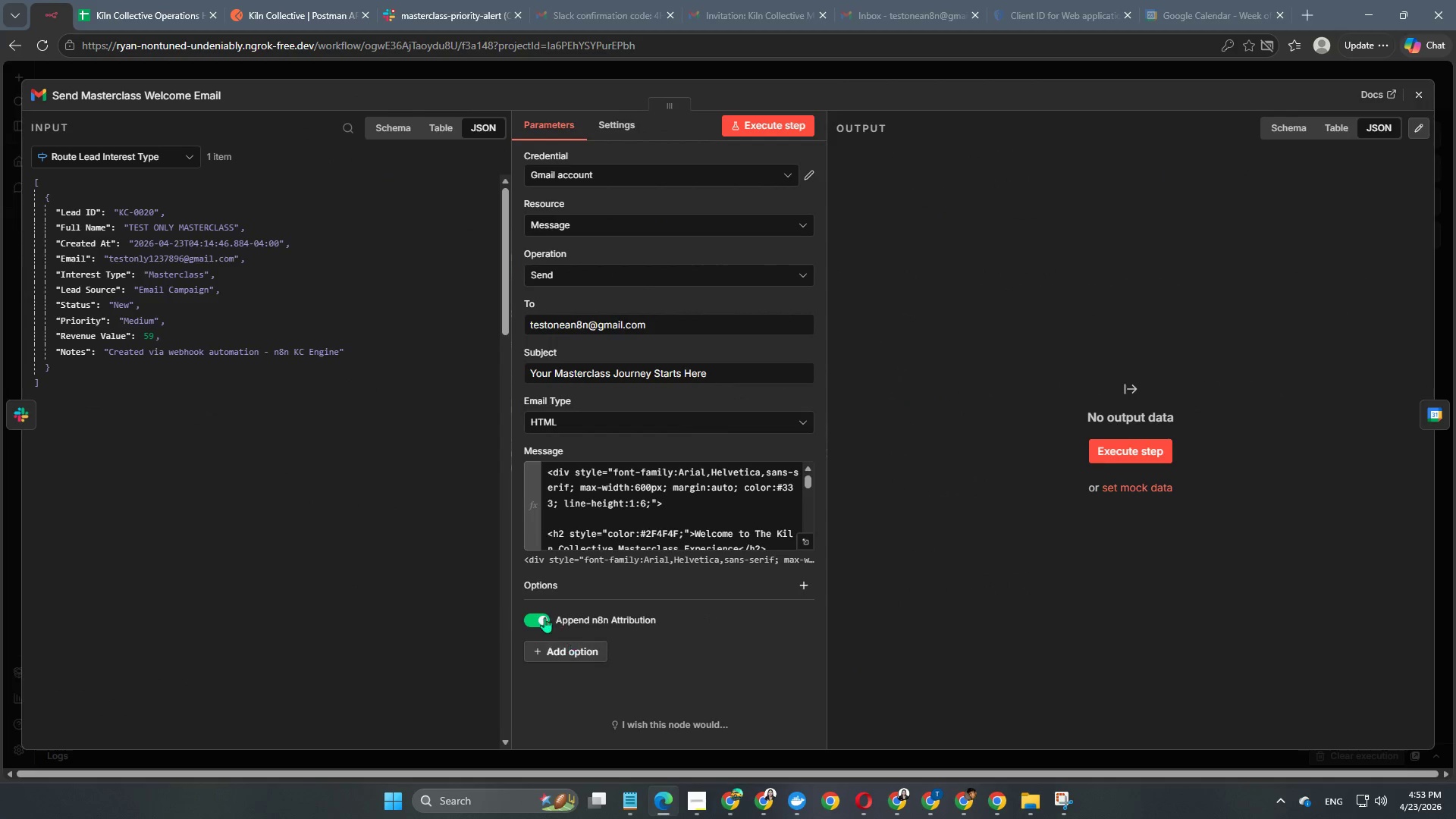 
left_click([544, 624])
 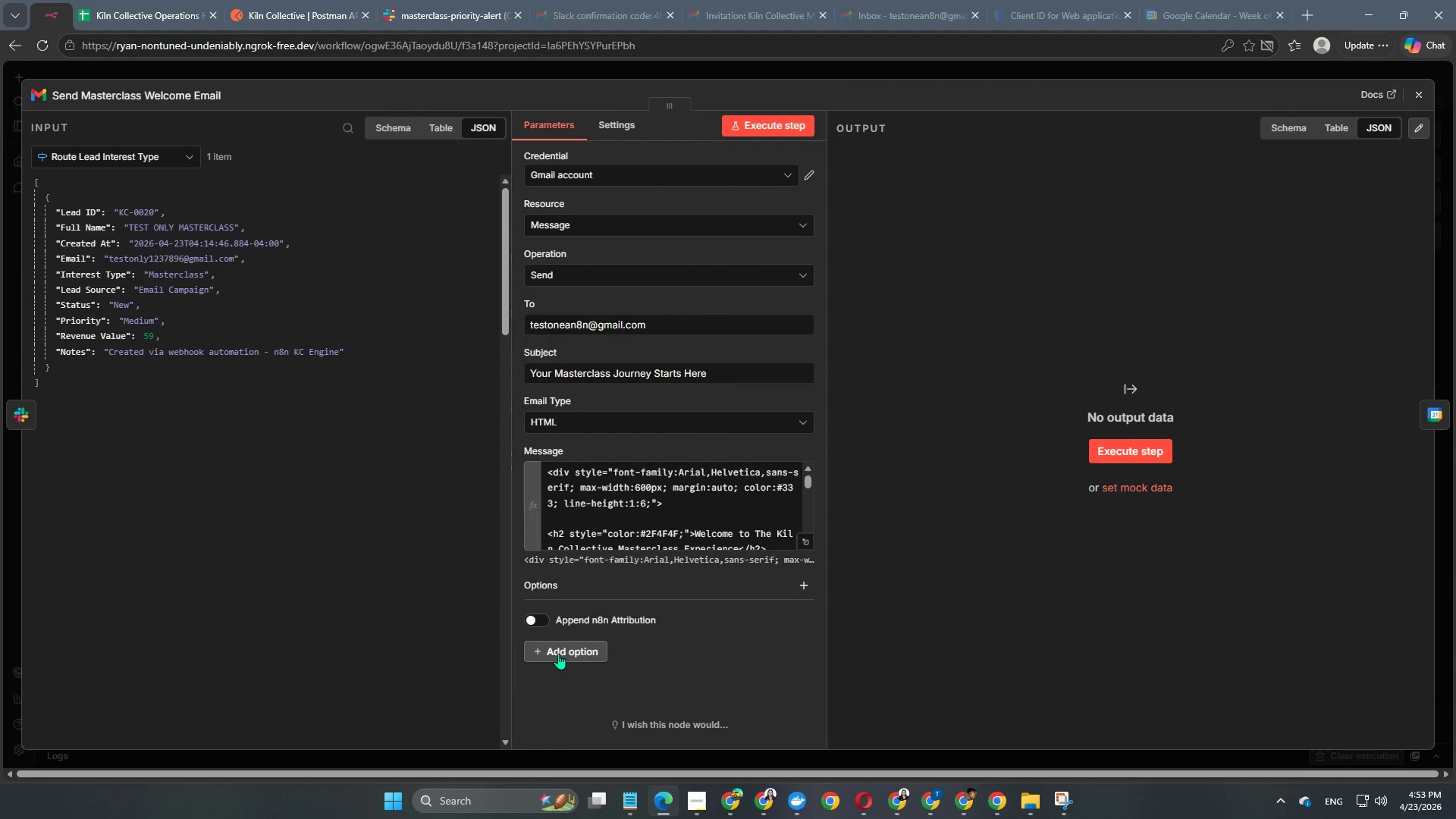 
left_click([558, 652])
 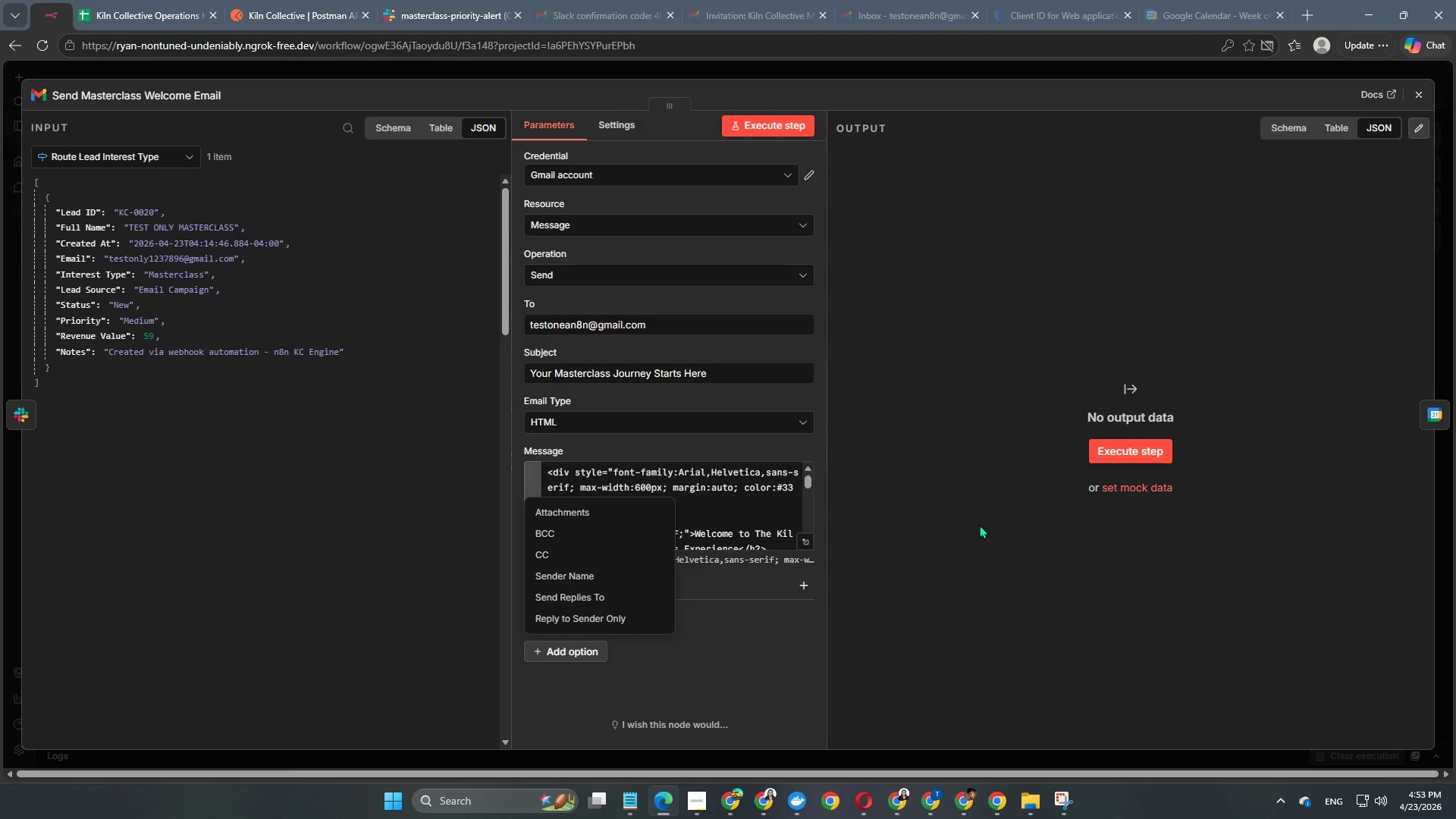 
wait(43.33)
 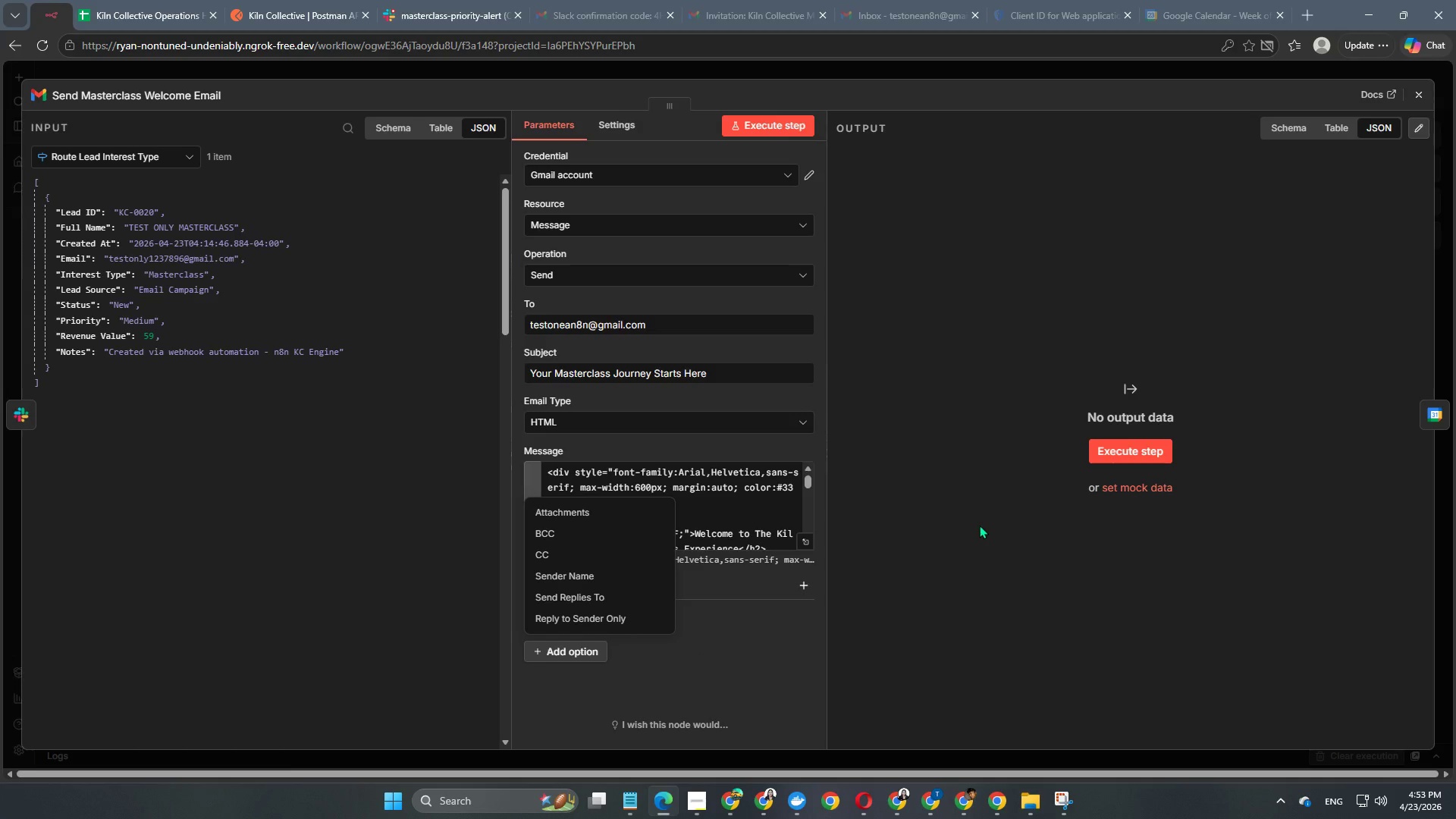 
left_click([585, 579])
 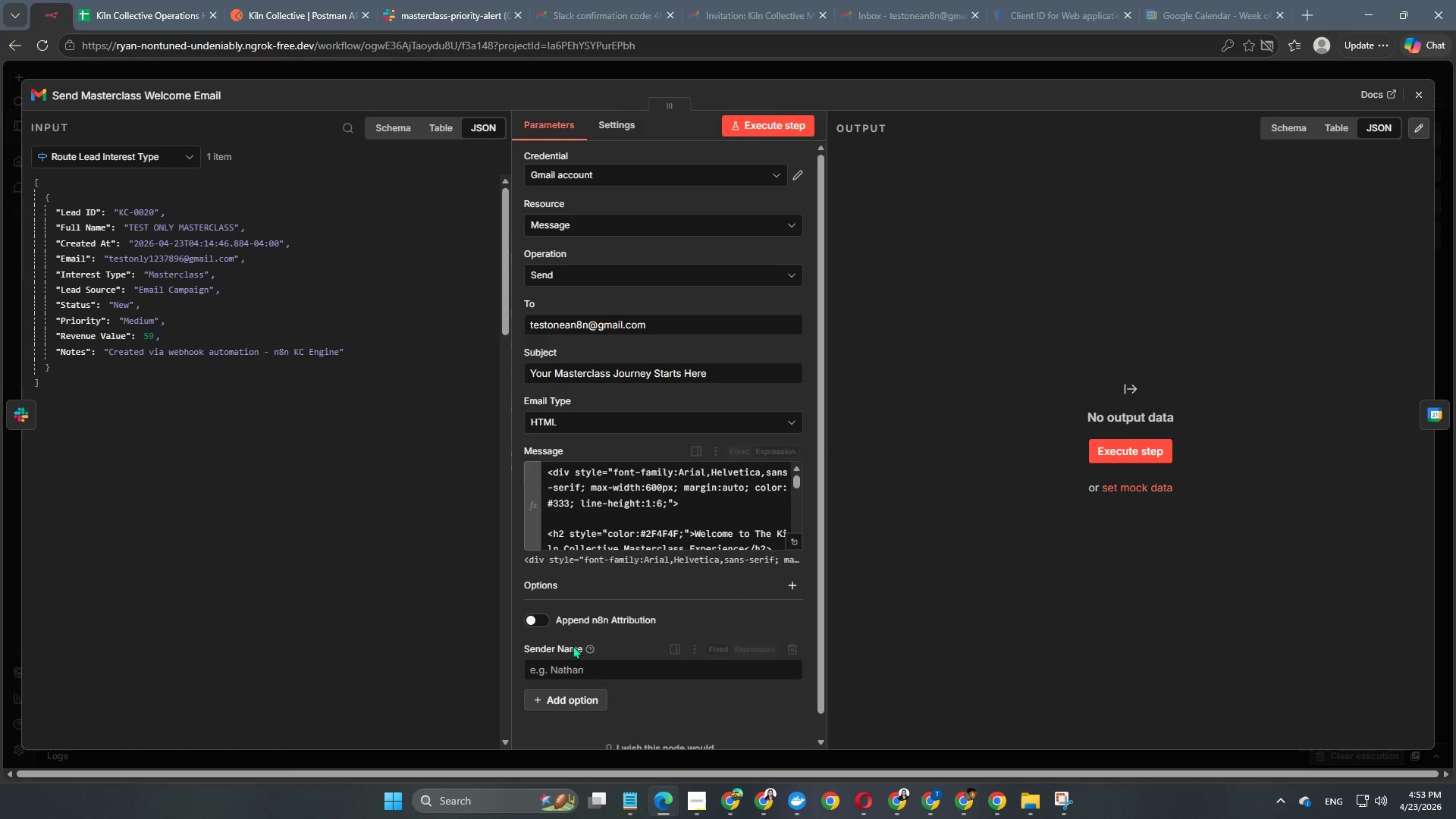 
scroll: coordinate [583, 617], scroll_direction: down, amount: 2.0
 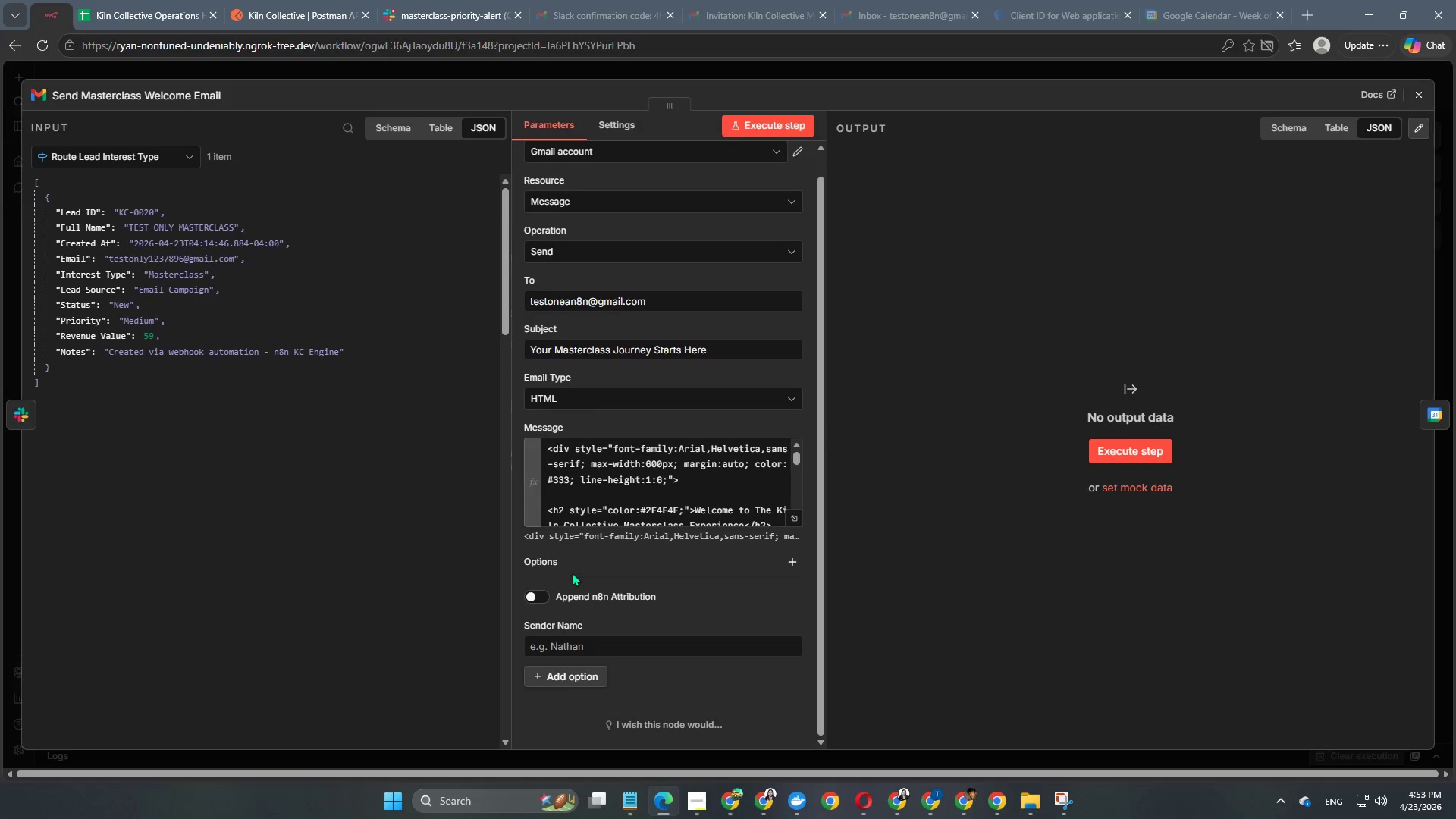 
left_click([582, 643])
 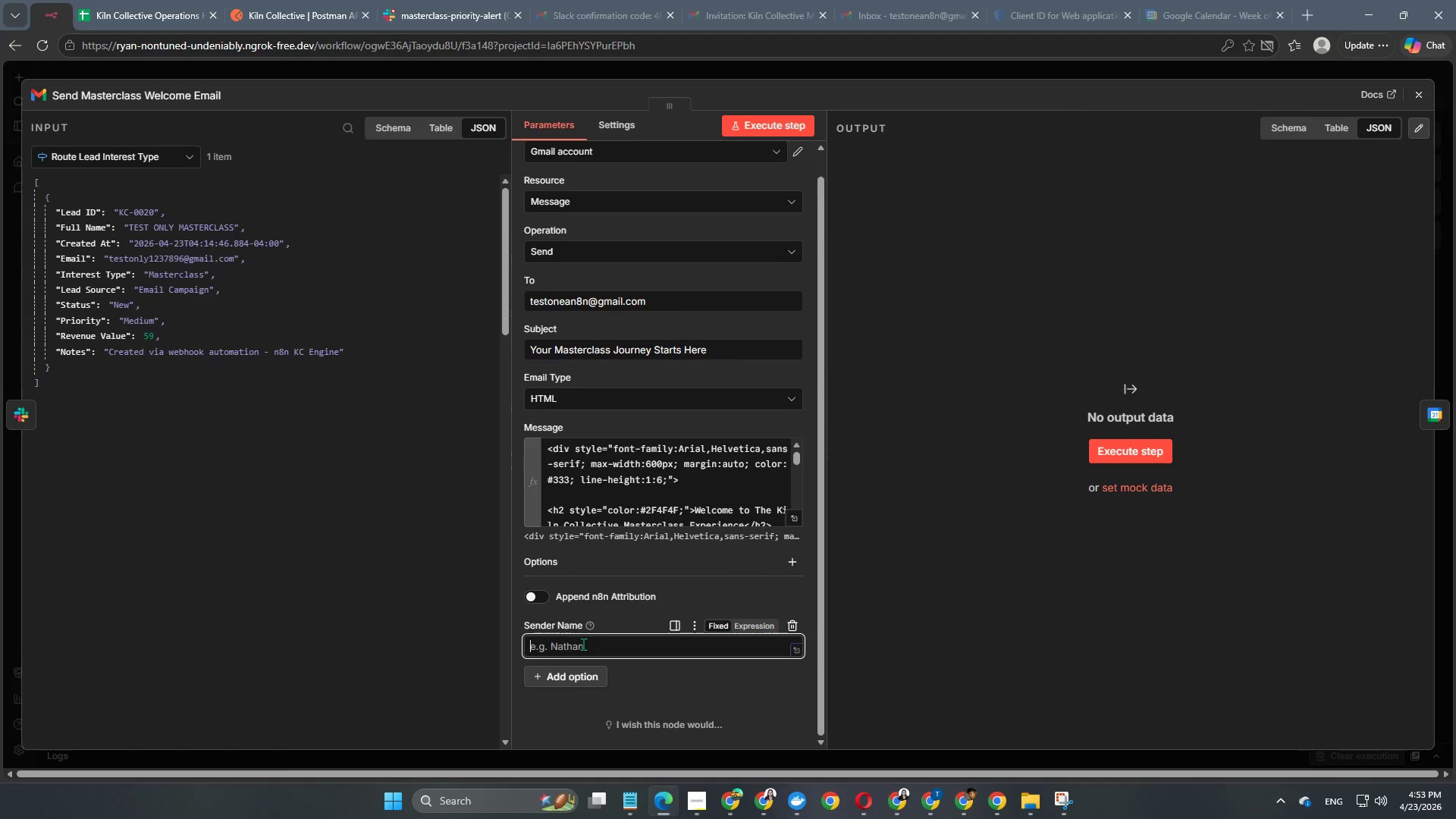 
type(Kiln Collective Team)
 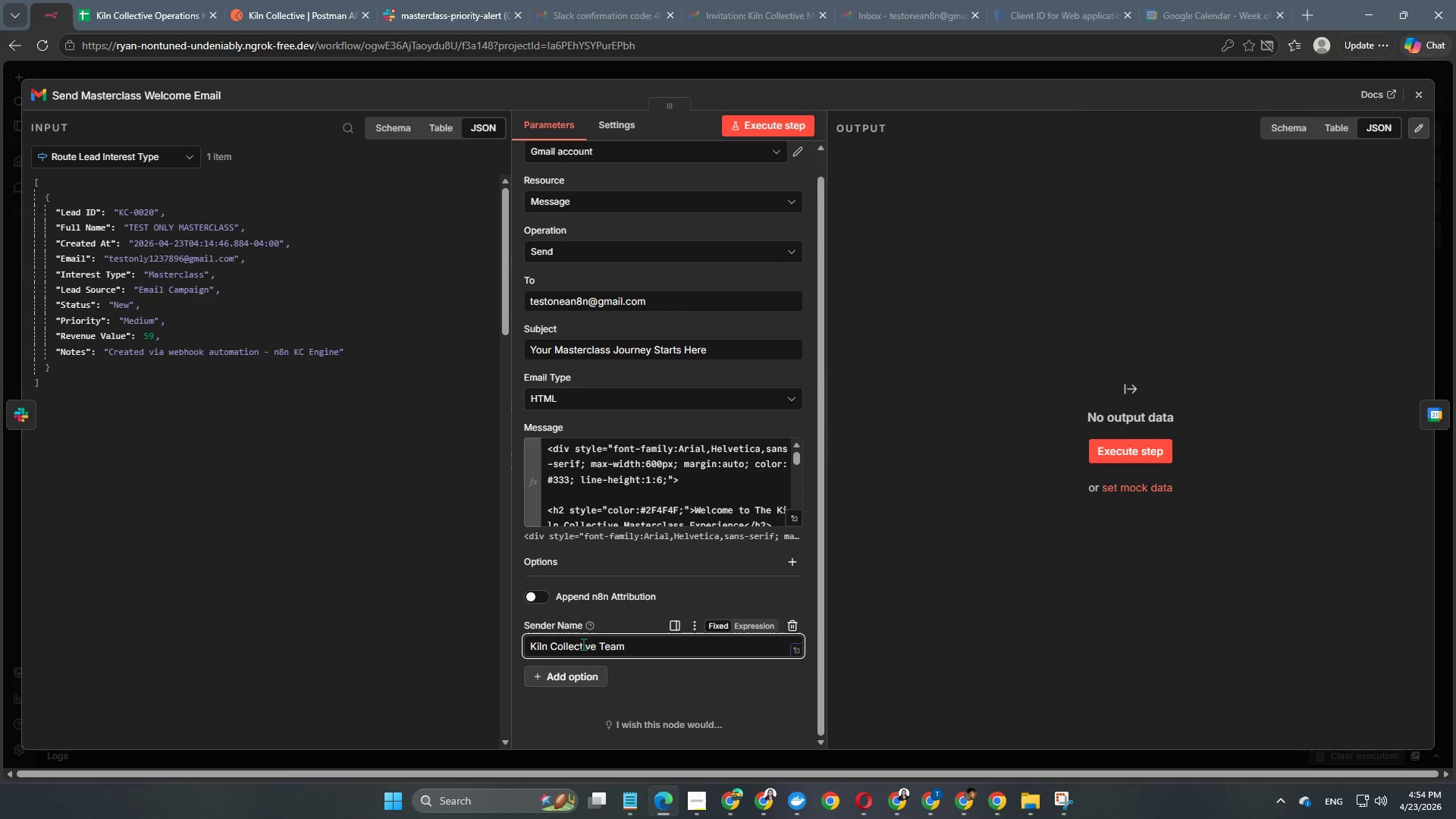 
left_click([670, 689])
 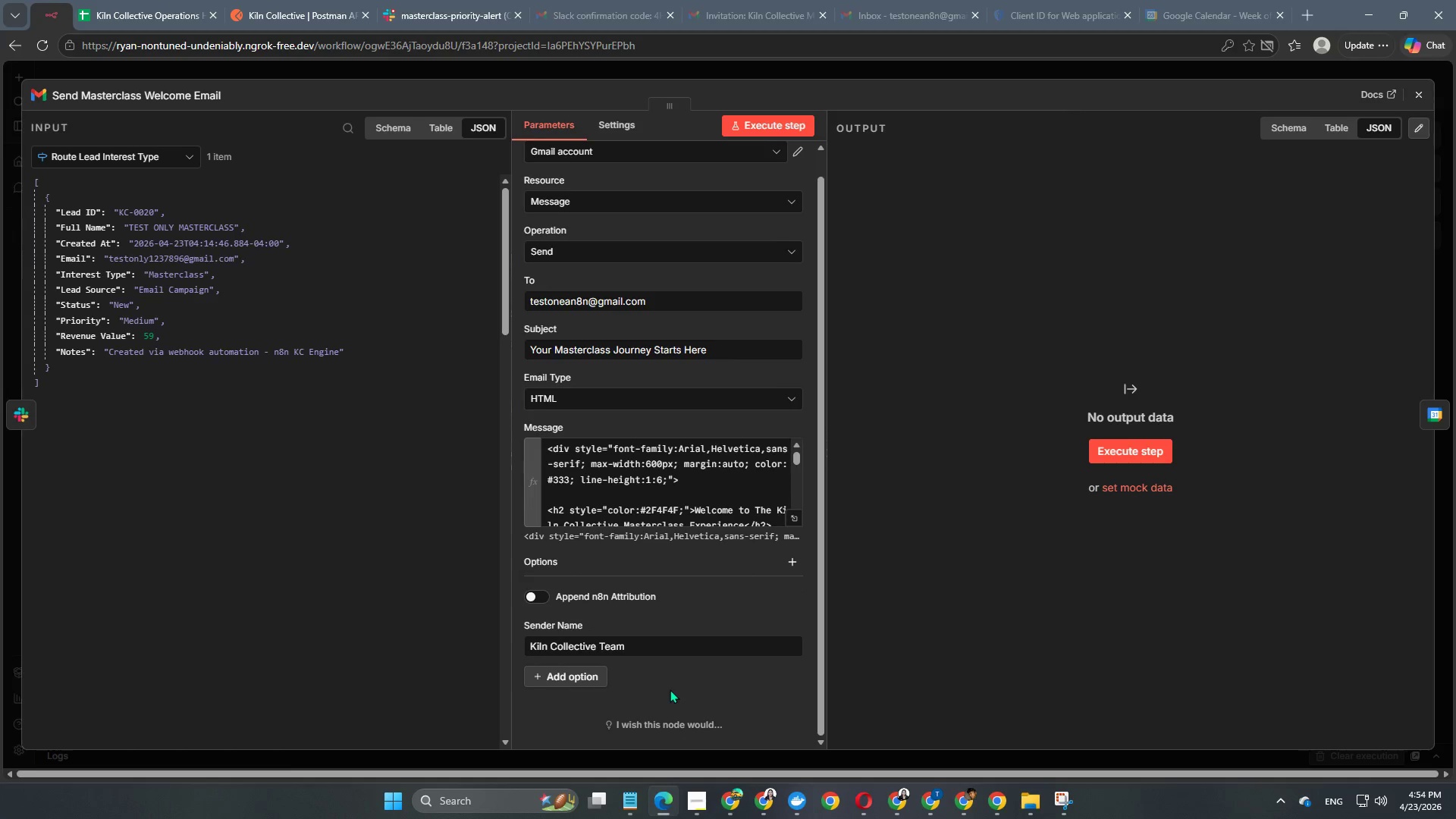 
scroll: coordinate [670, 689], scroll_direction: up, amount: 2.0
 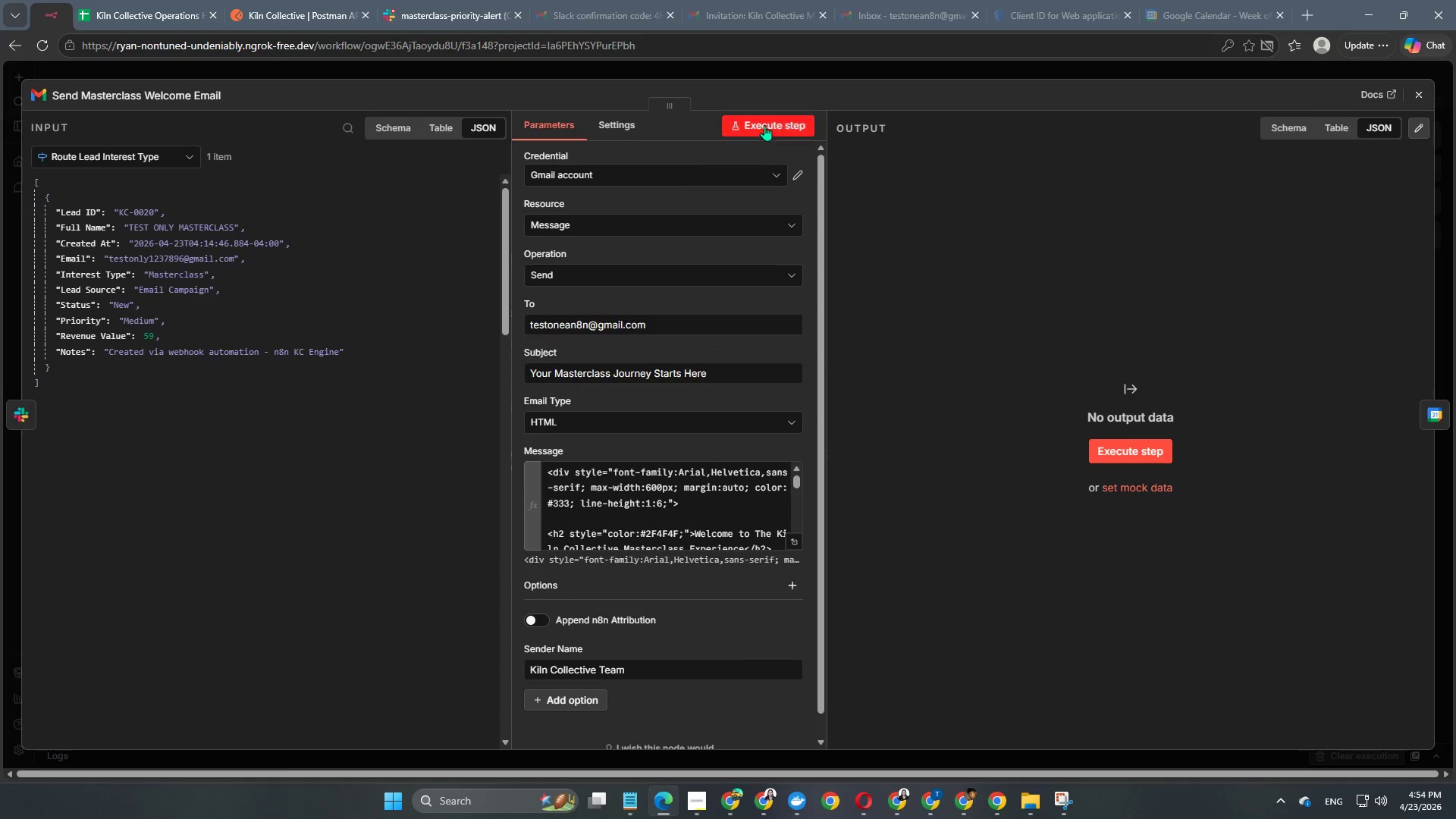 
left_click([766, 122])
 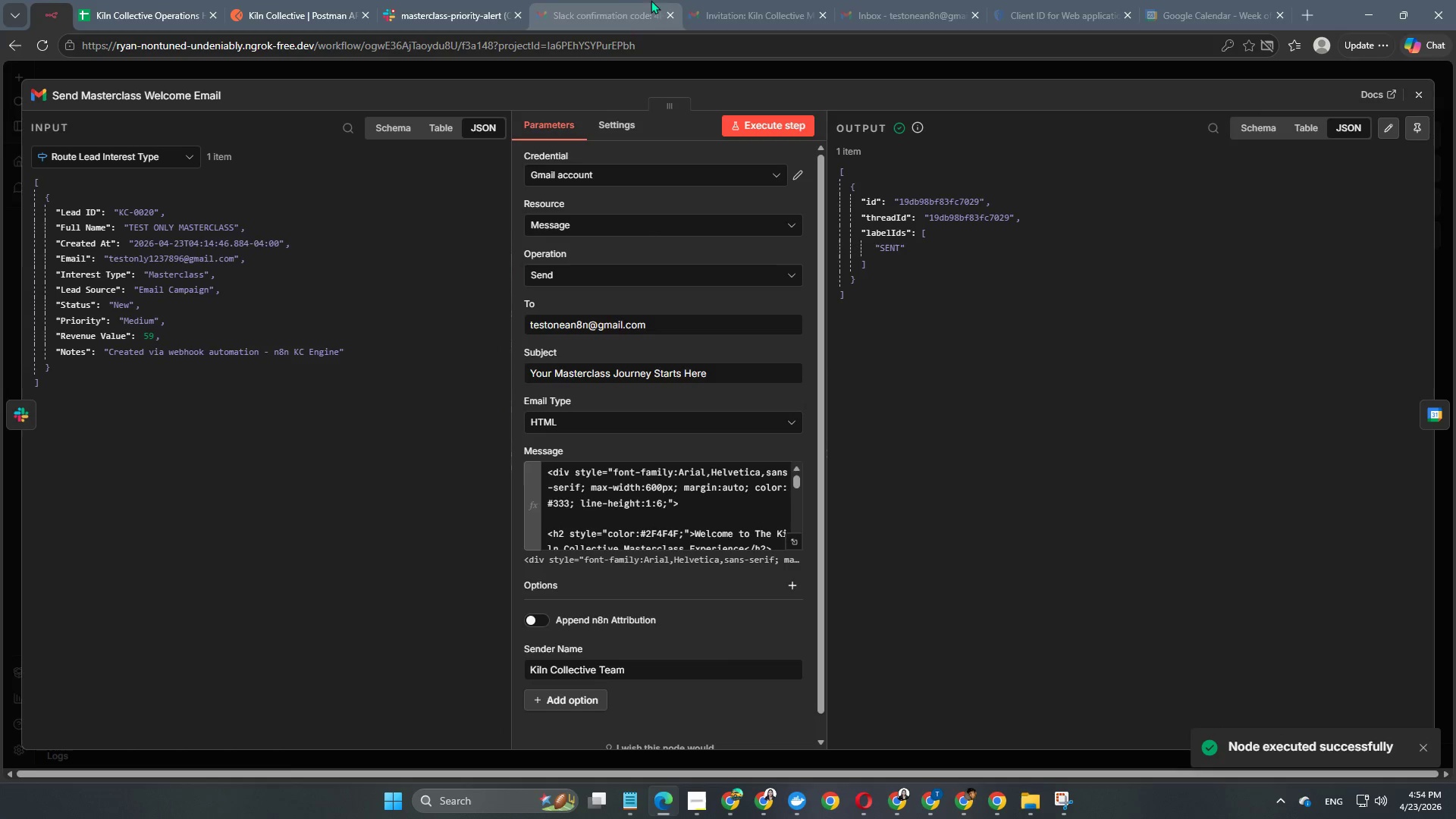 
double_click([700, 0])
 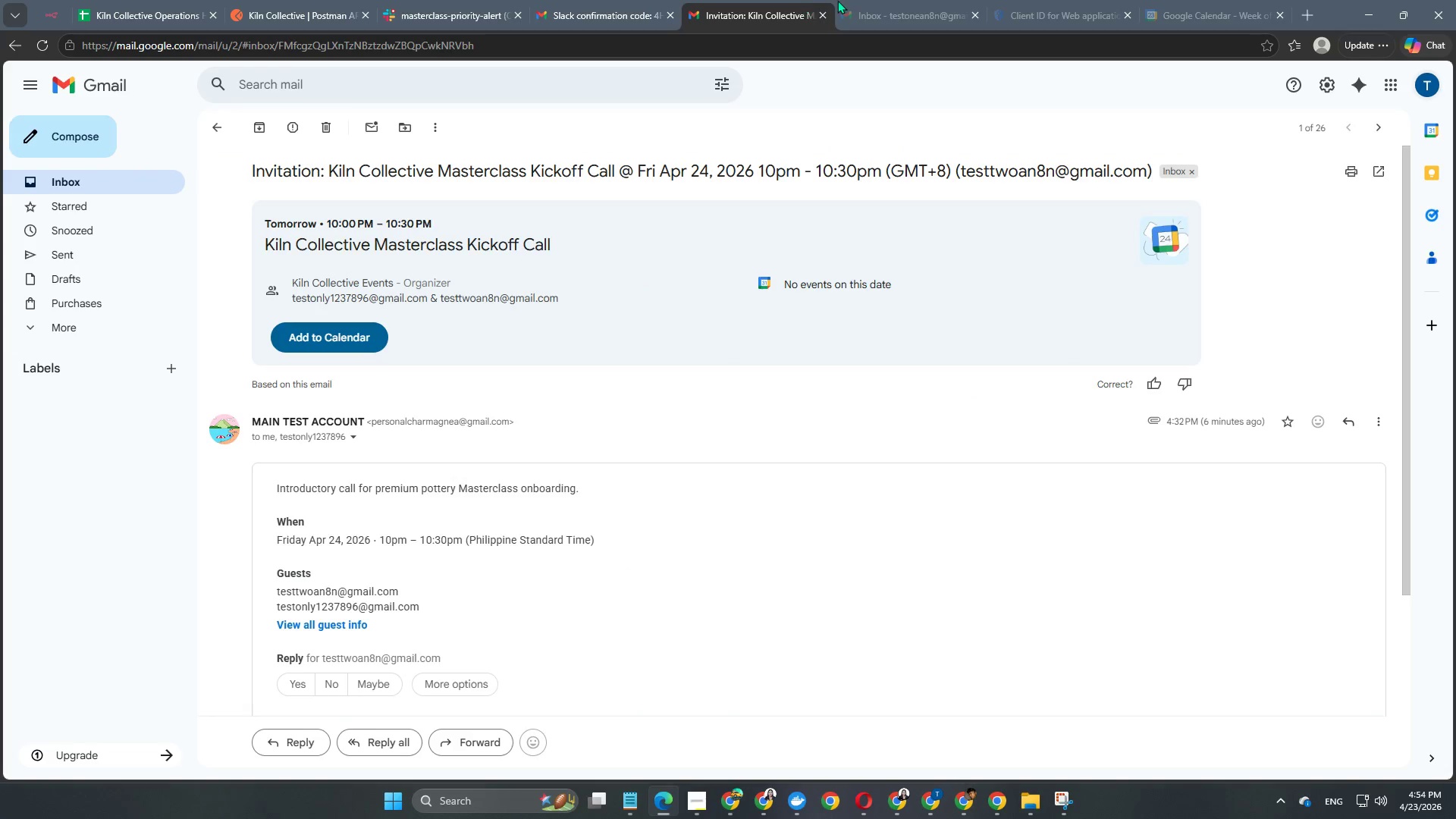 
triple_click([843, 0])
 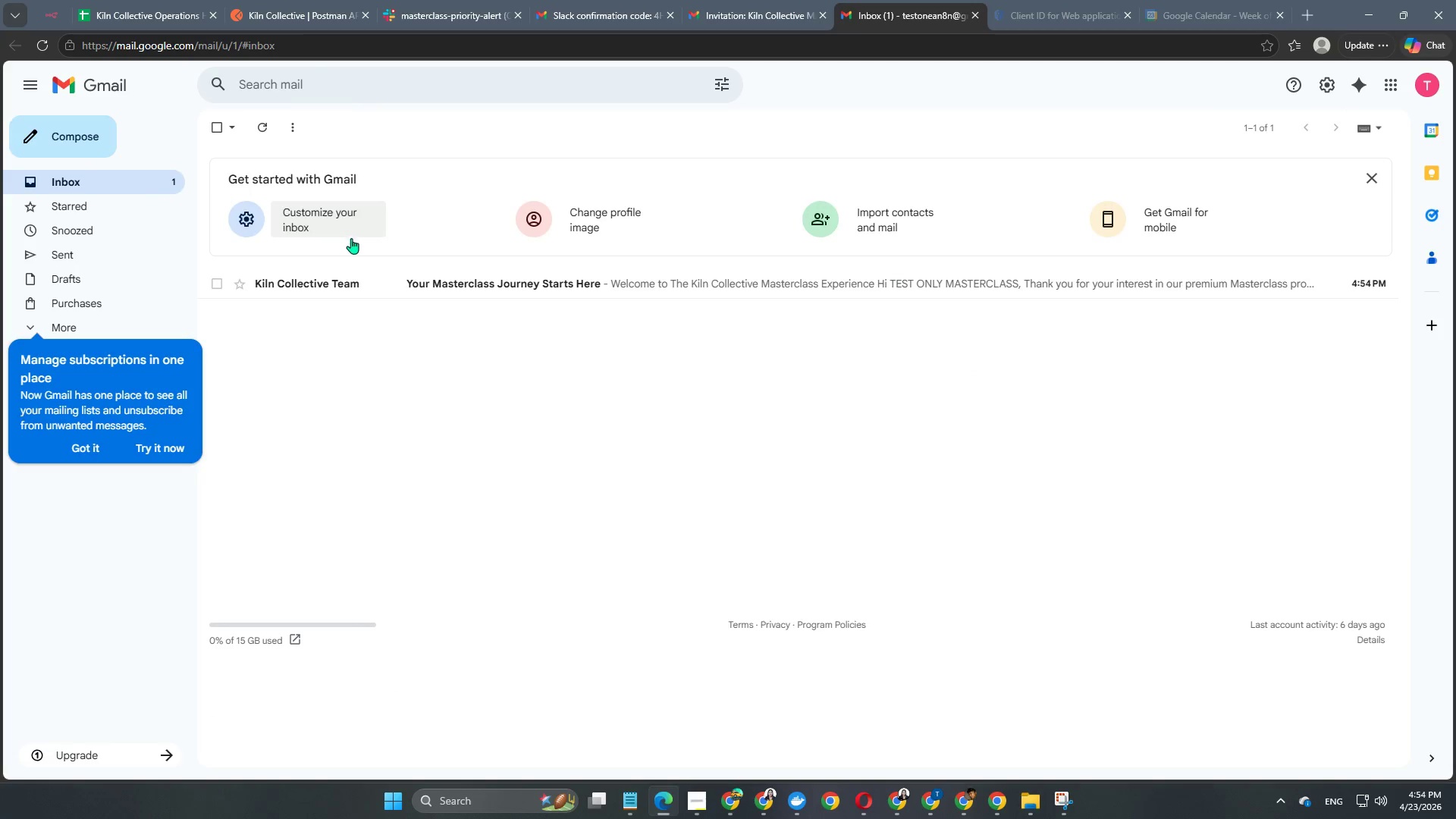 
left_click([477, 292])
 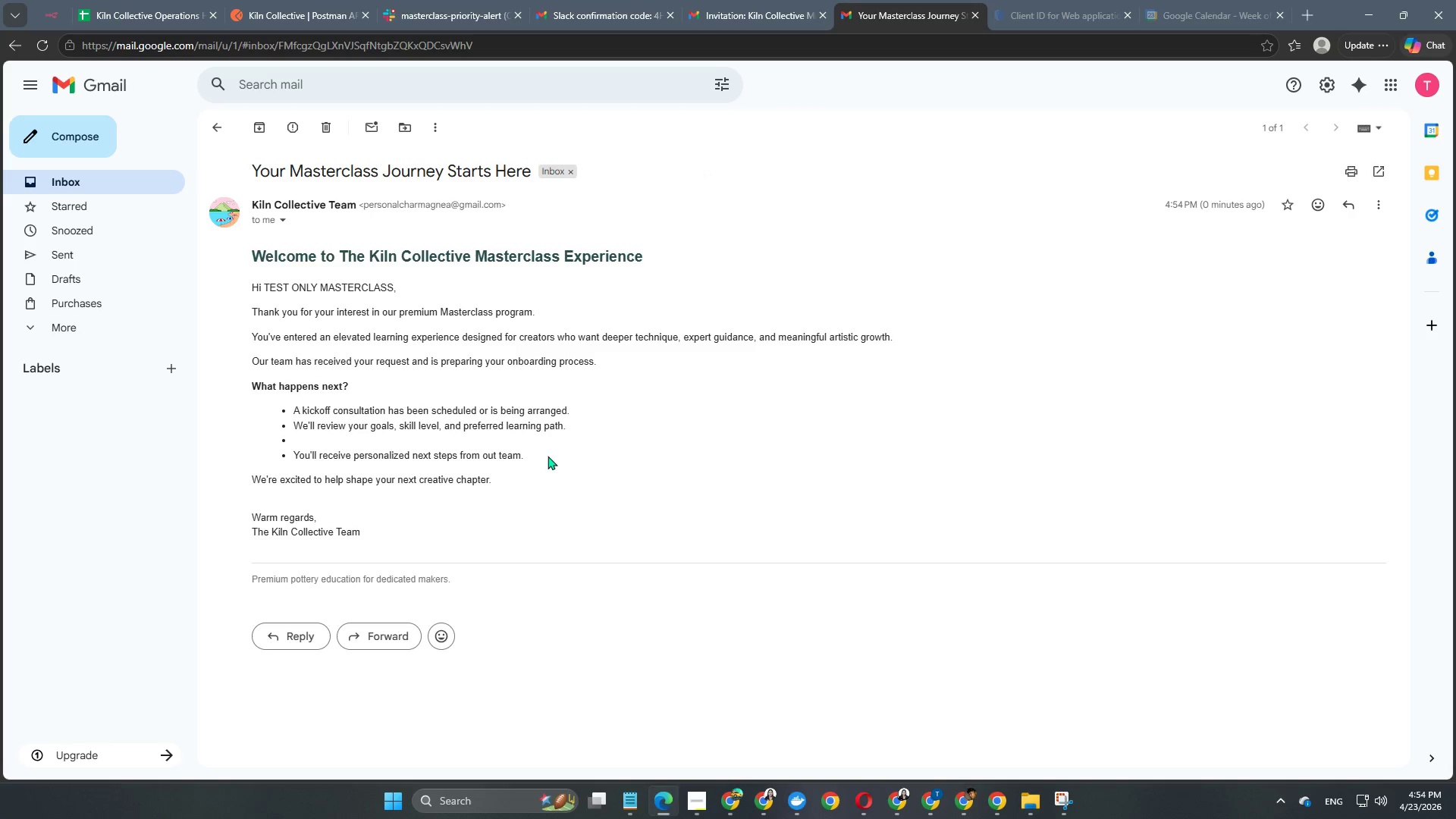 
wait(15.62)
 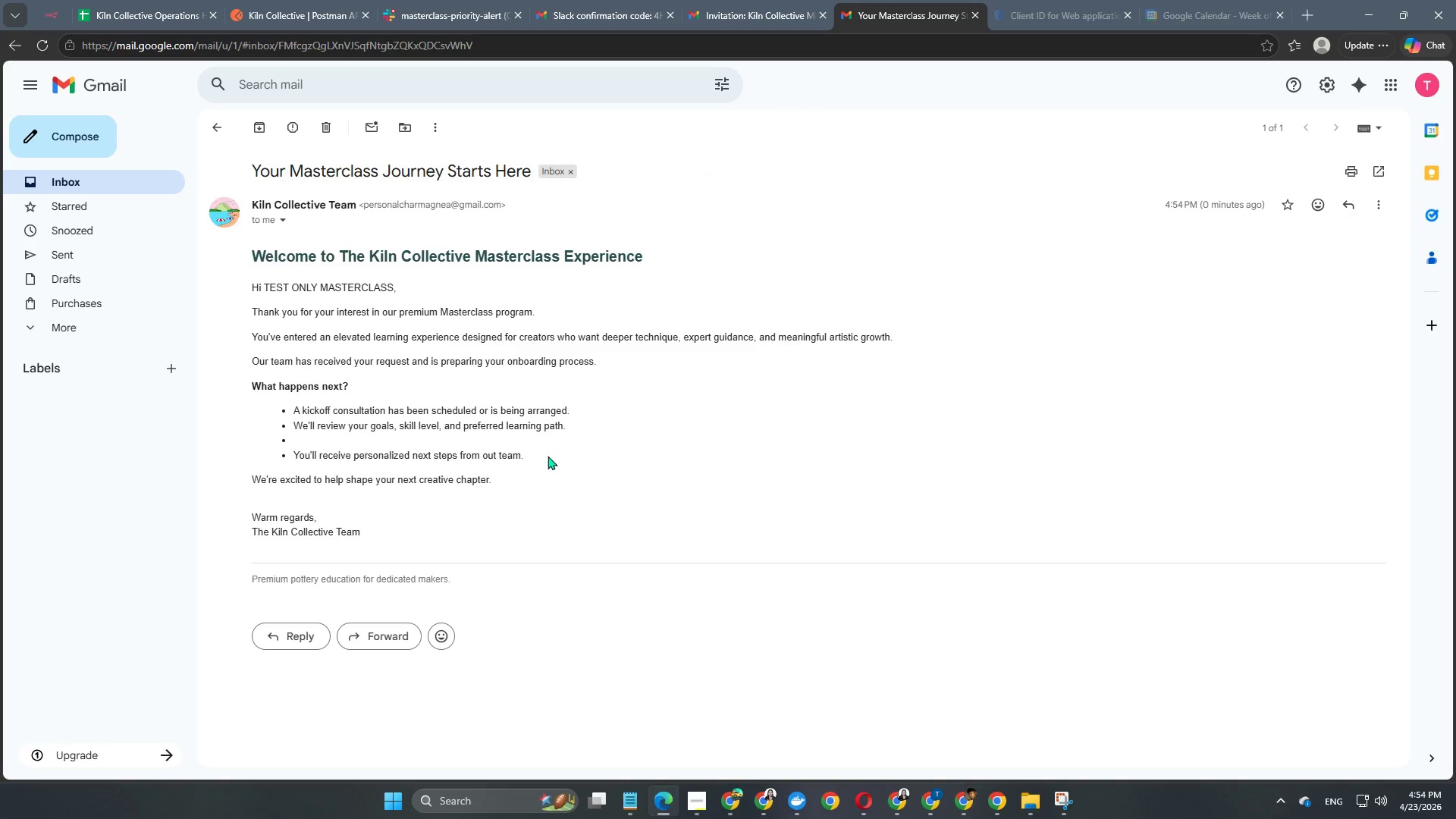 
scroll: coordinate [370, 625], scroll_direction: up, amount: 2.0
 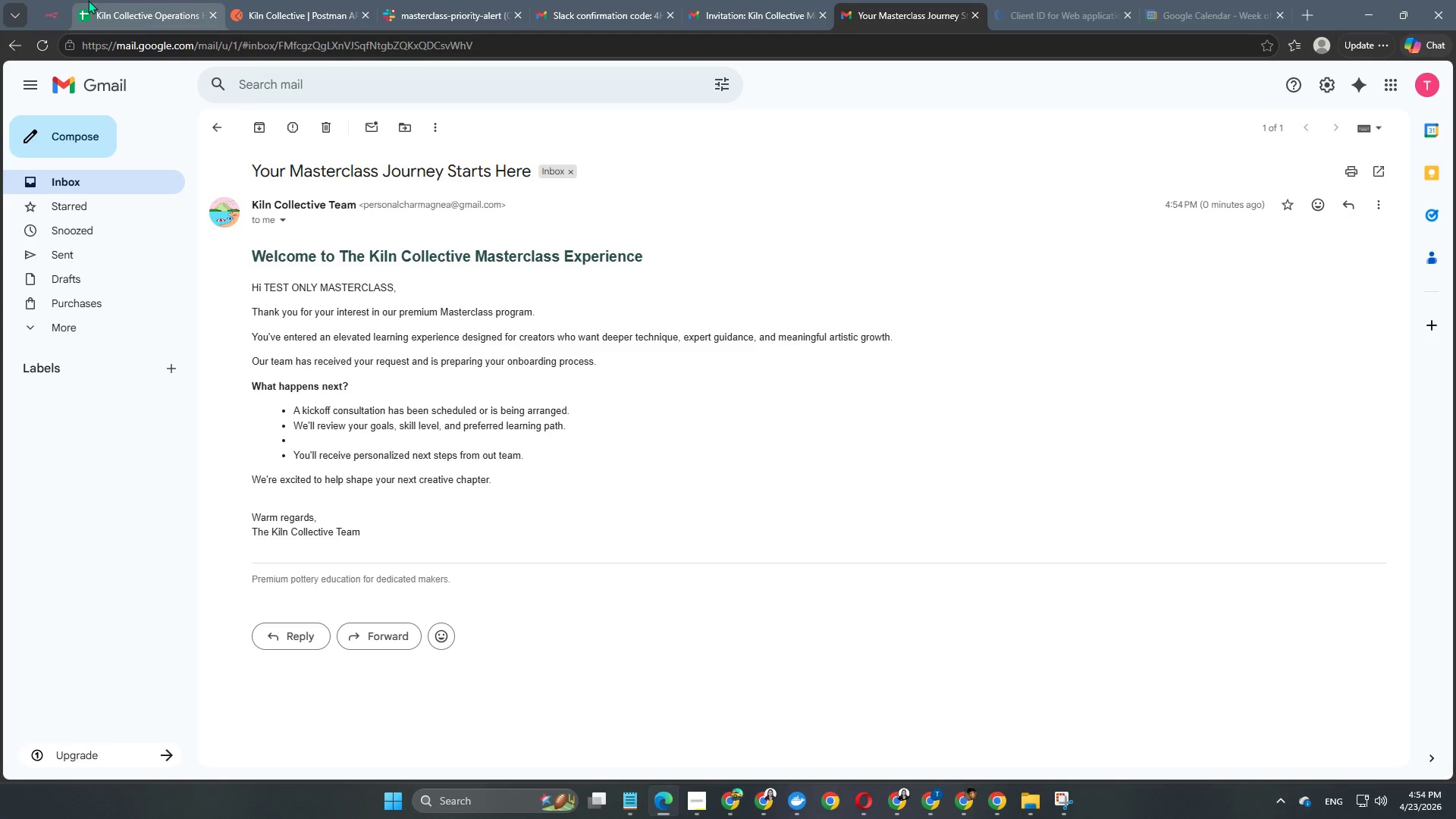 
left_click([57, 10])
 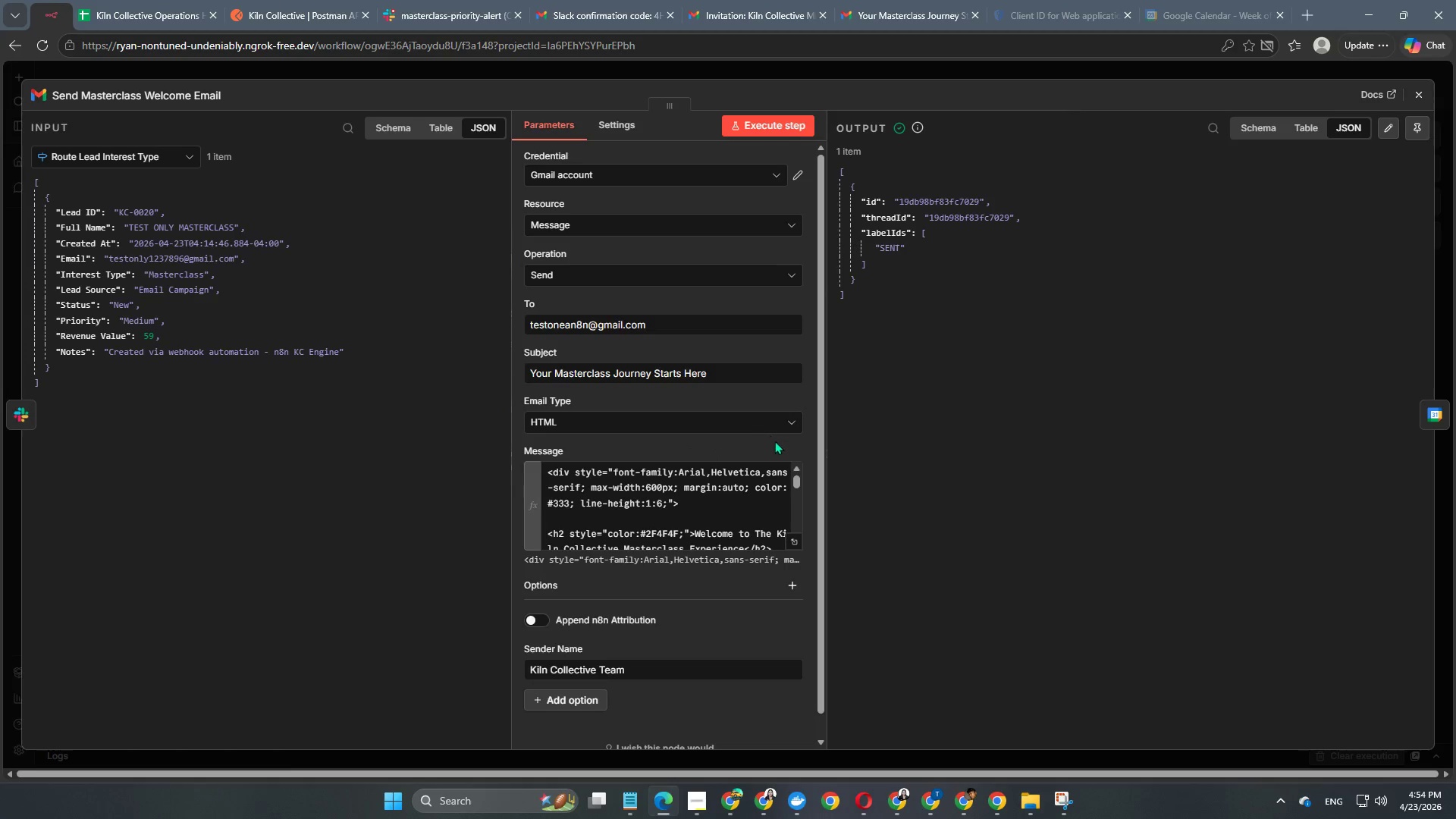 
left_click([666, 65])
 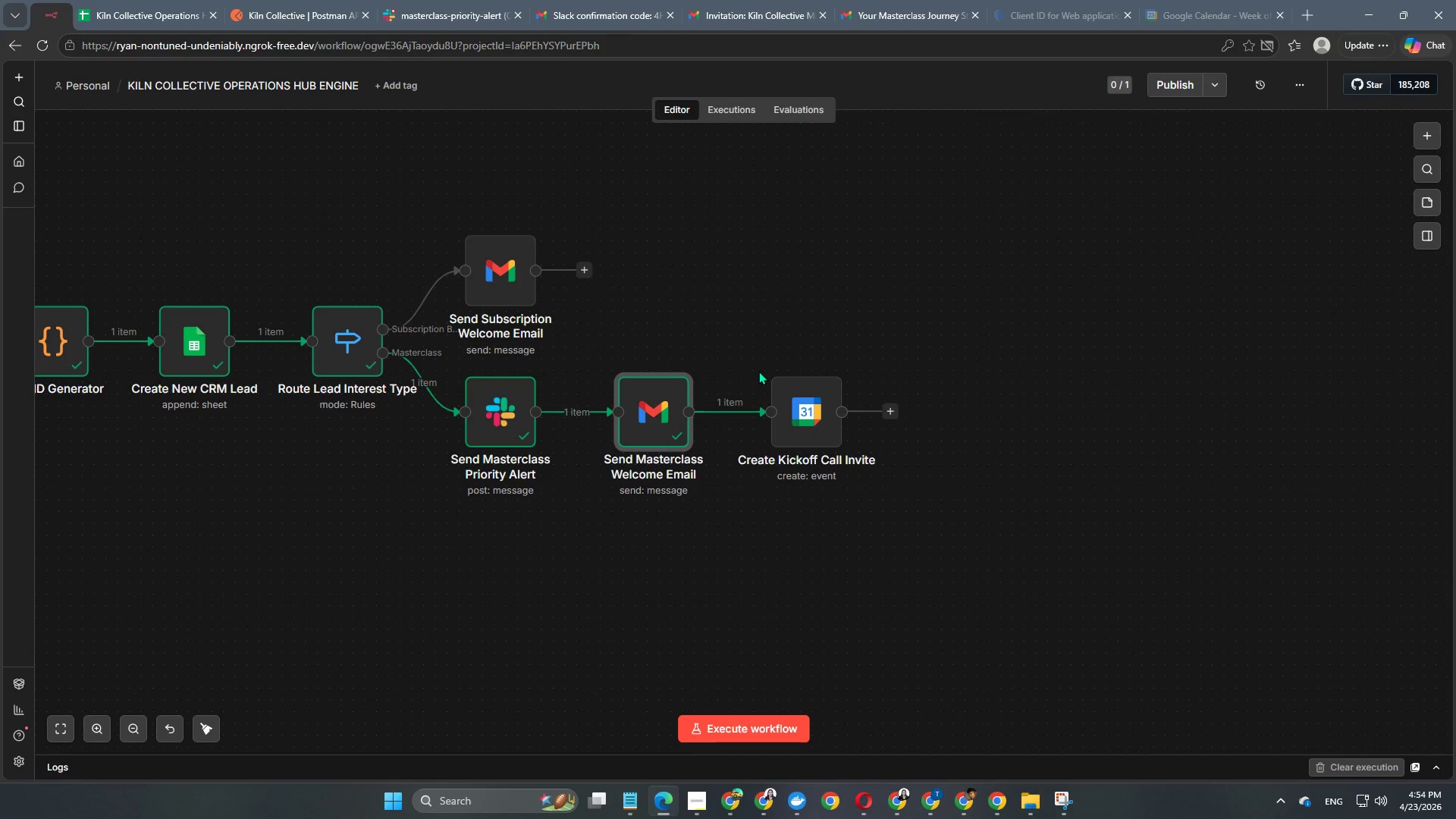 
left_click([764, 359])
 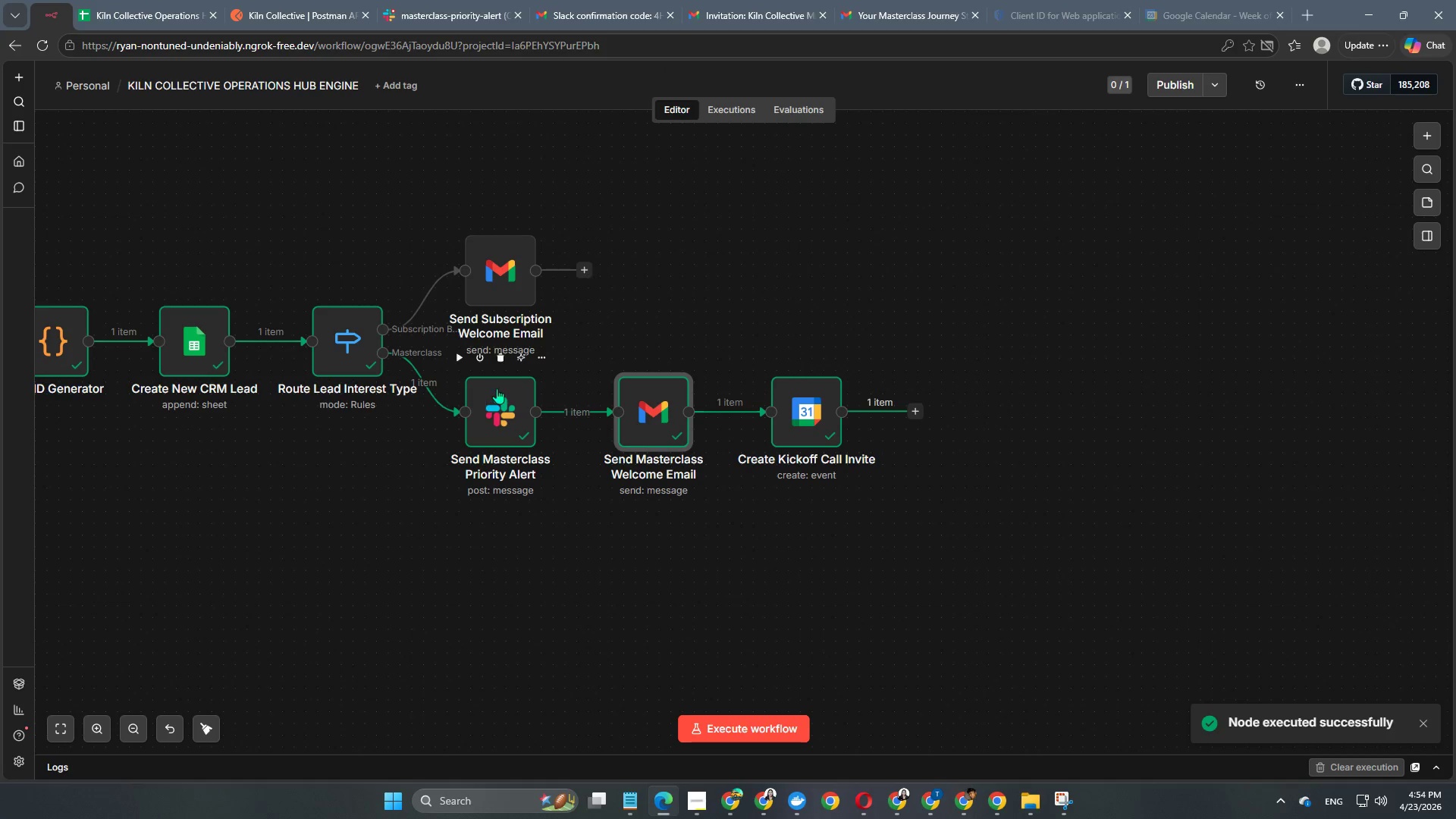 
wait(5.34)
 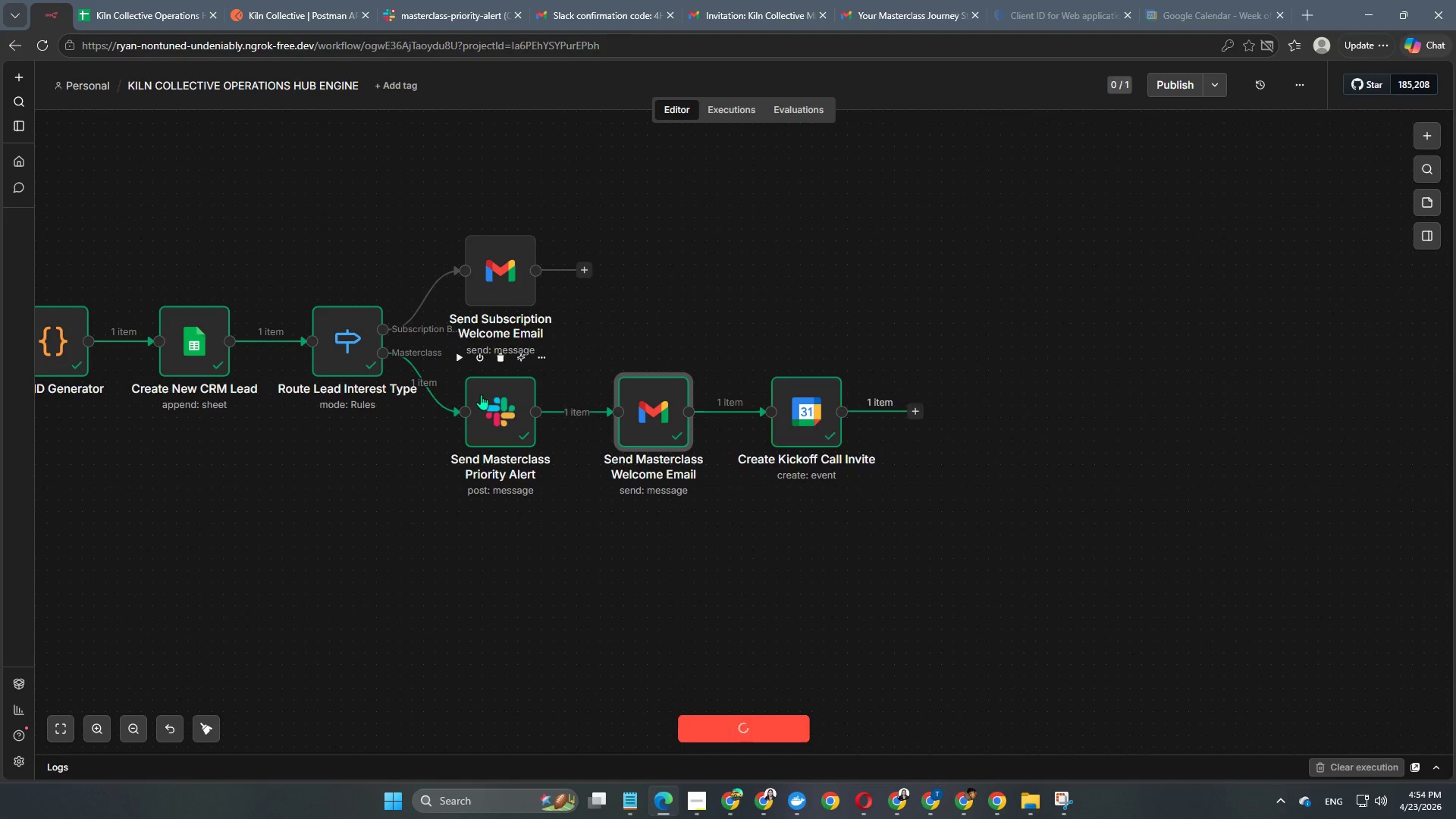 
double_click([802, 406])
 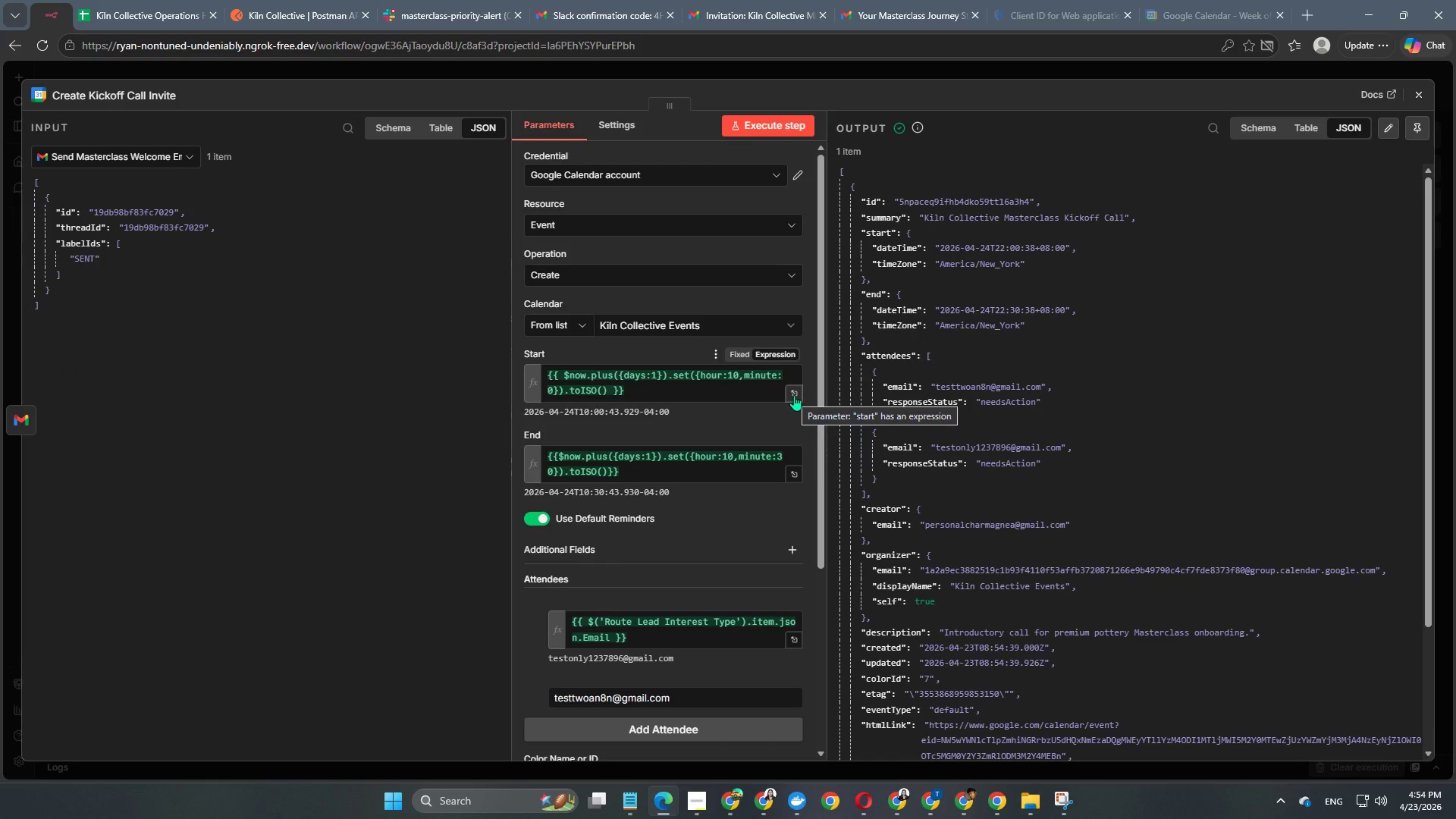 
scroll: coordinate [606, 462], scroll_direction: down, amount: 12.0
 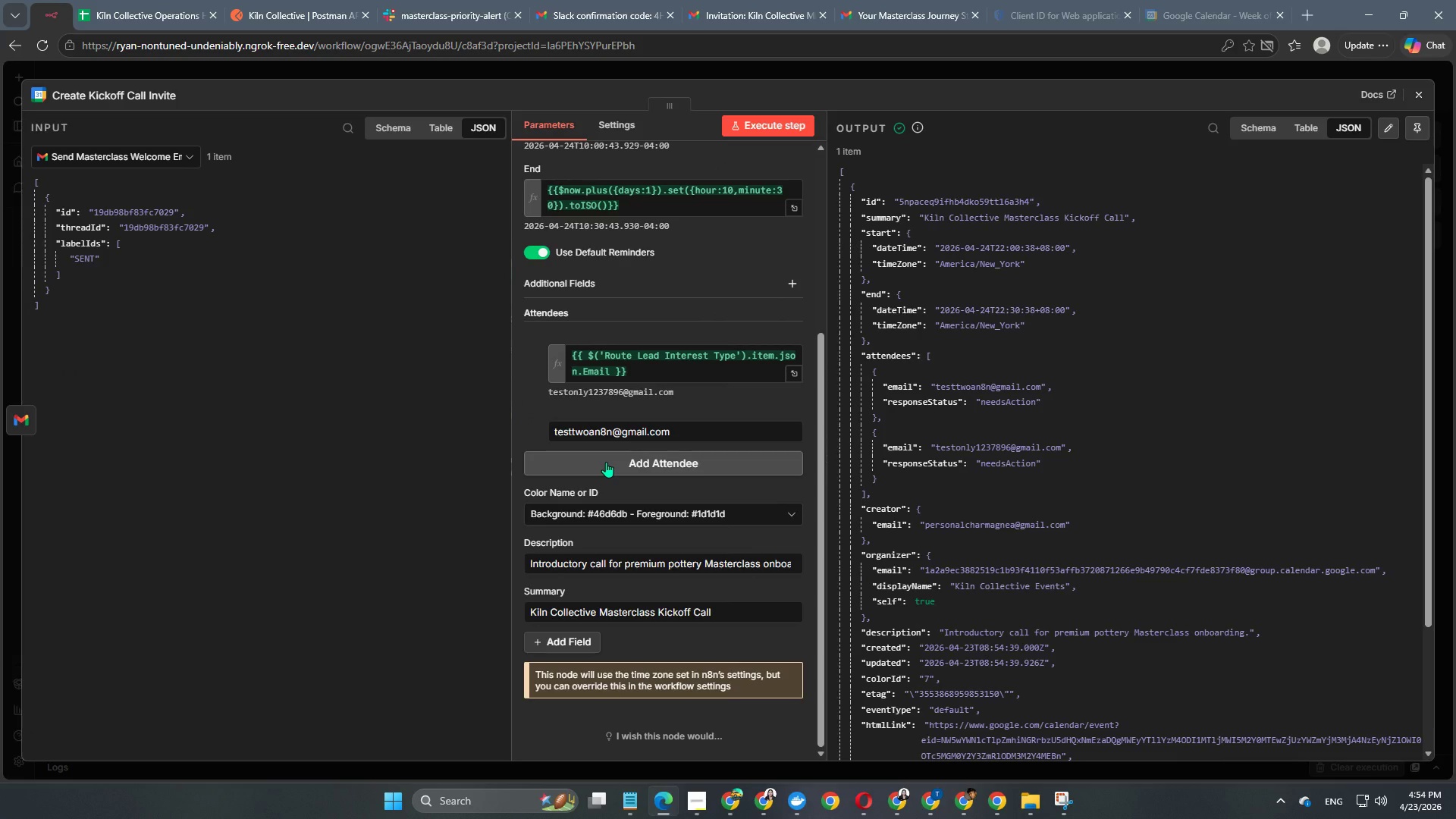 
left_click([387, 555])
 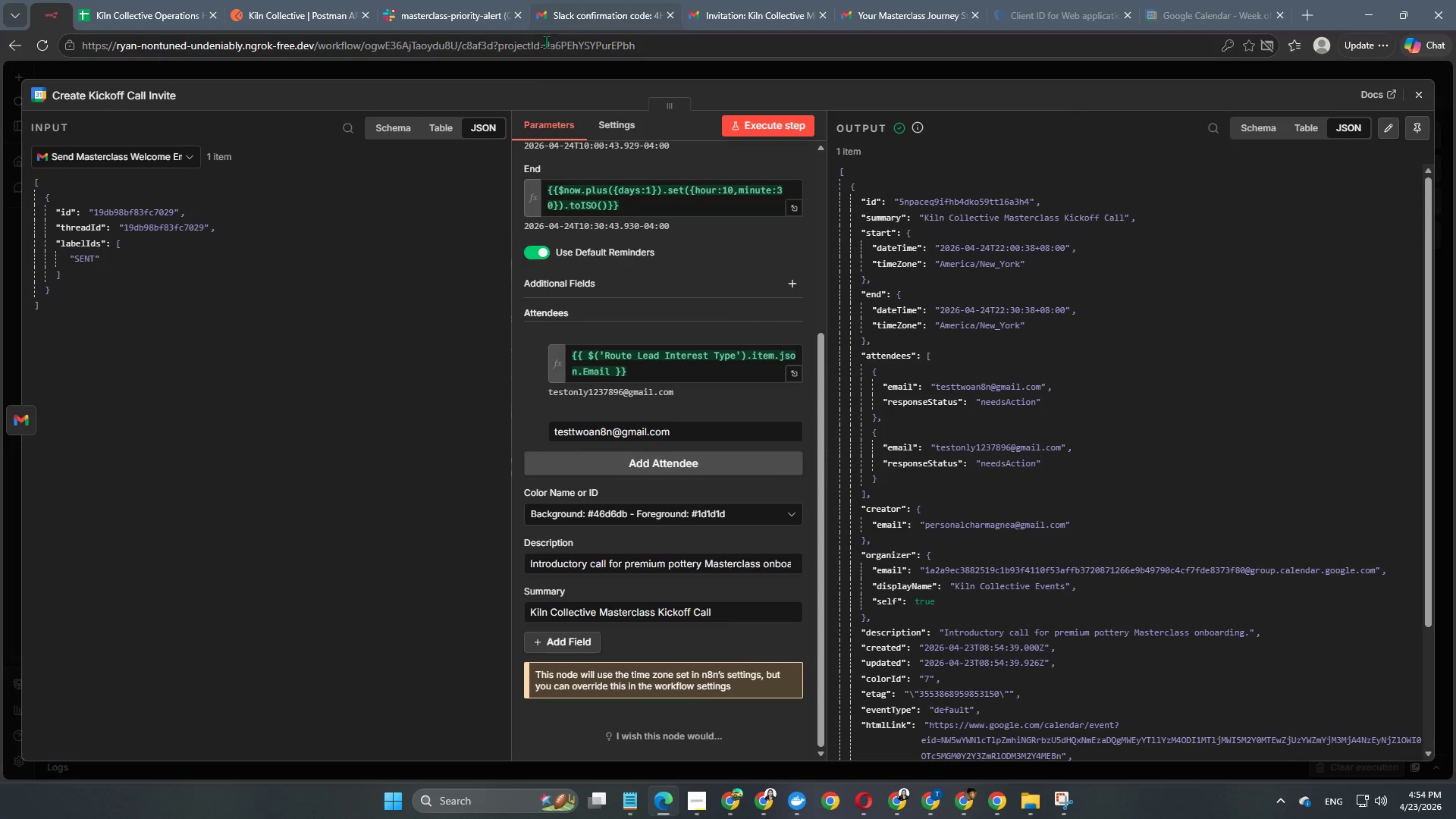 
left_click([548, 65])
 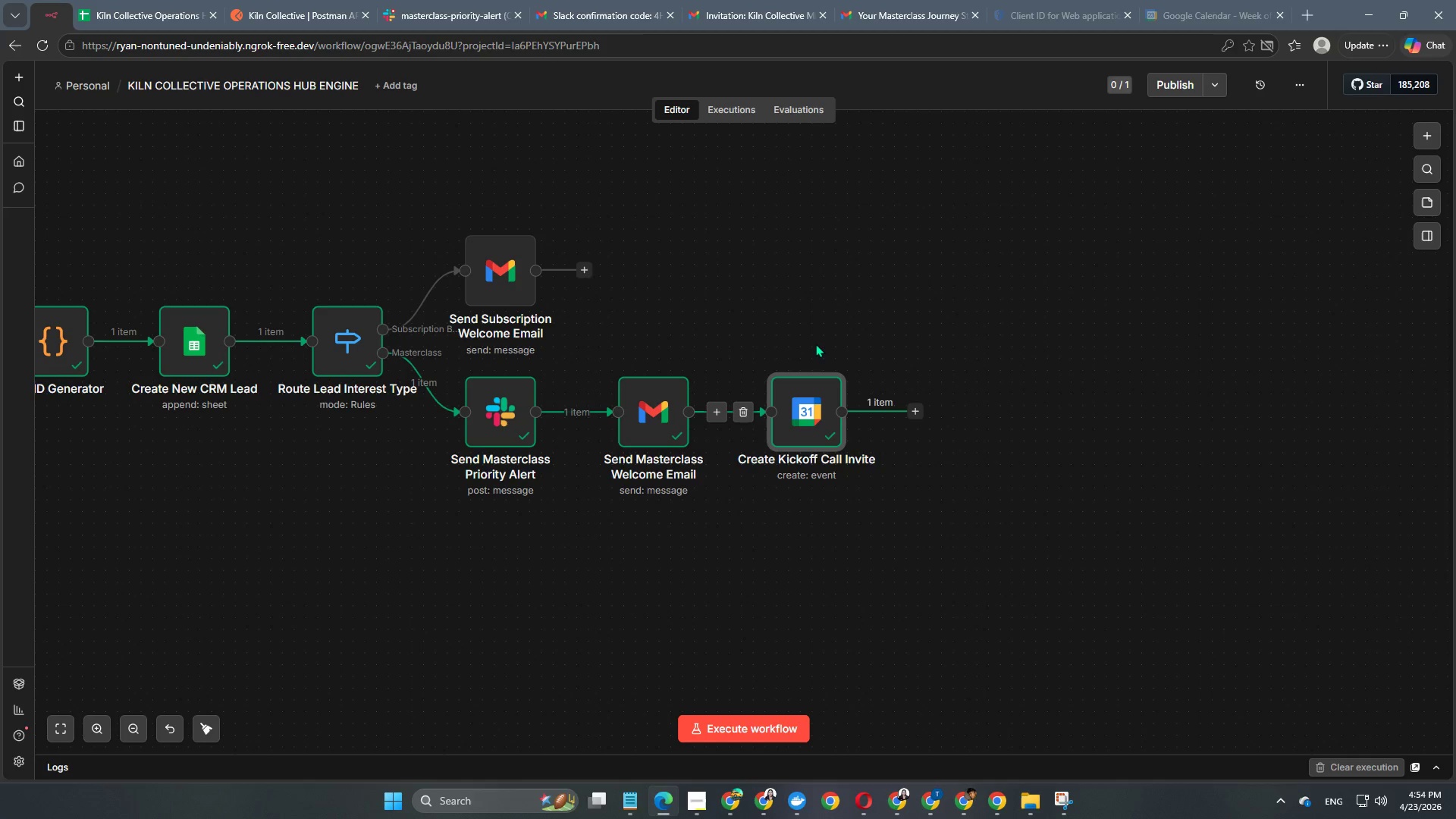 
left_click_drag(start_coordinate=[440, 614], to_coordinate=[771, 551])
 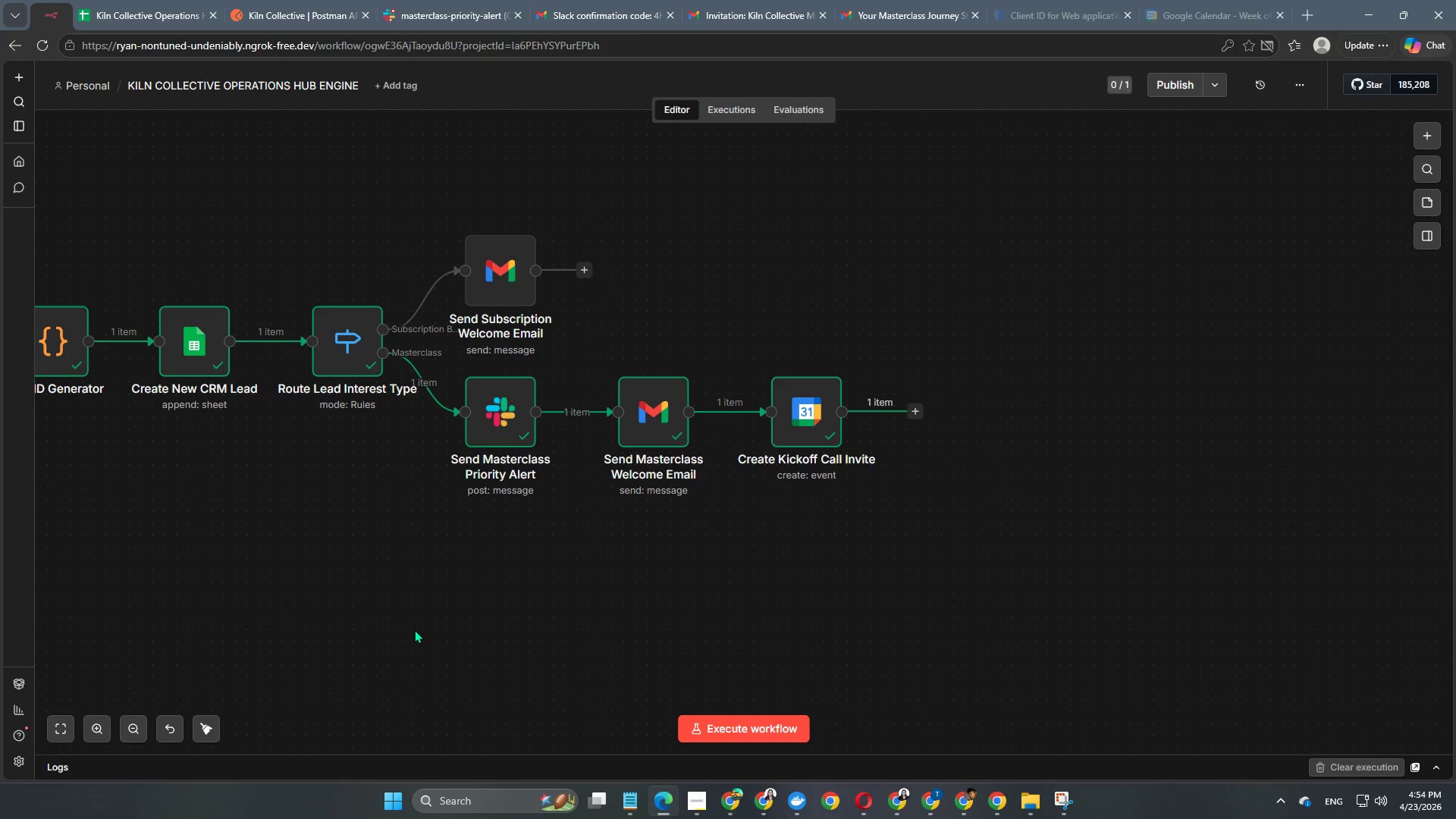 
hold_key(key=Space, duration=1.5)
 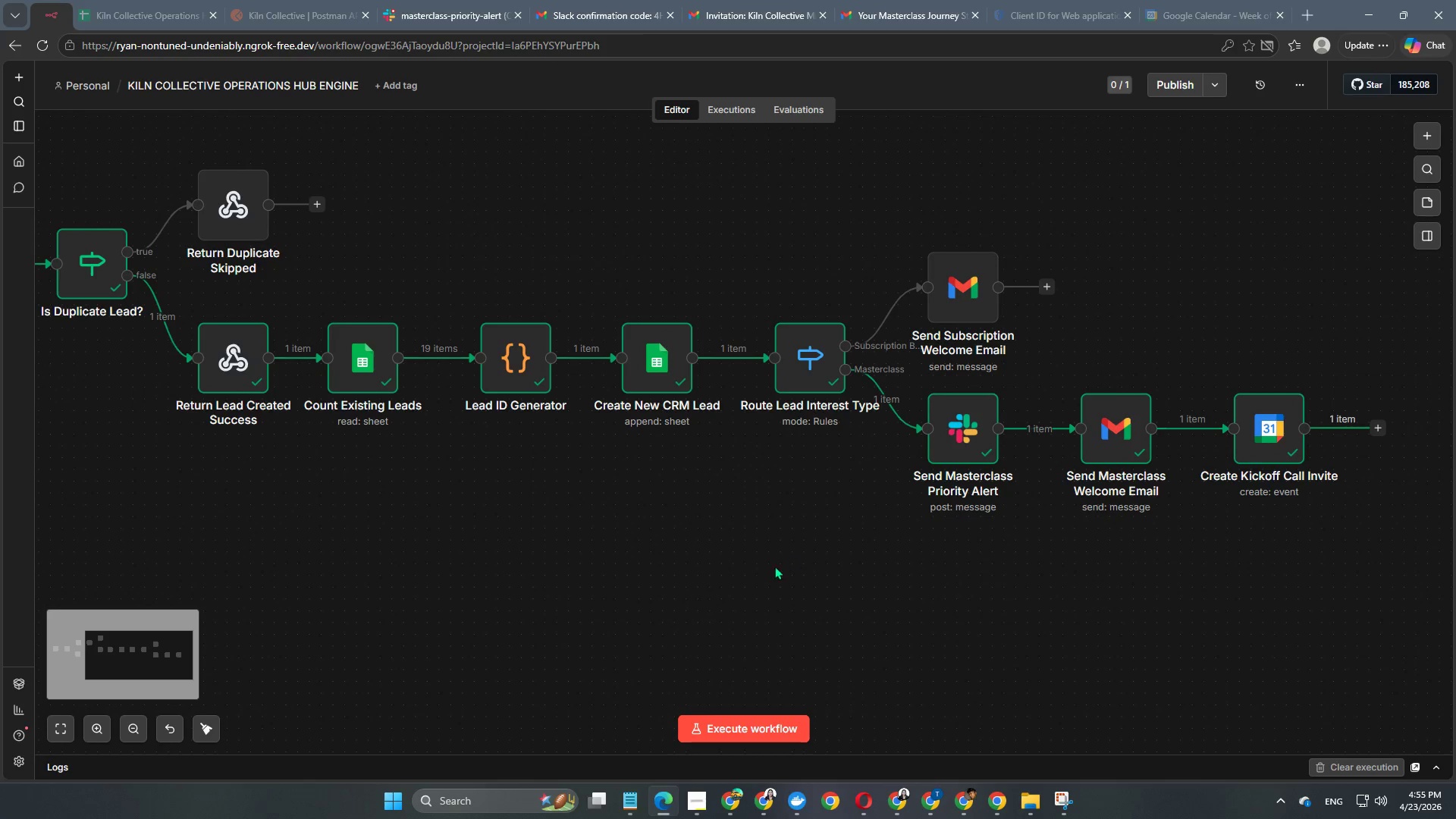 
left_click_drag(start_coordinate=[364, 613], to_coordinate=[827, 629])
 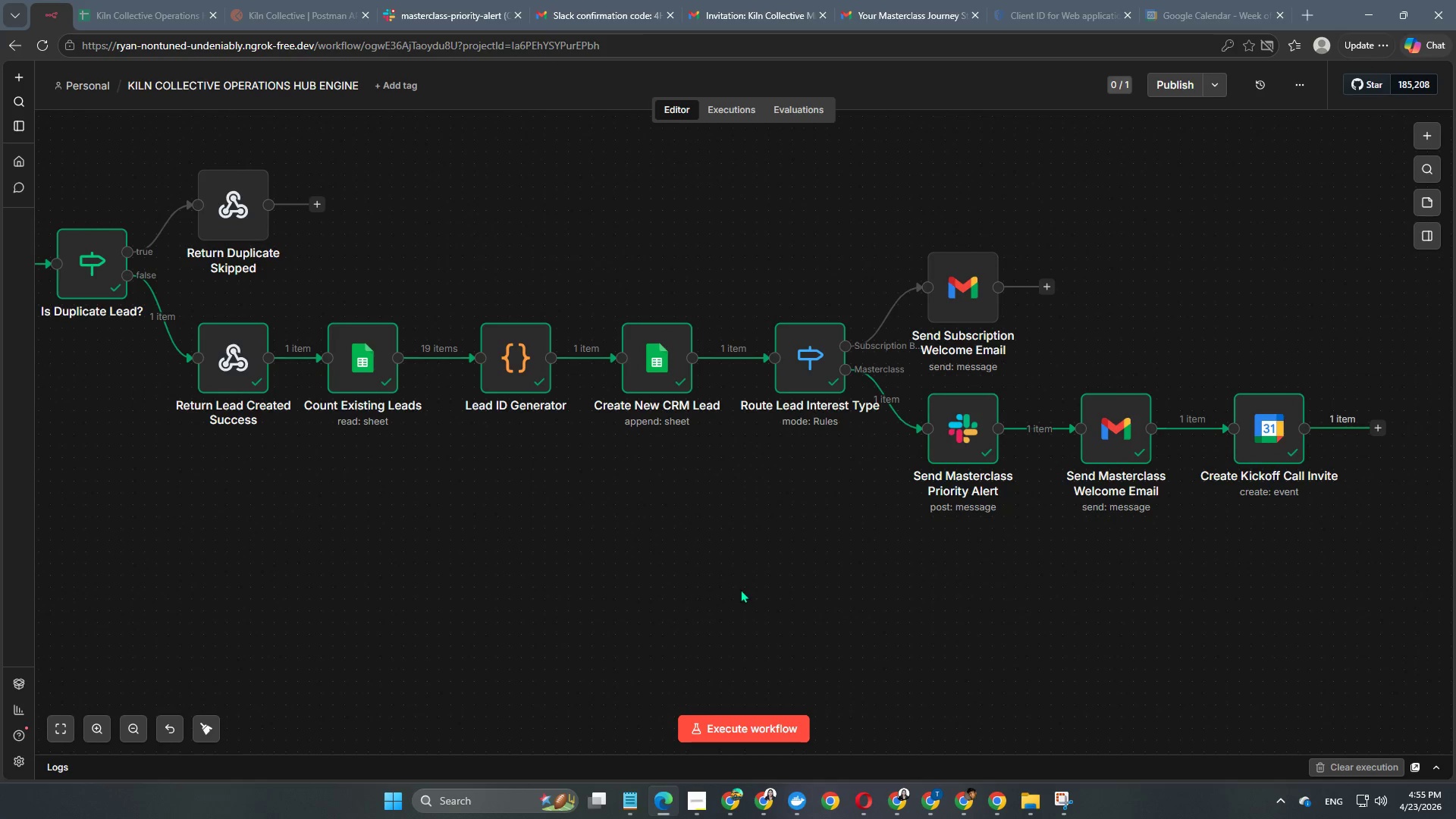 
left_click_drag(start_coordinate=[399, 638], to_coordinate=[455, 561])
 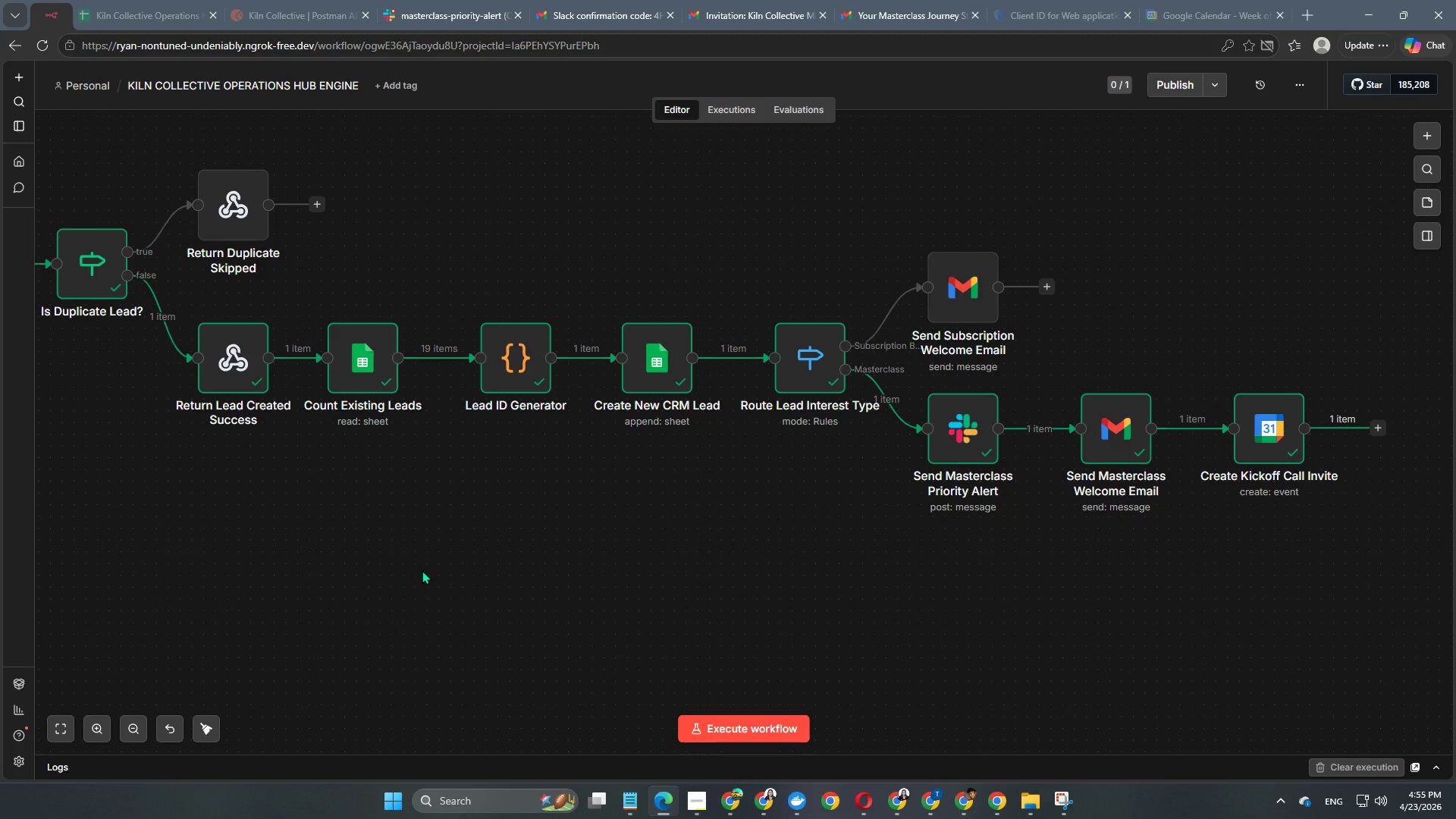 
hold_key(key=Space, duration=0.33)
 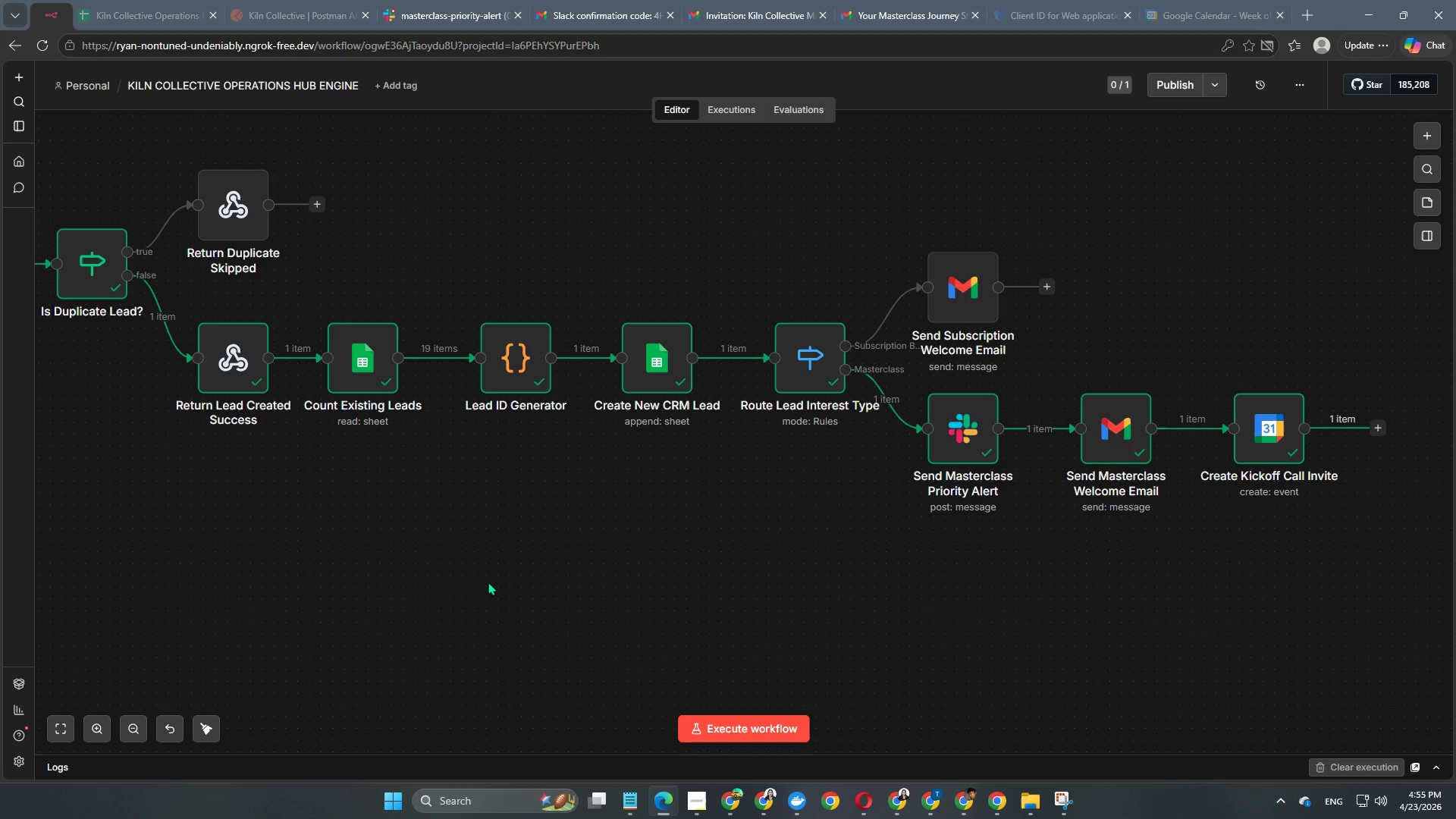 
left_click_drag(start_coordinate=[396, 577], to_coordinate=[645, 595])
 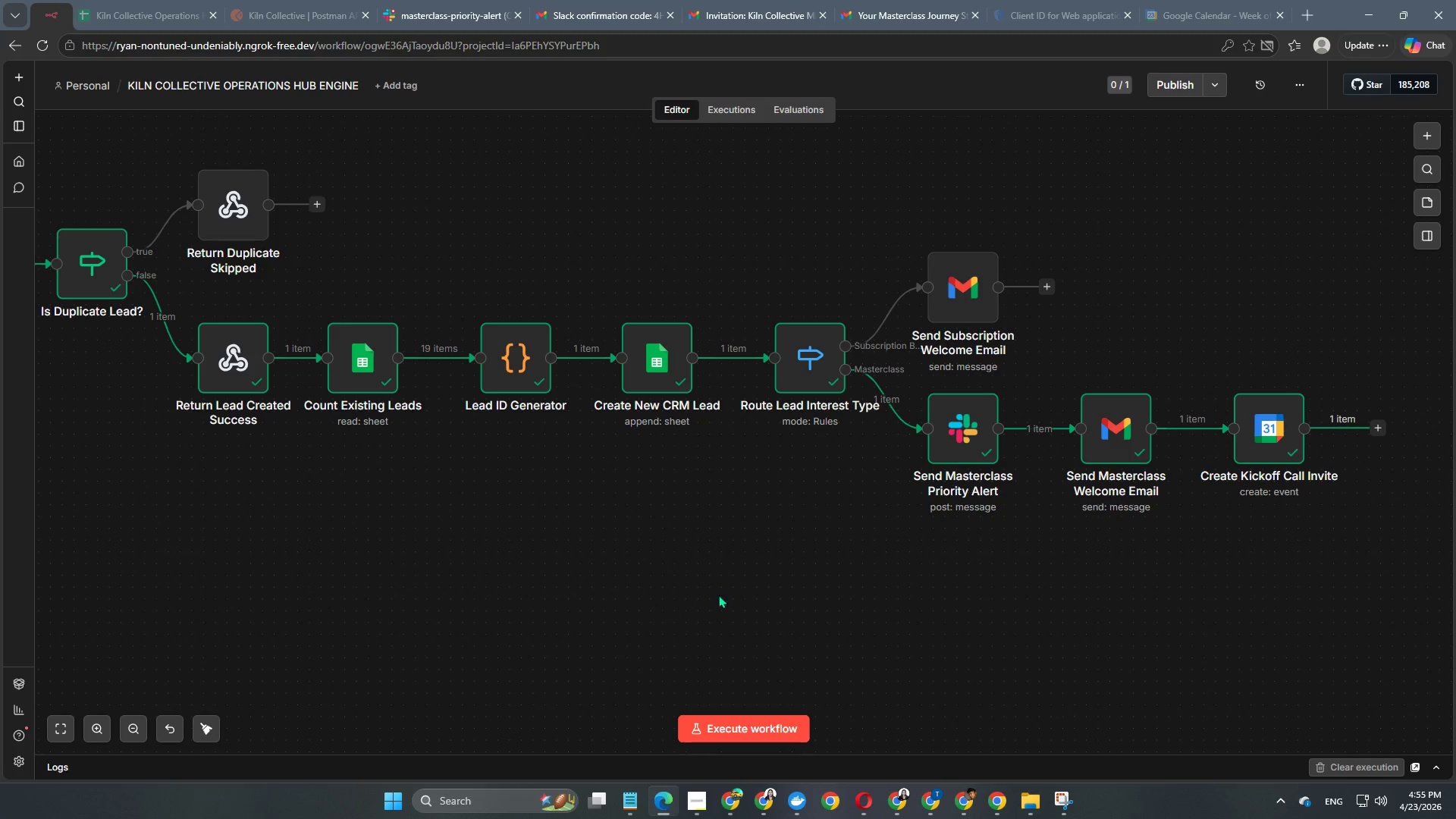 
hold_key(key=Space, duration=0.36)
 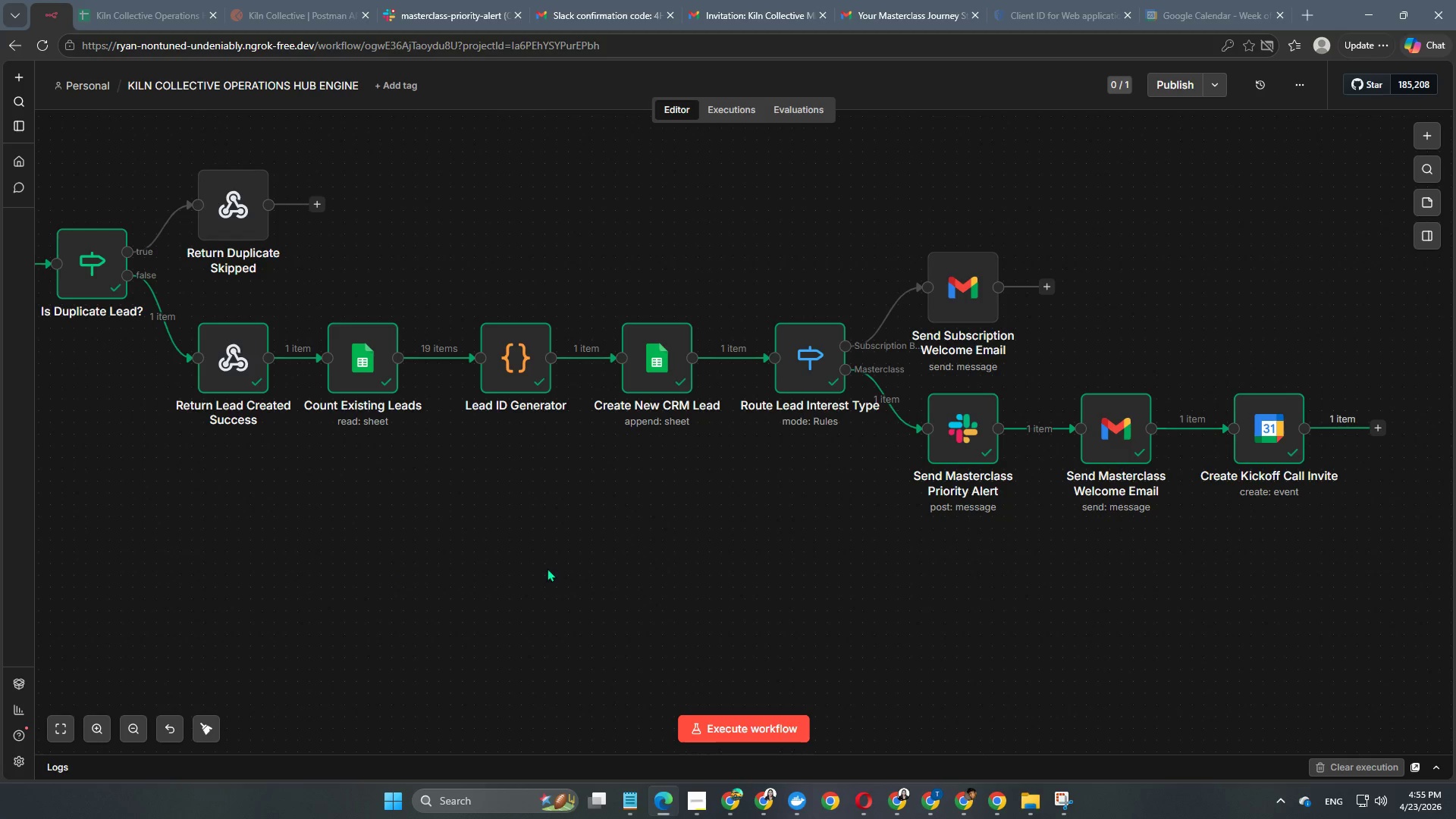 
left_click([547, 568])
 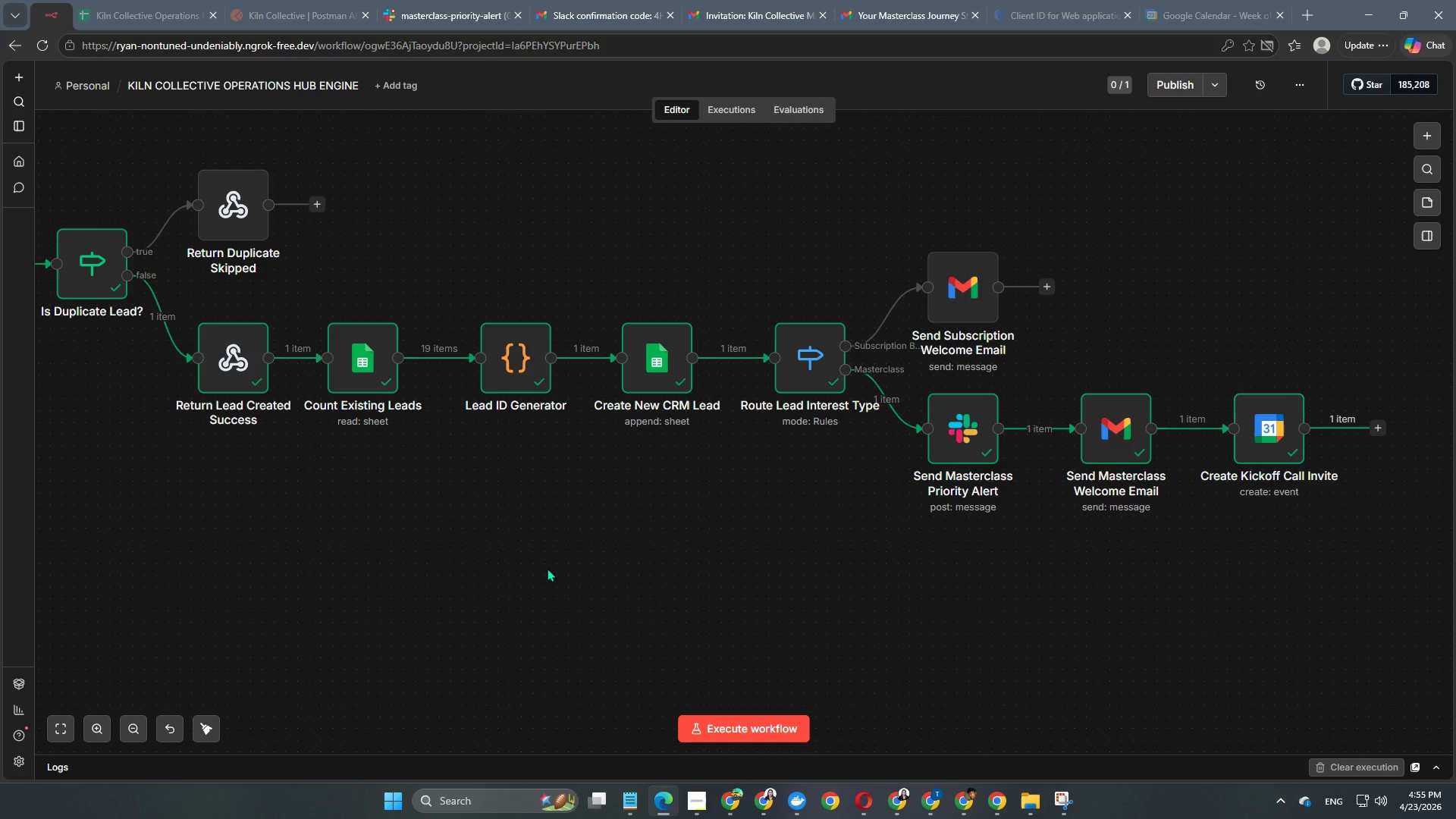 
hold_key(key=Space, duration=1.52)
 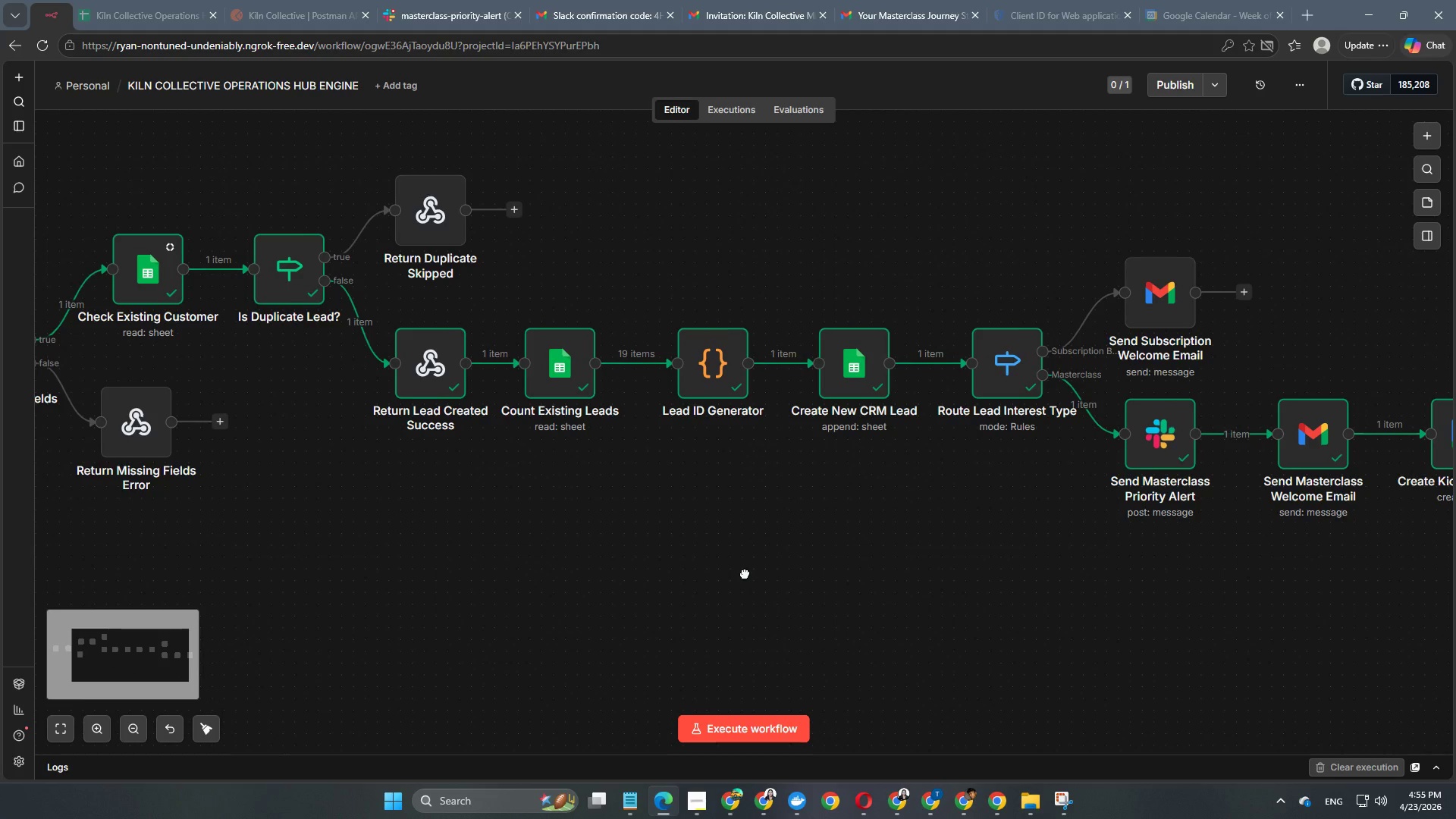 
left_click_drag(start_coordinate=[548, 568], to_coordinate=[936, 547])
 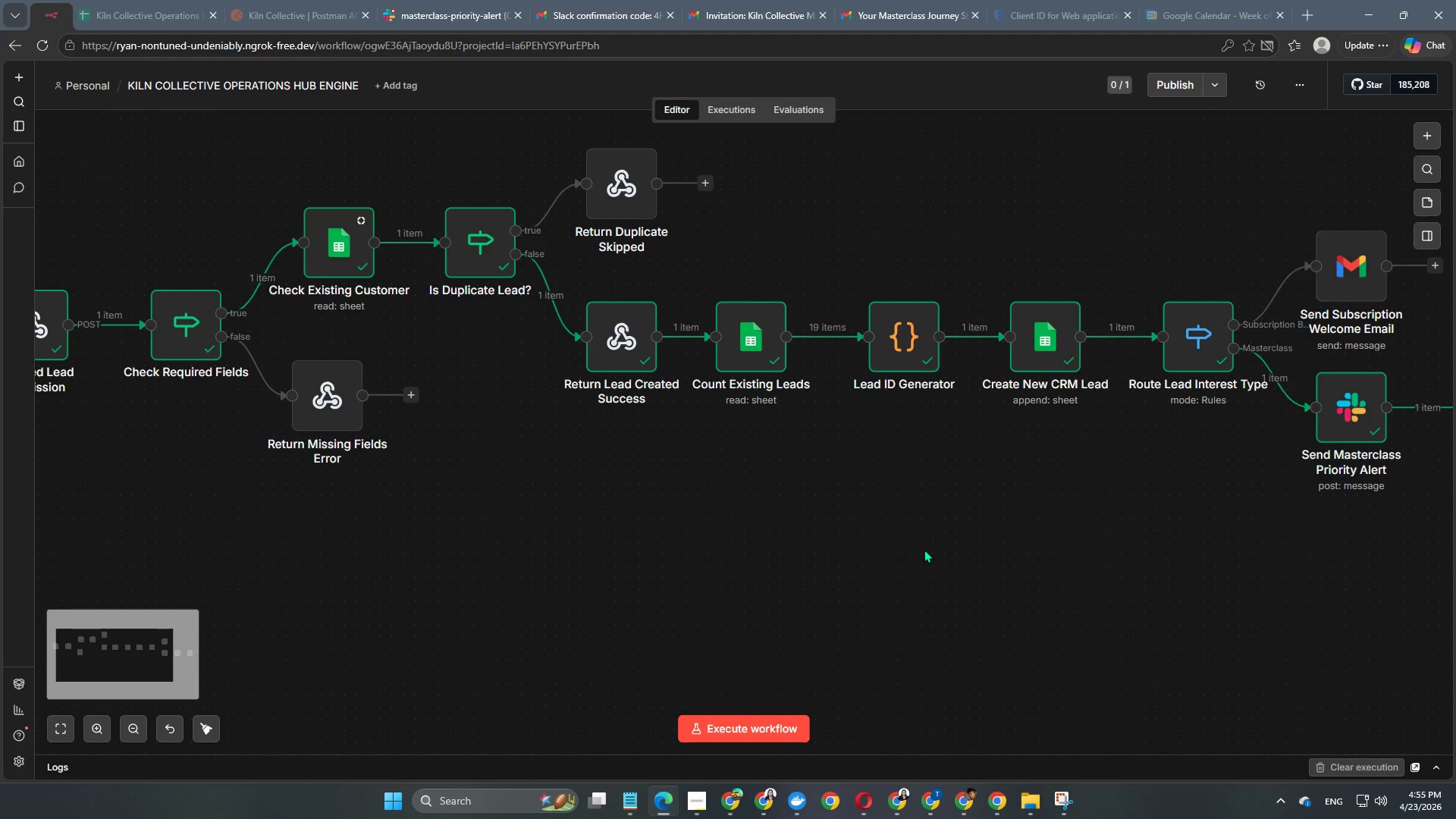 
hold_key(key=Space, duration=1.5)
 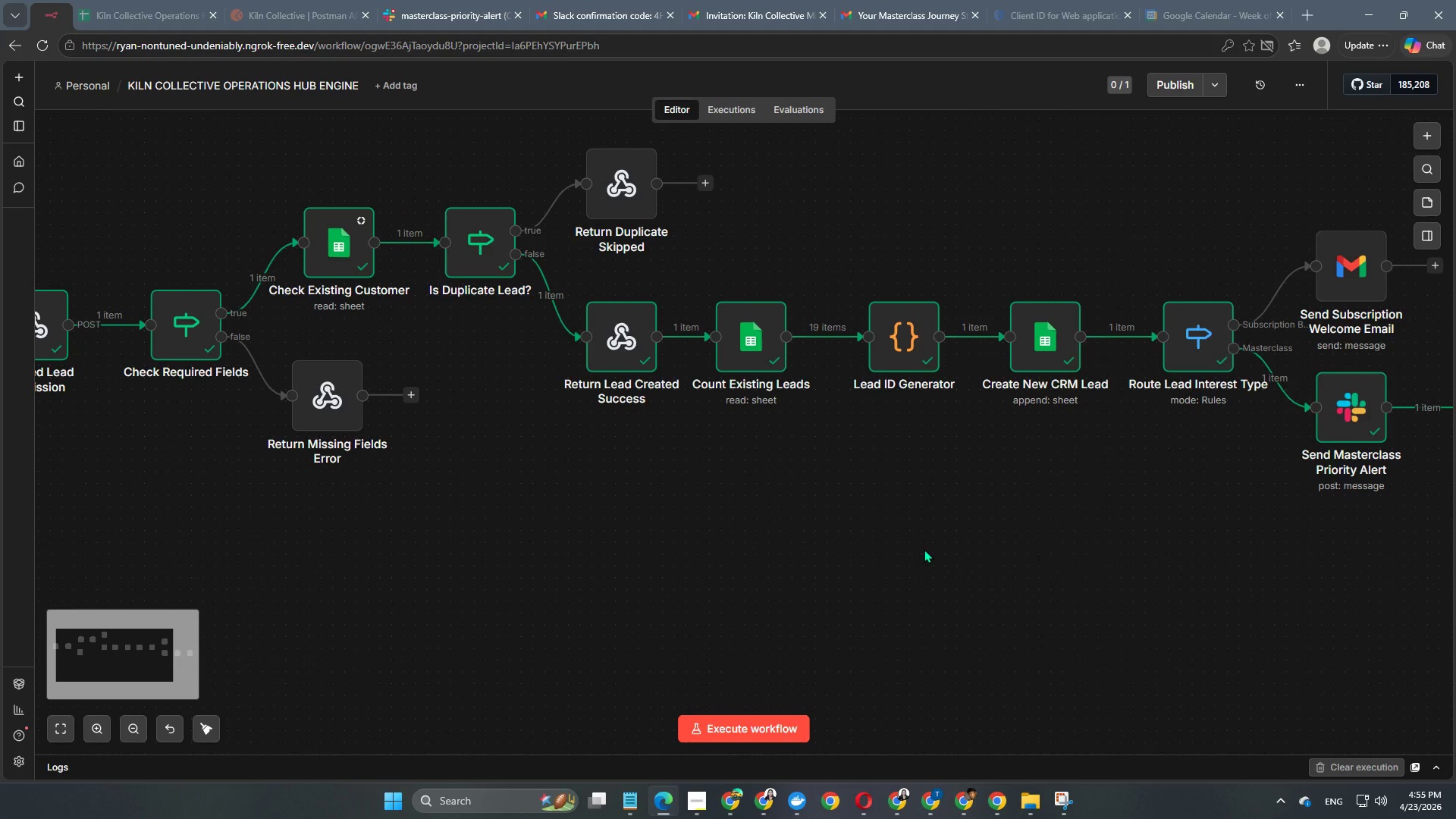 
key(Space)
 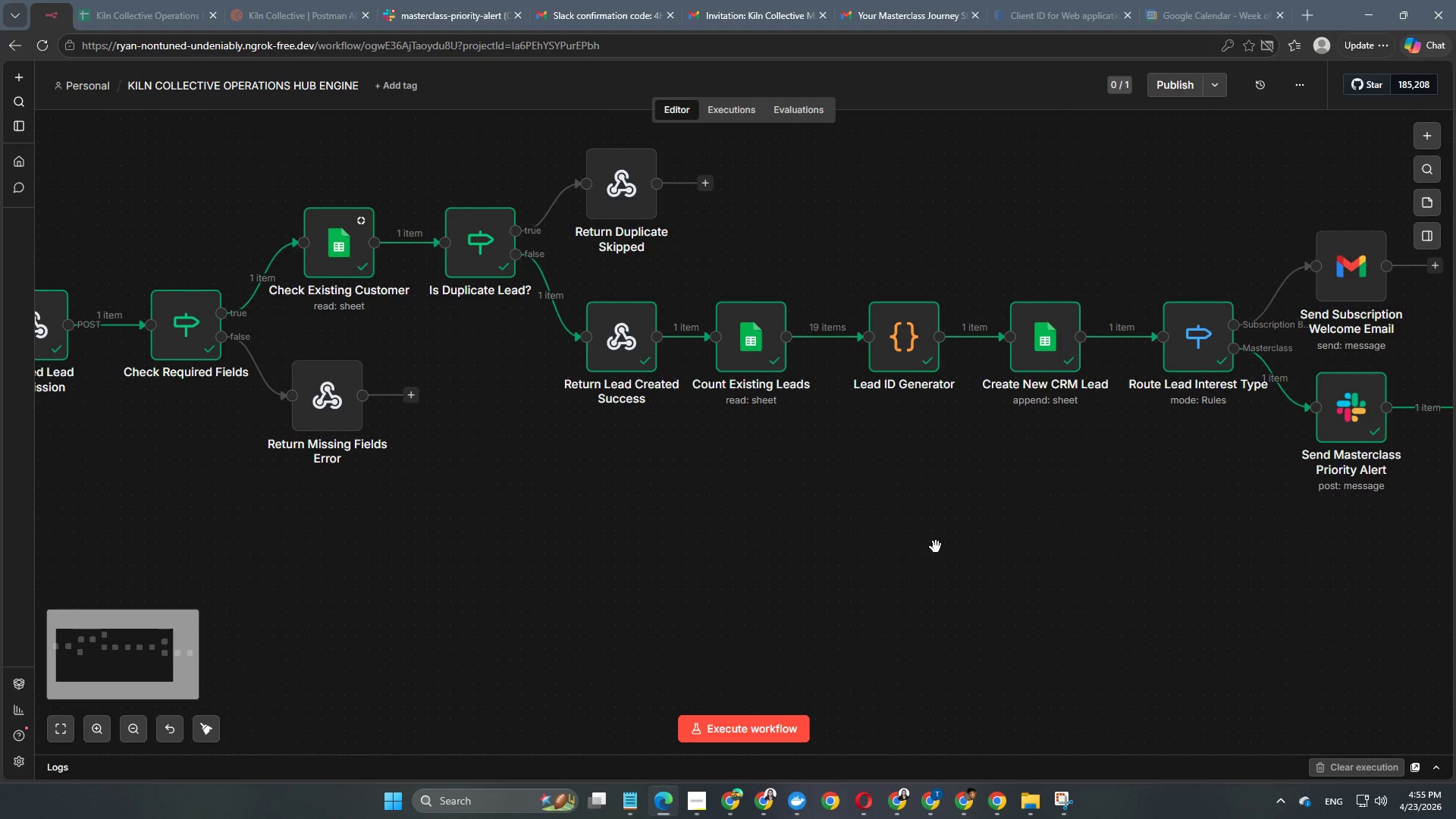 
key(Space)
 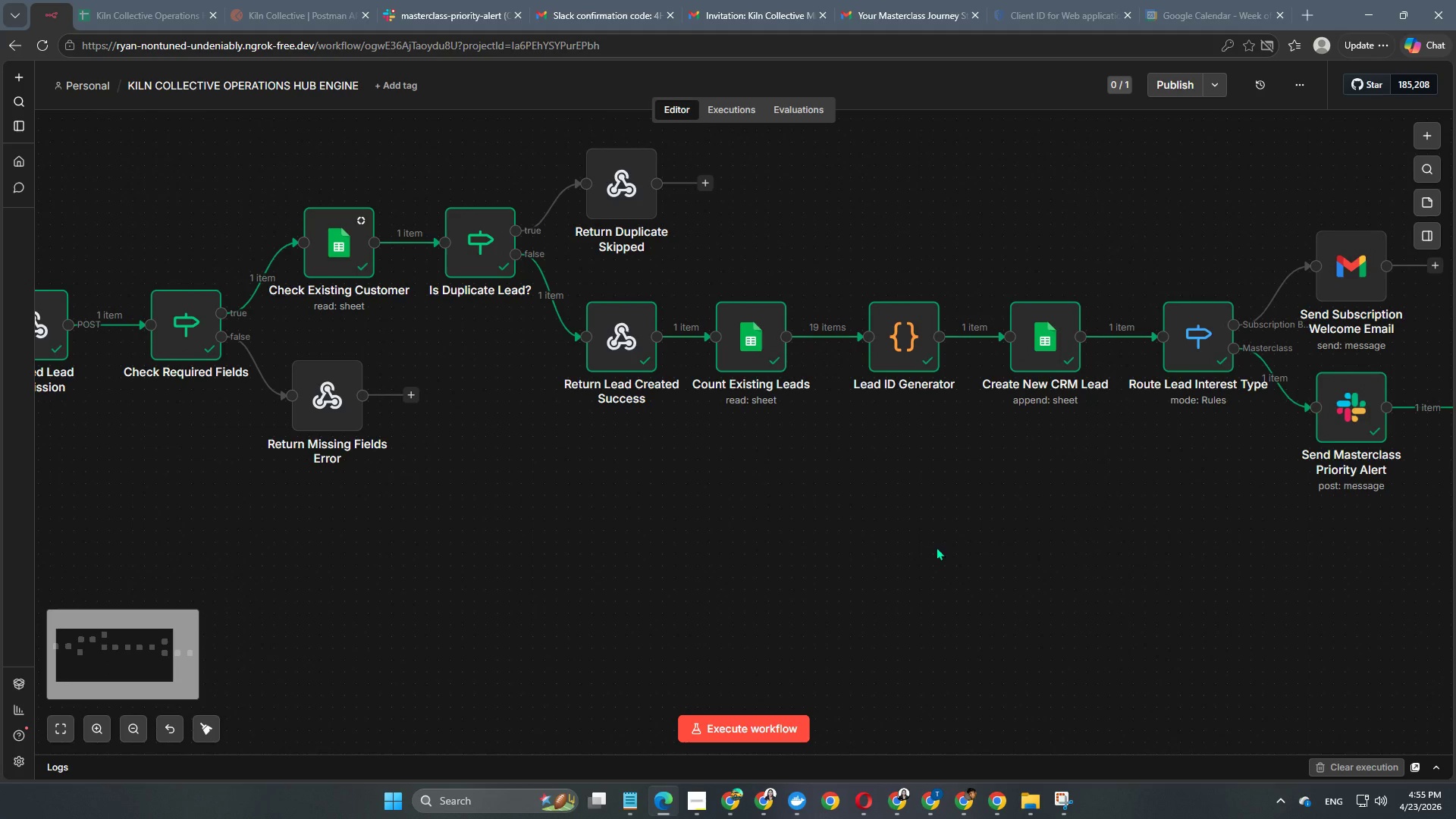 
key(Space)
 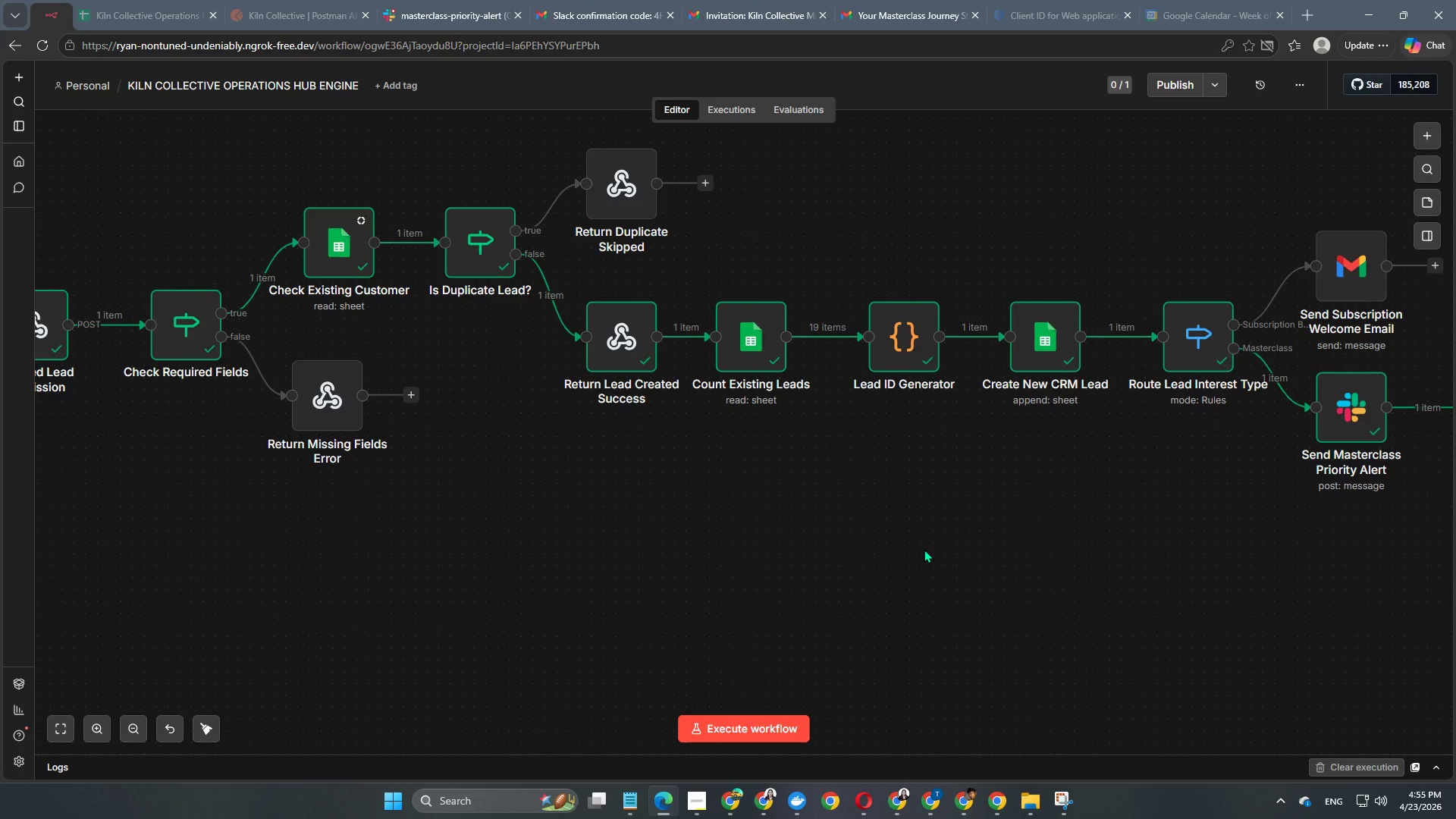 
wait(9.92)
 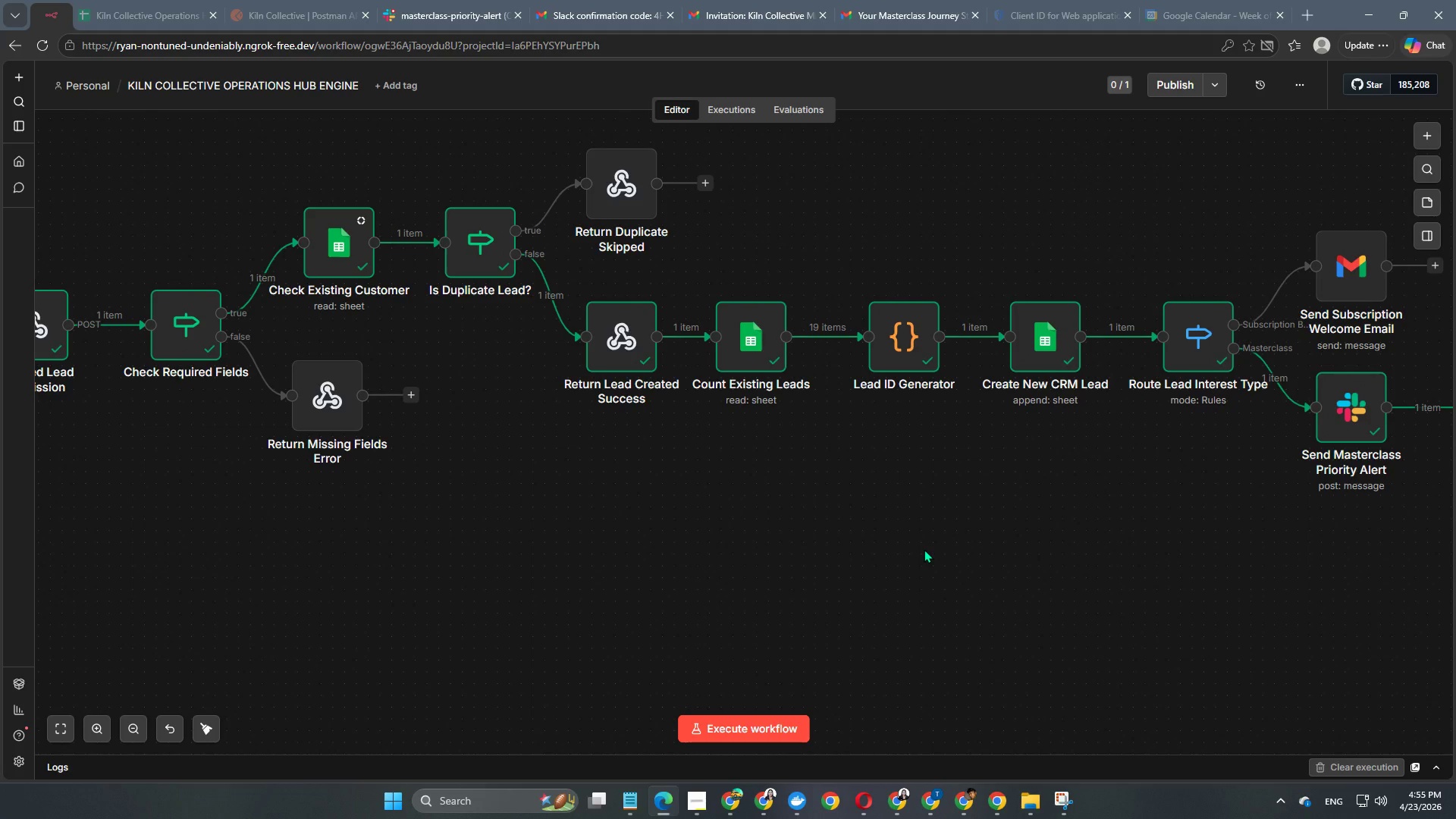 
hold_key(key=Space, duration=1.24)
 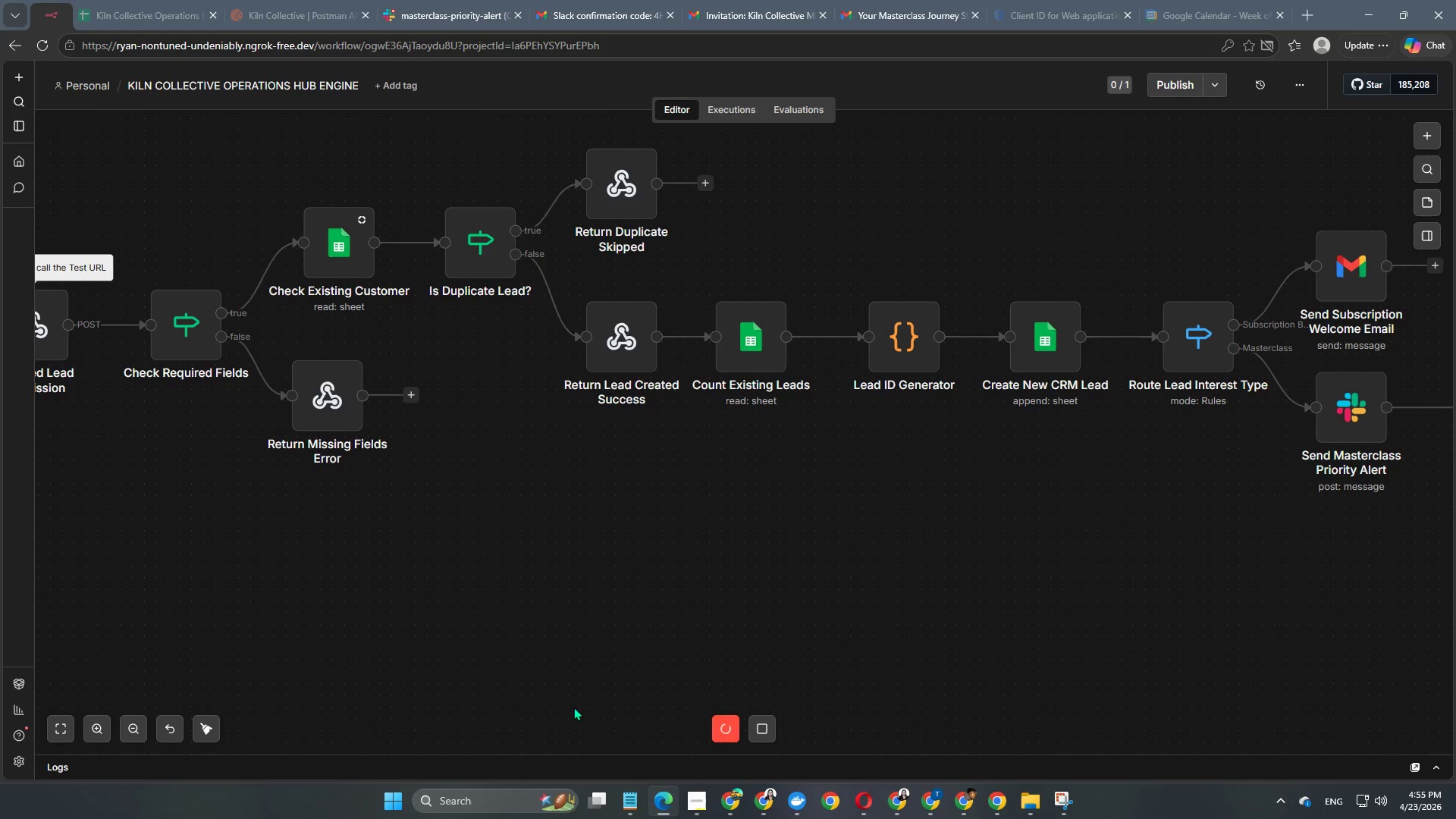 
left_click([694, 714])
 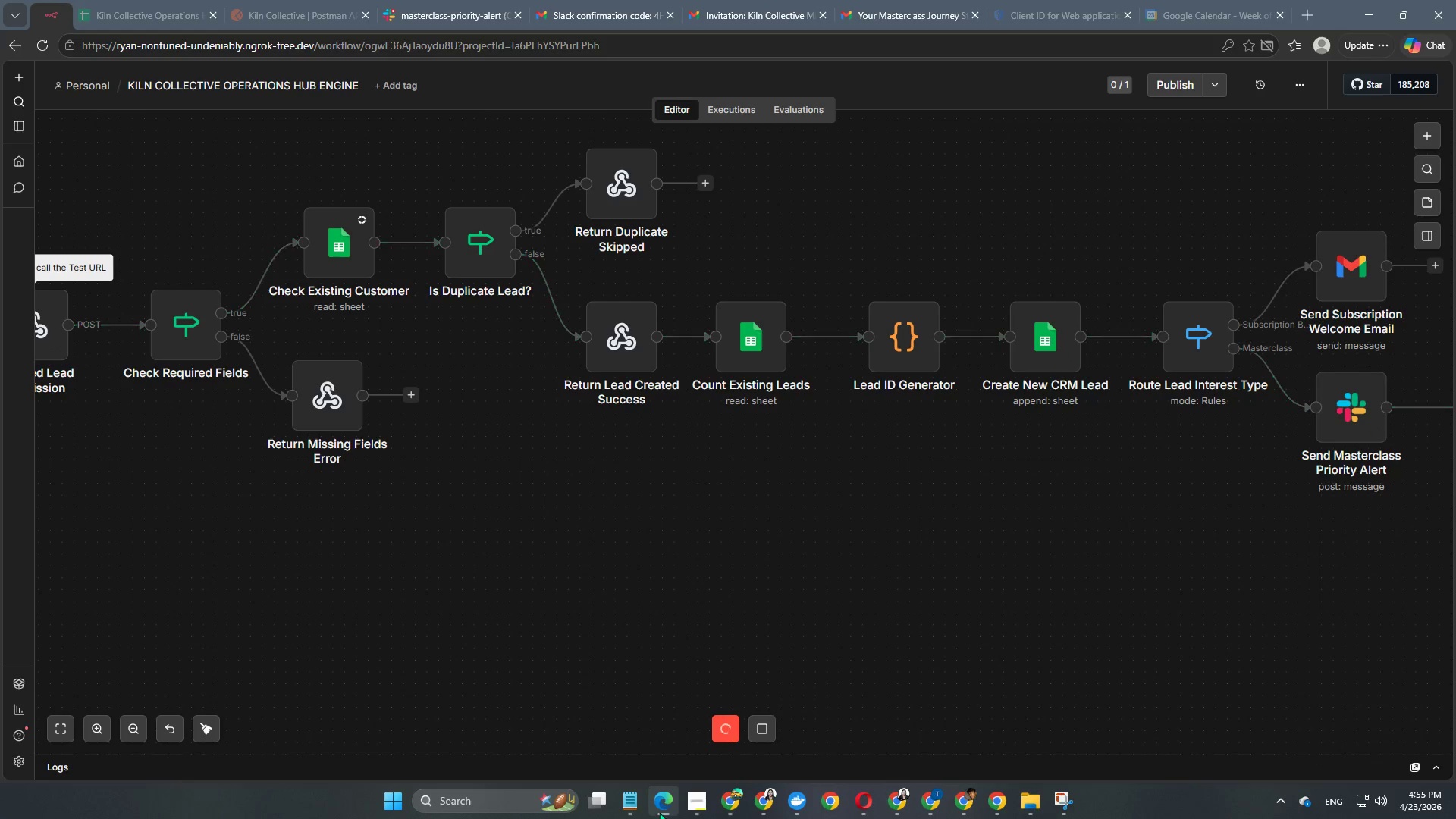 
hold_key(key=Space, duration=8.05)
 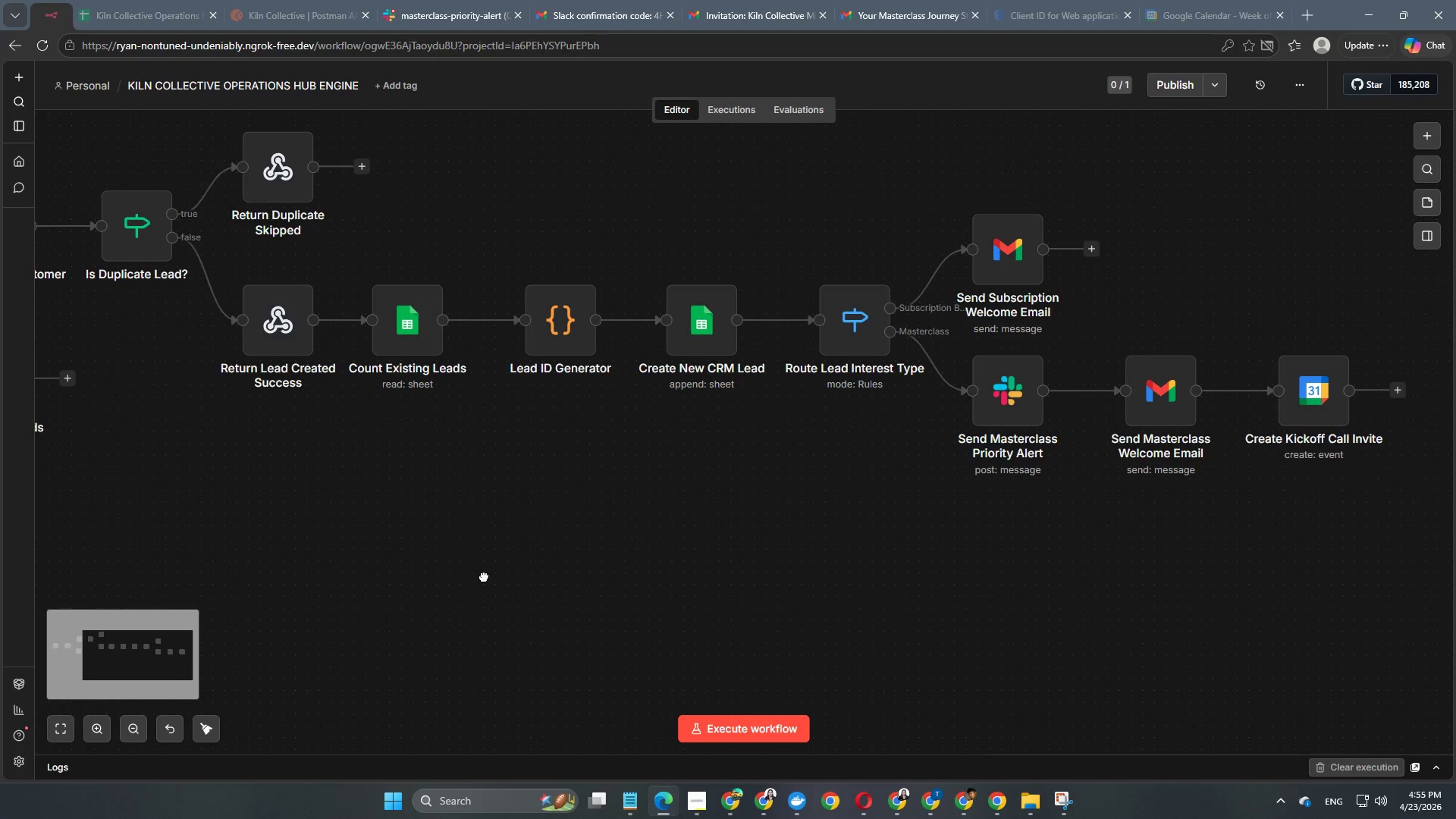 
left_click([755, 730])
 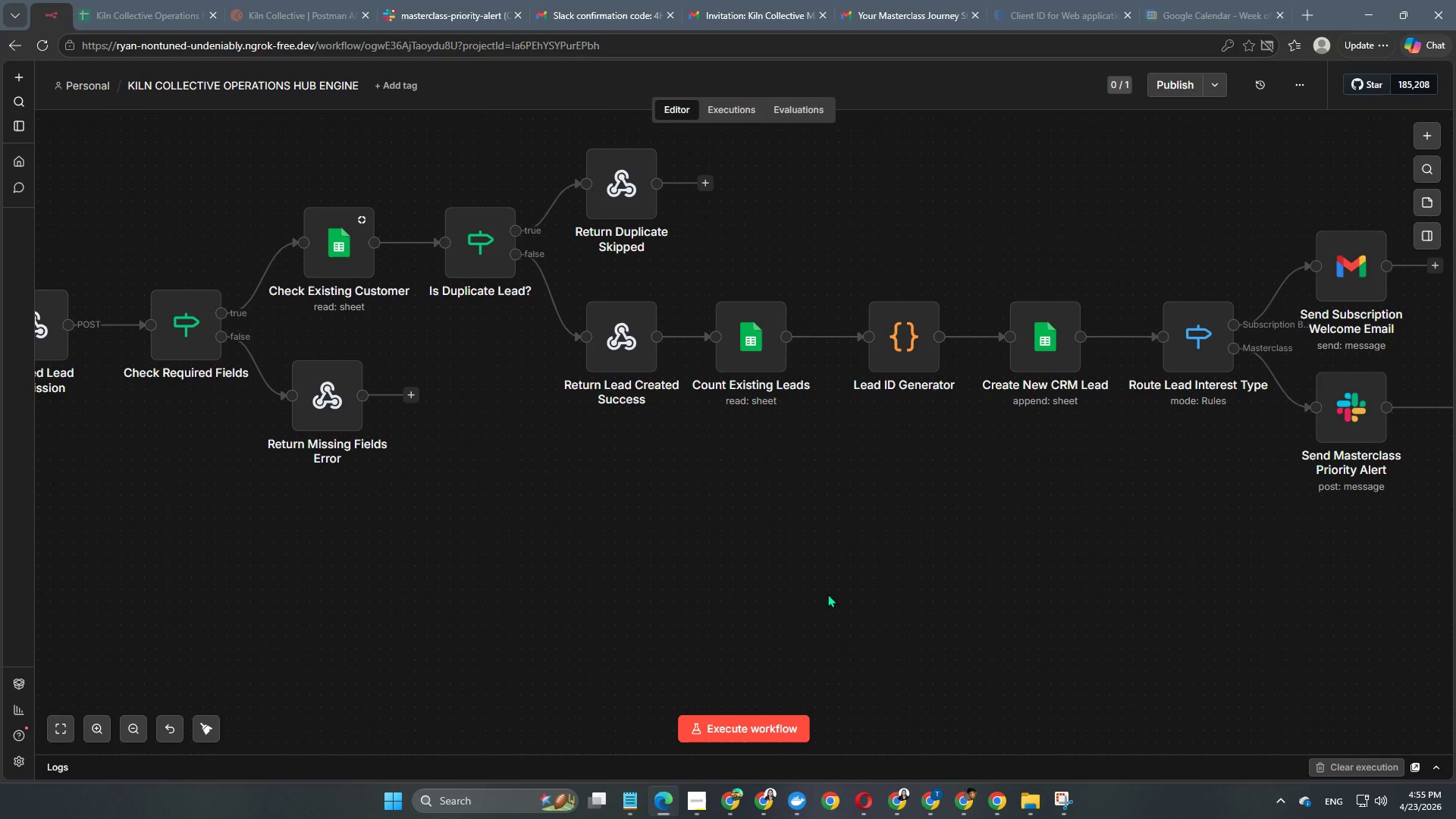 
hold_key(key=Space, duration=0.52)
 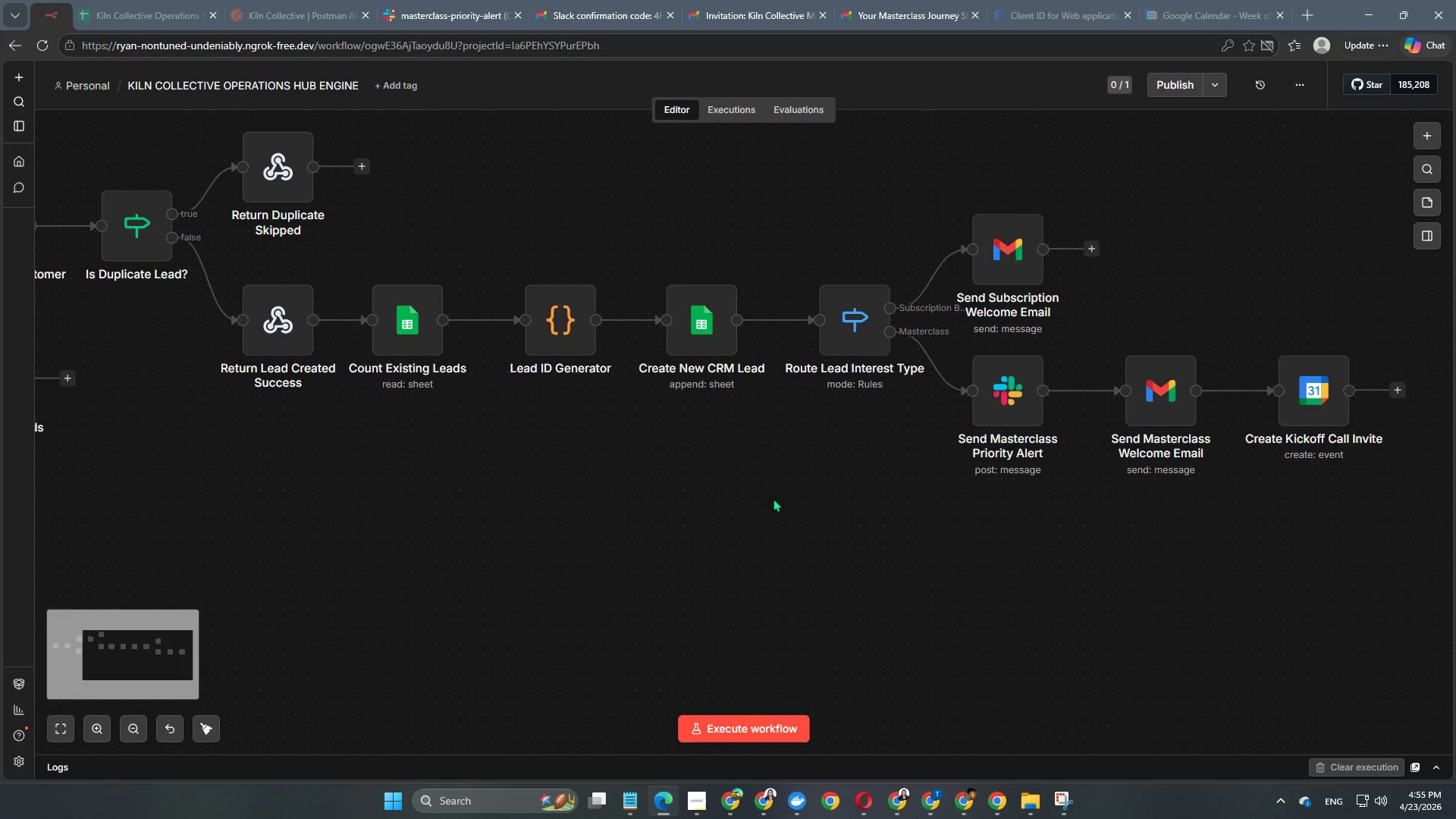 
left_click_drag(start_coordinate=[827, 593], to_coordinate=[484, 576])
 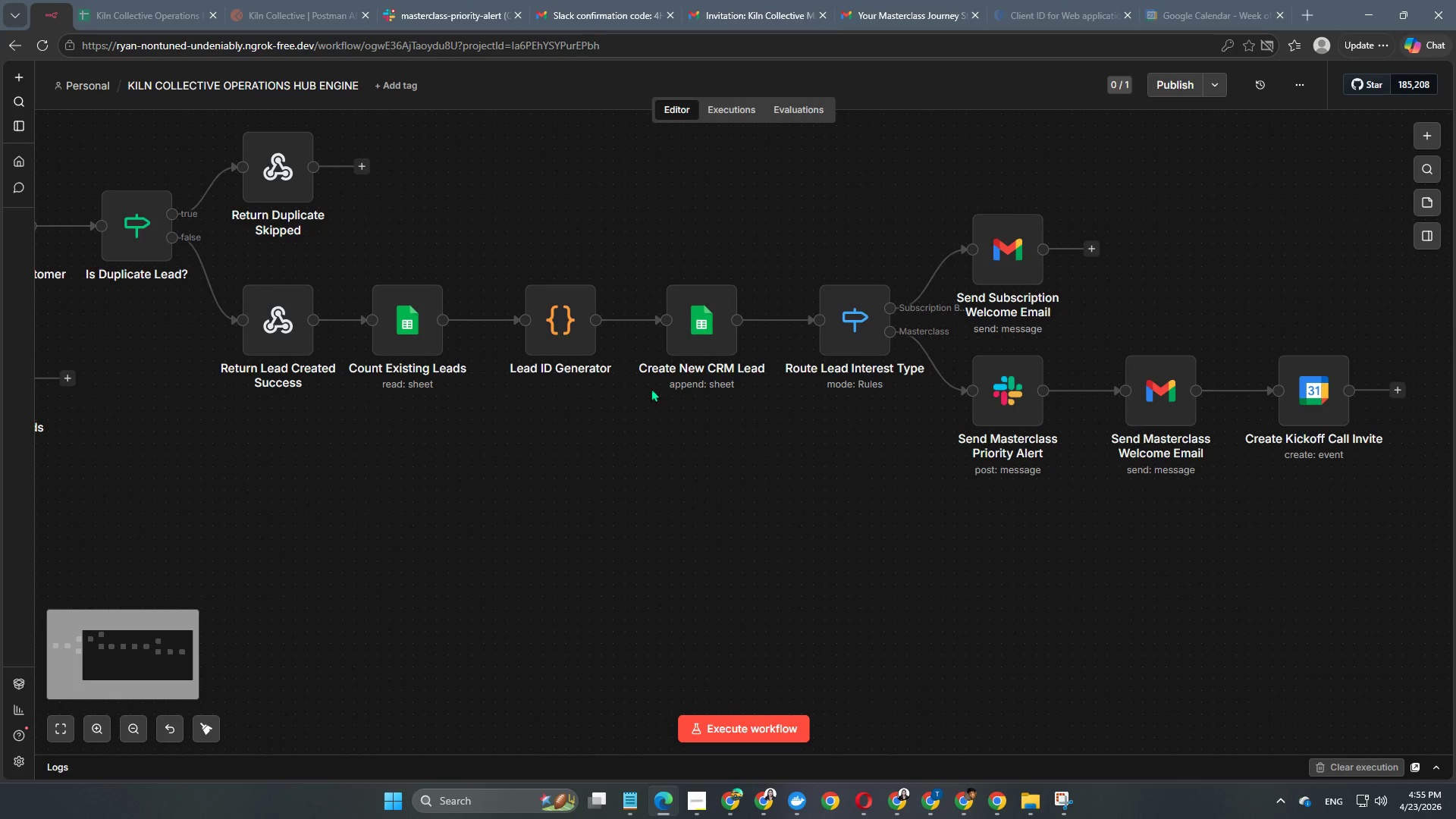 
key(Space)
 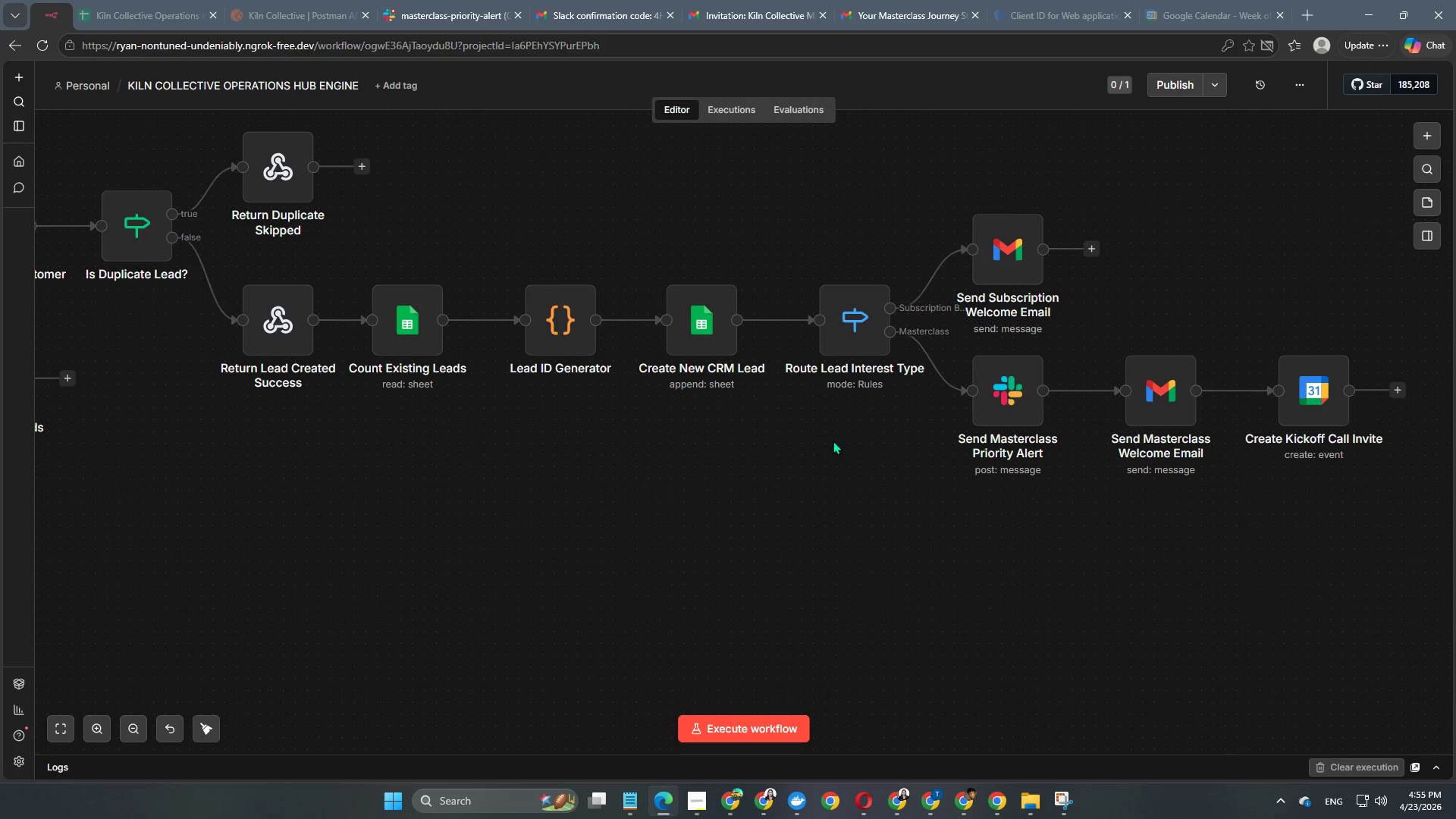 
wait(5.69)
 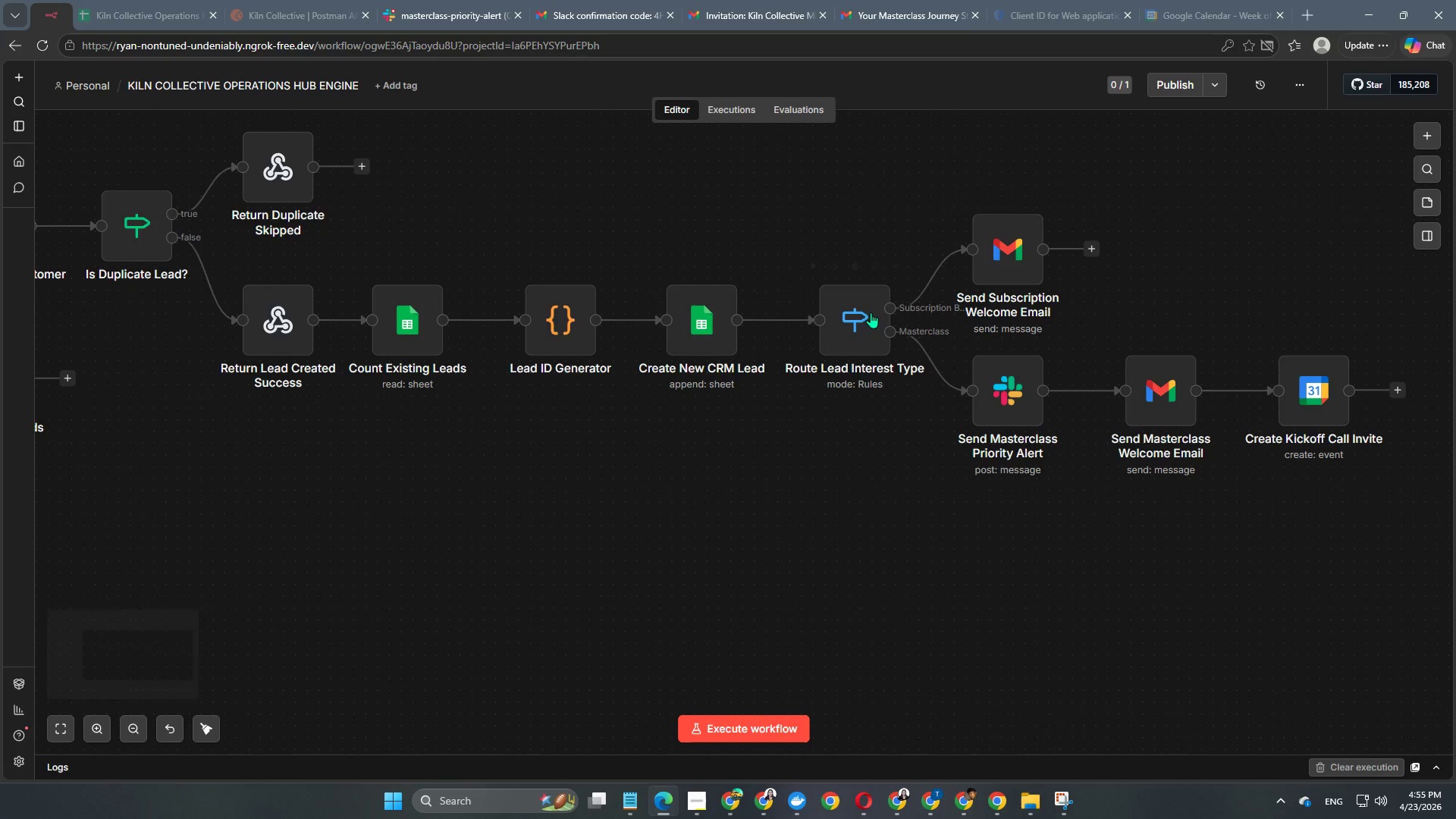 
hold_key(key=Space, duration=1.5)
 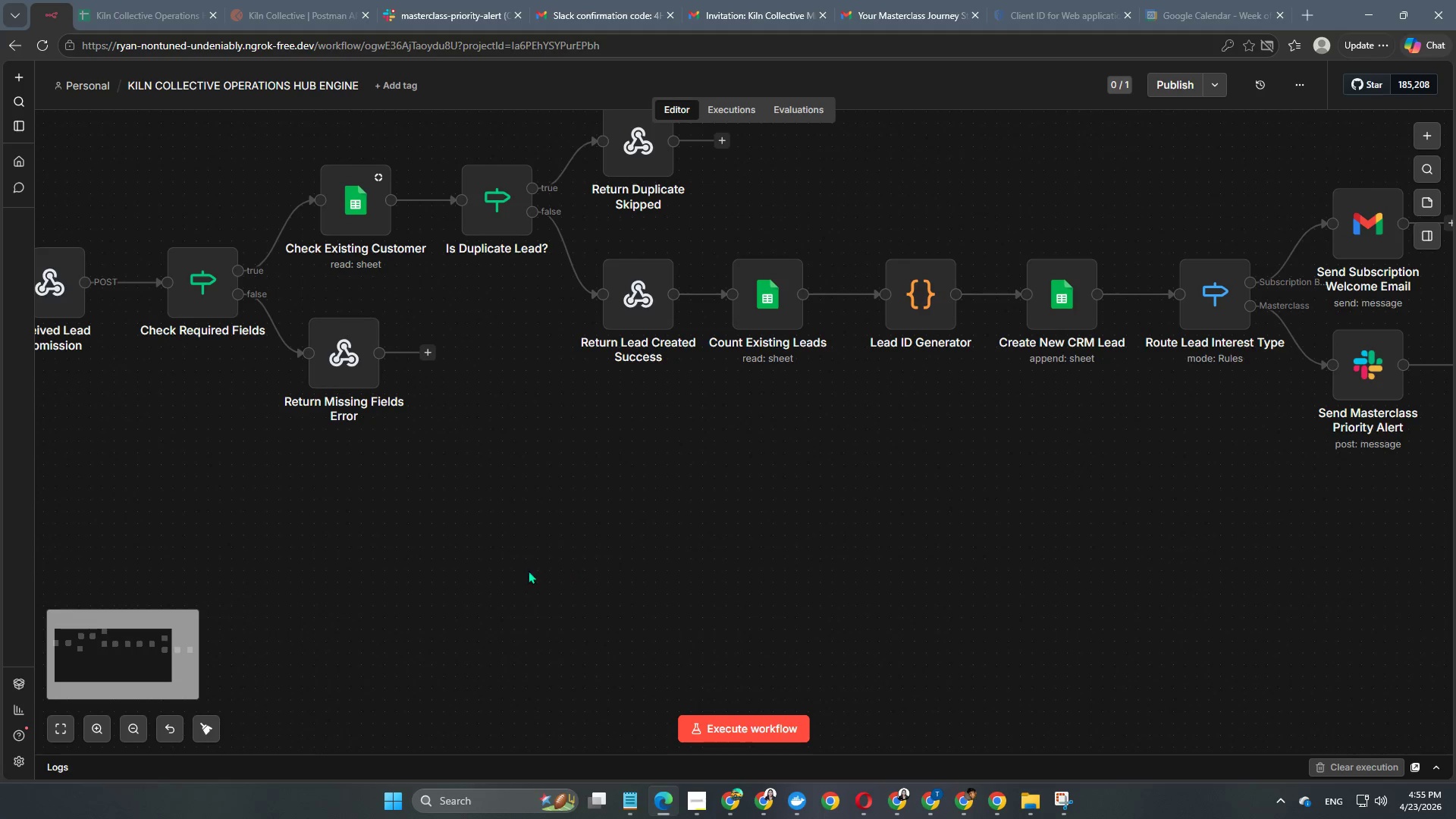 
left_click_drag(start_coordinate=[976, 621], to_coordinate=[1336, 595])
 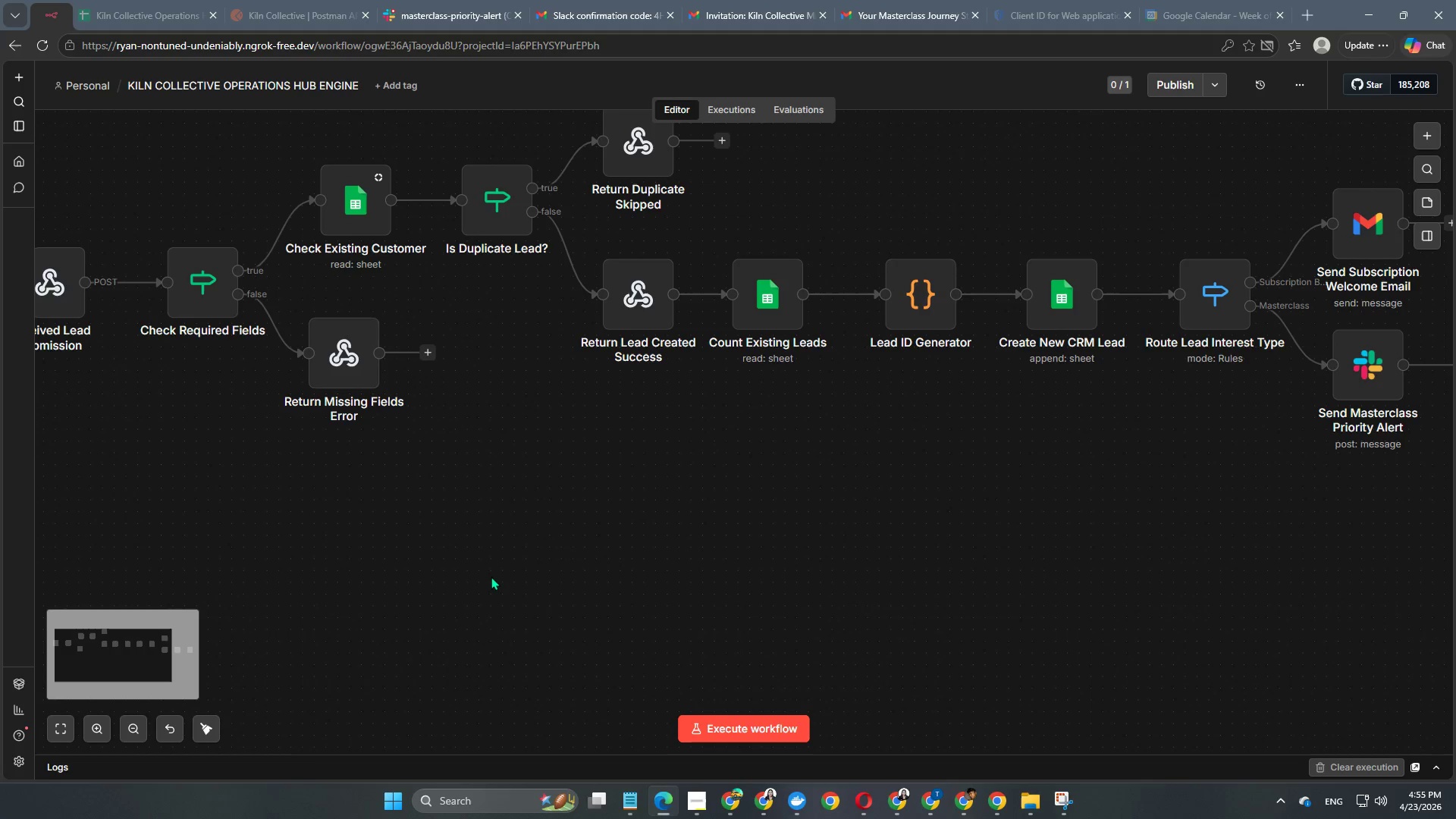 
key(Space)
 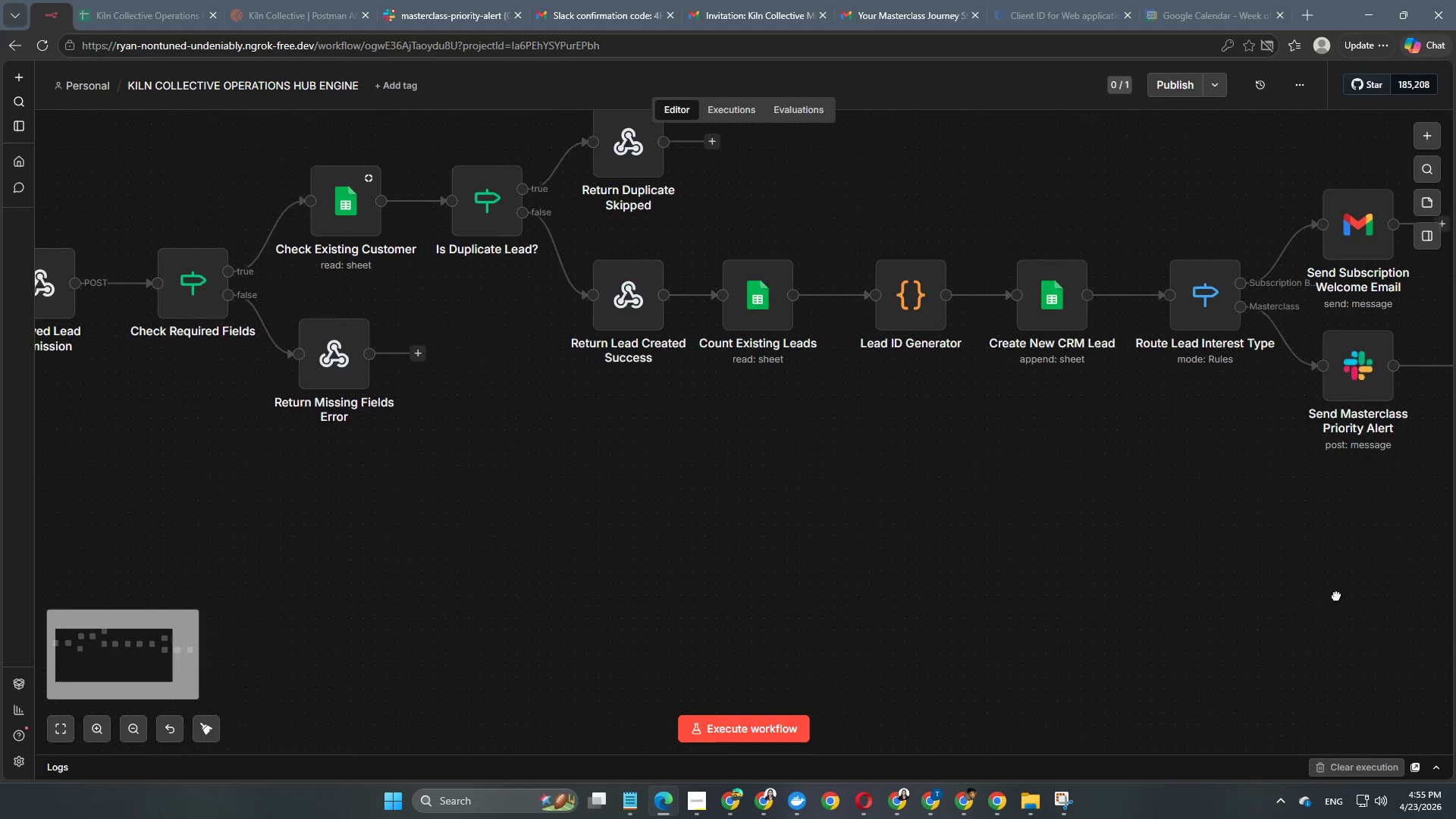 
key(Space)
 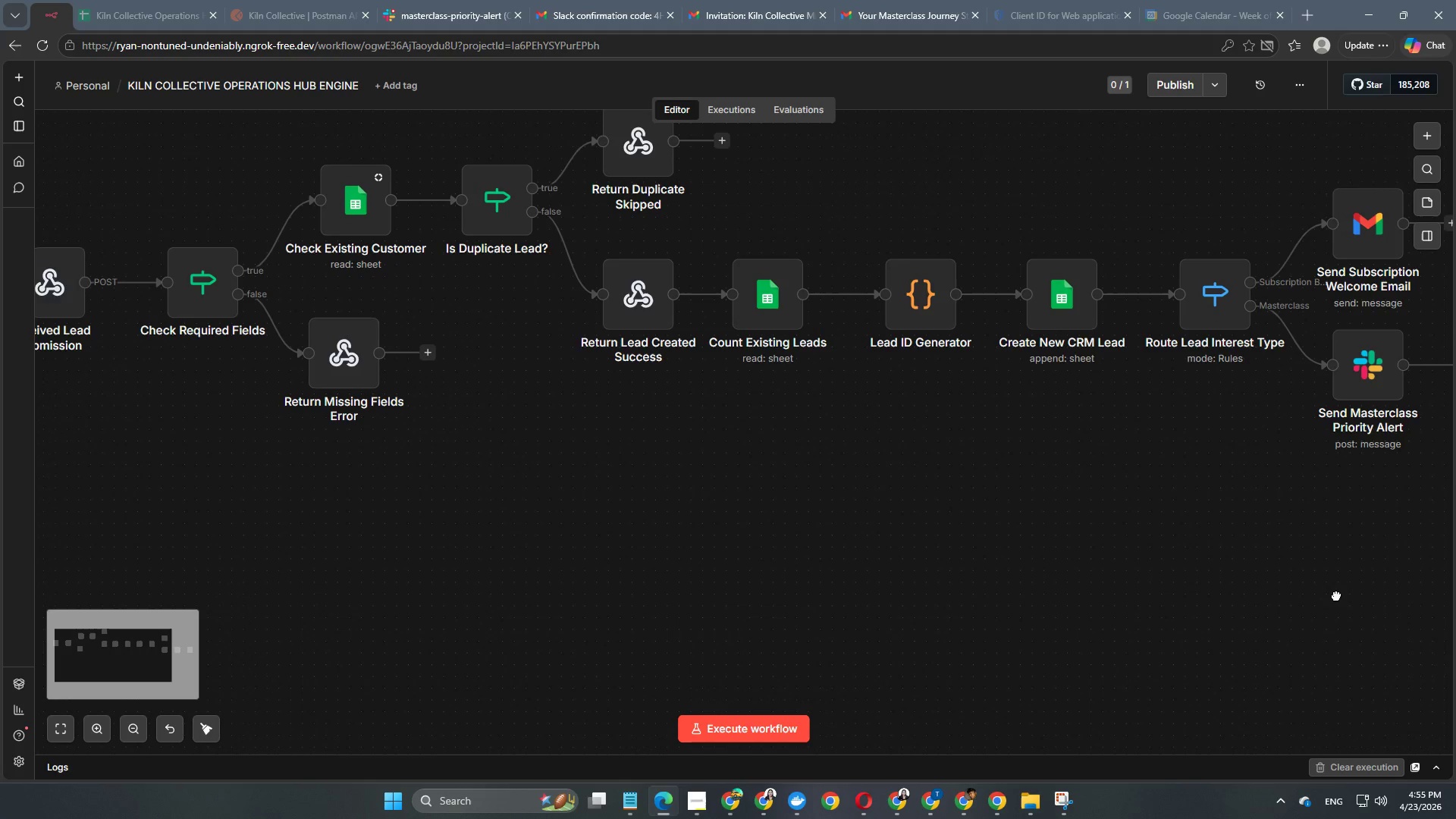 
key(Space)
 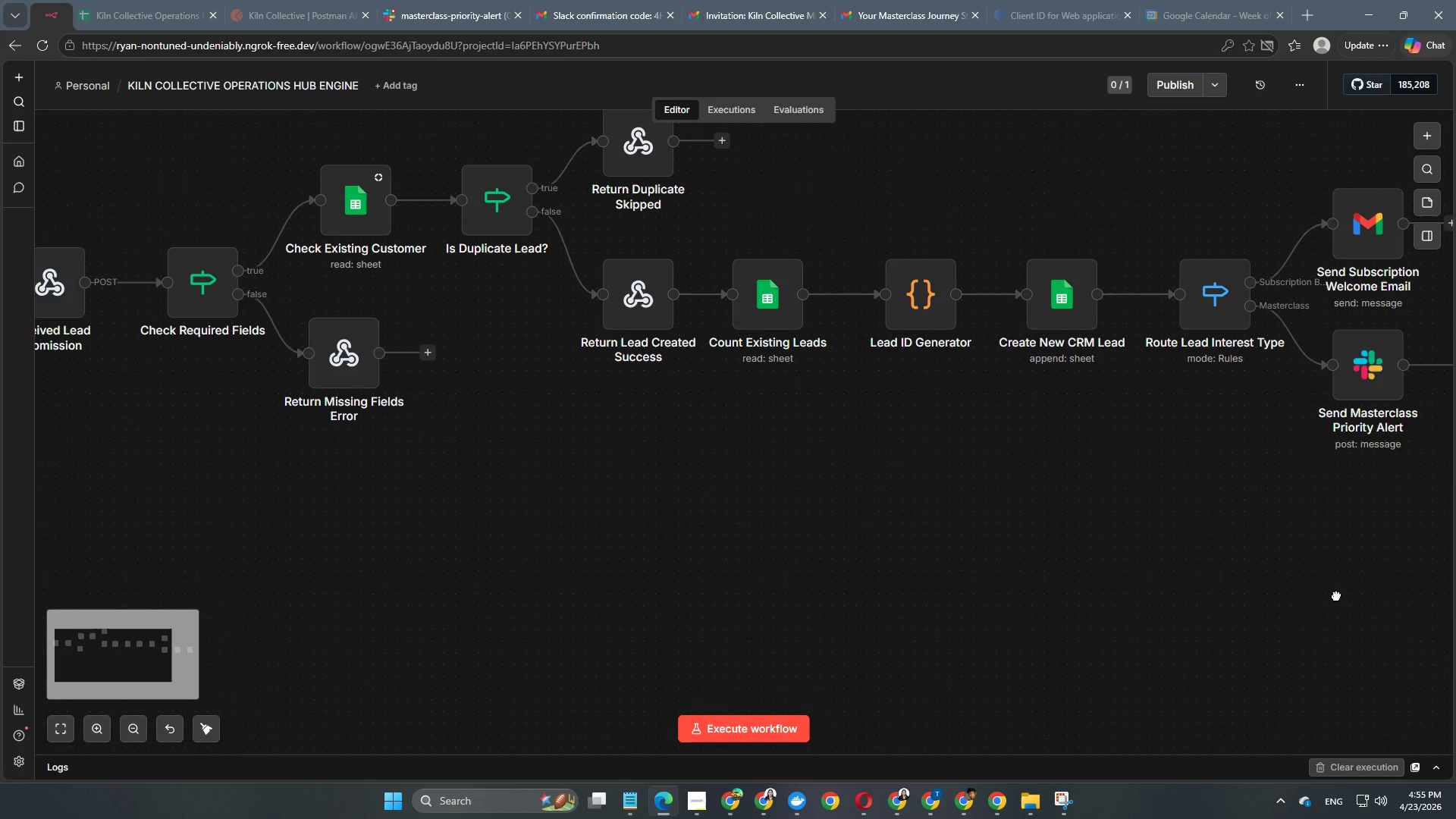 
key(Space)
 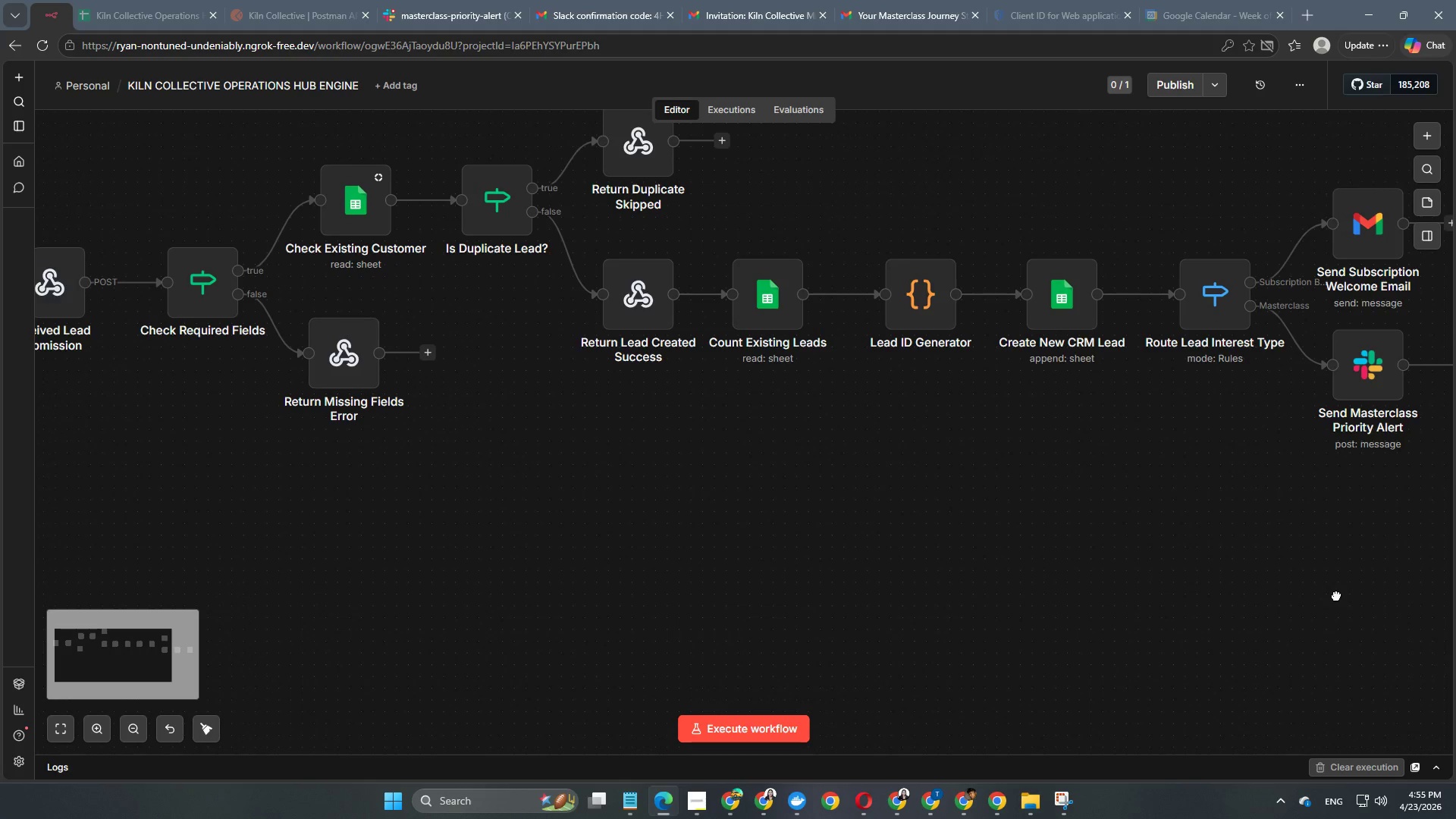 
key(Space)
 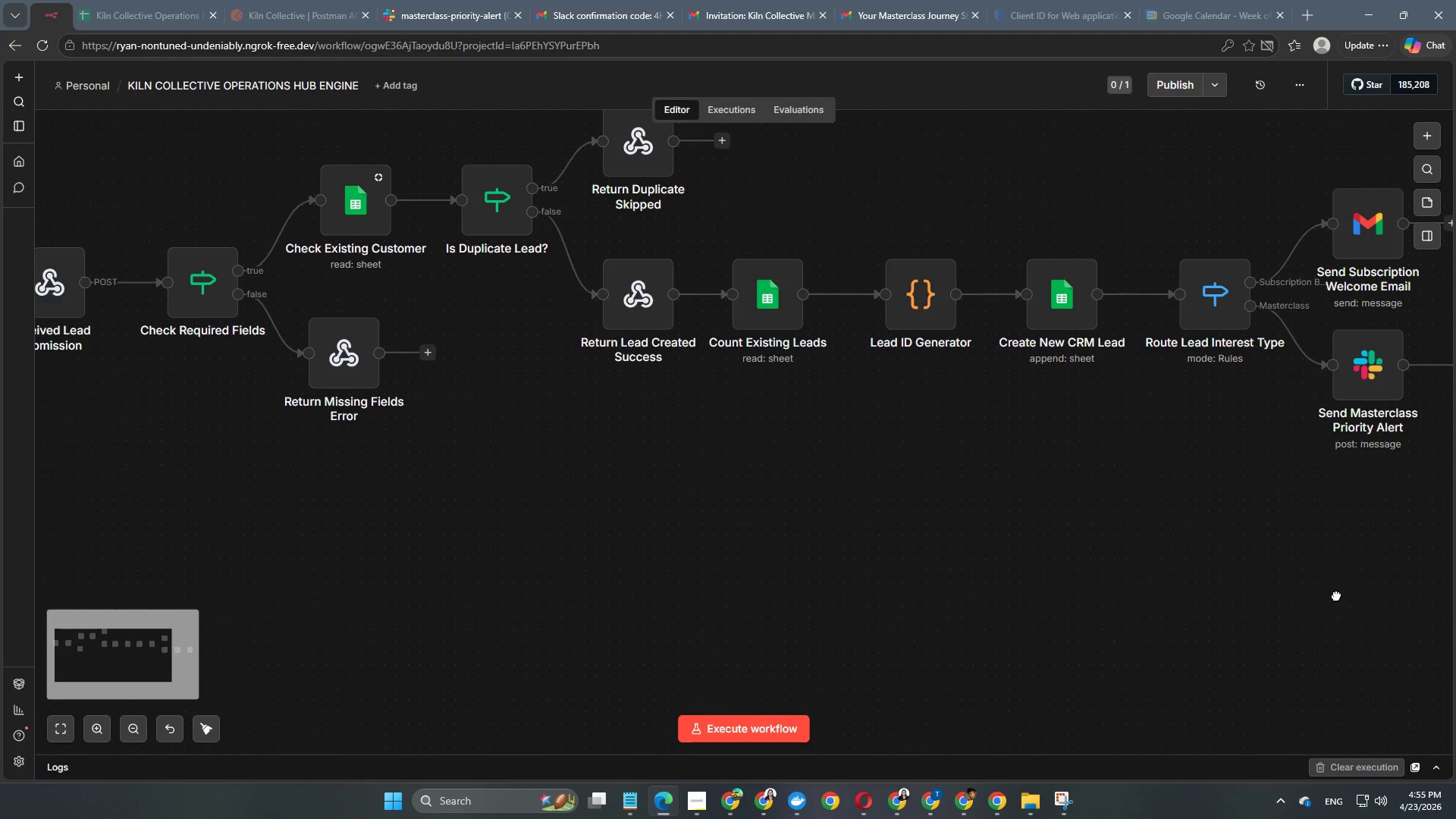 
key(Space)
 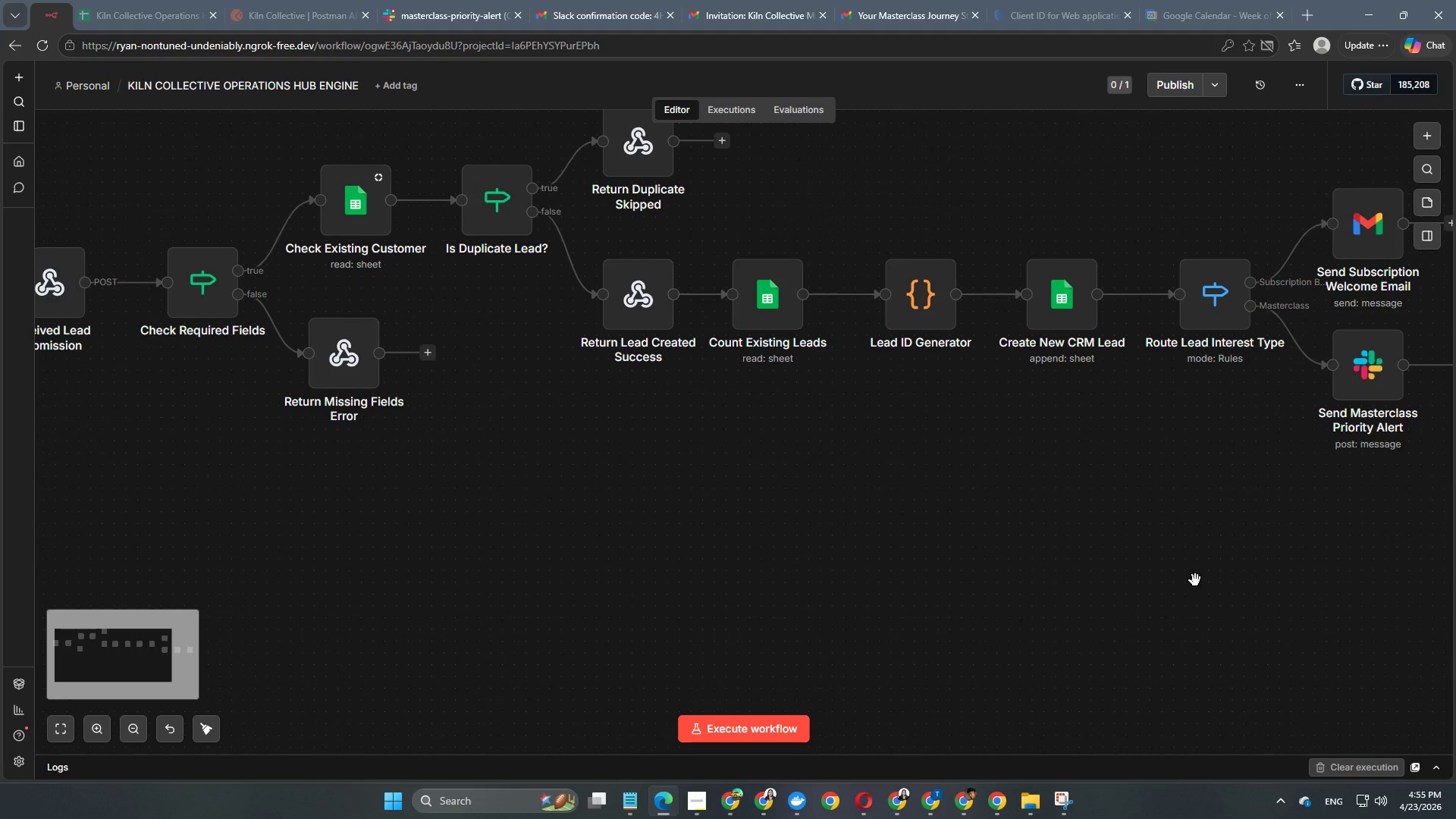 
key(Space)
 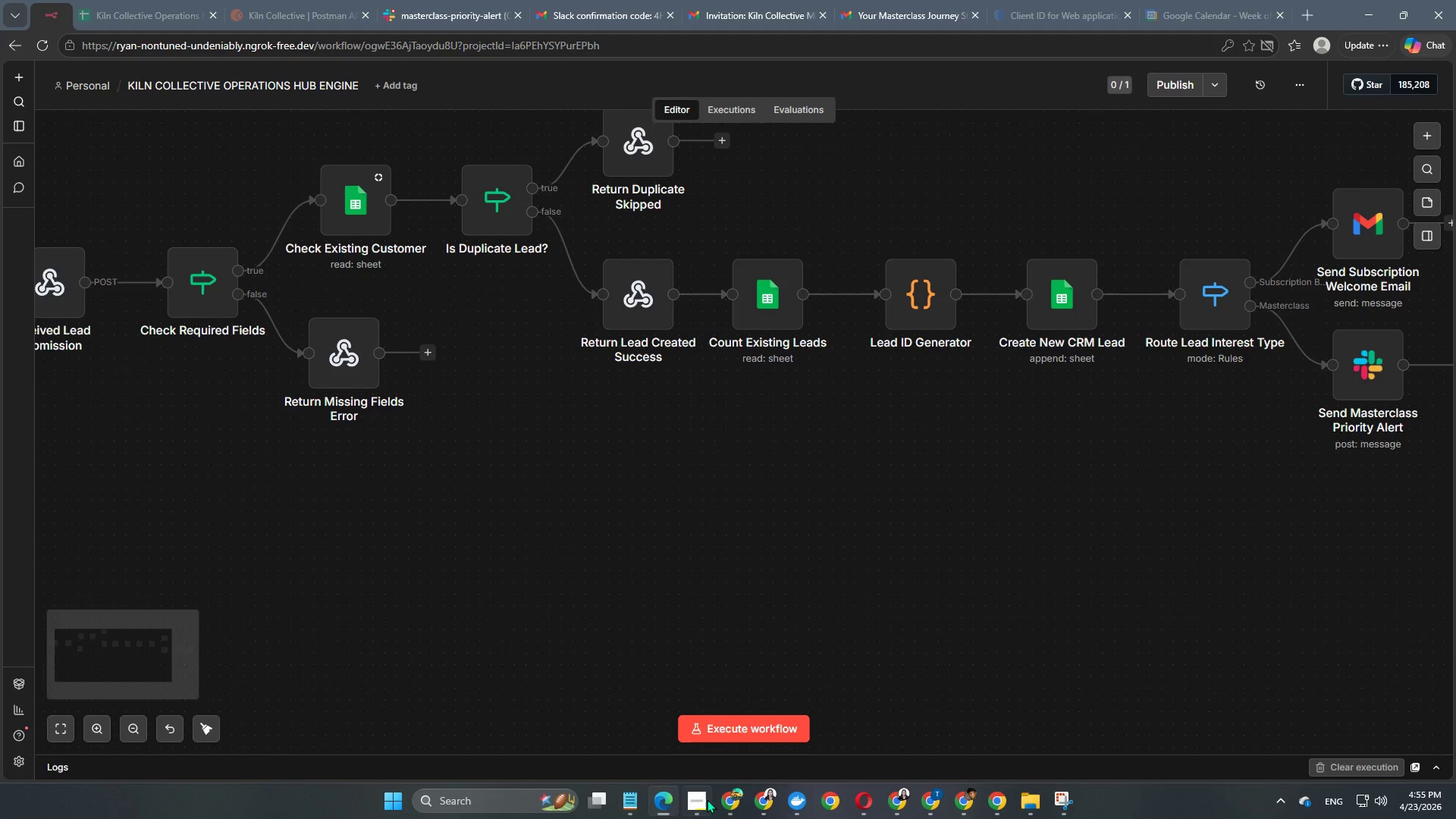 
left_click([703, 803])